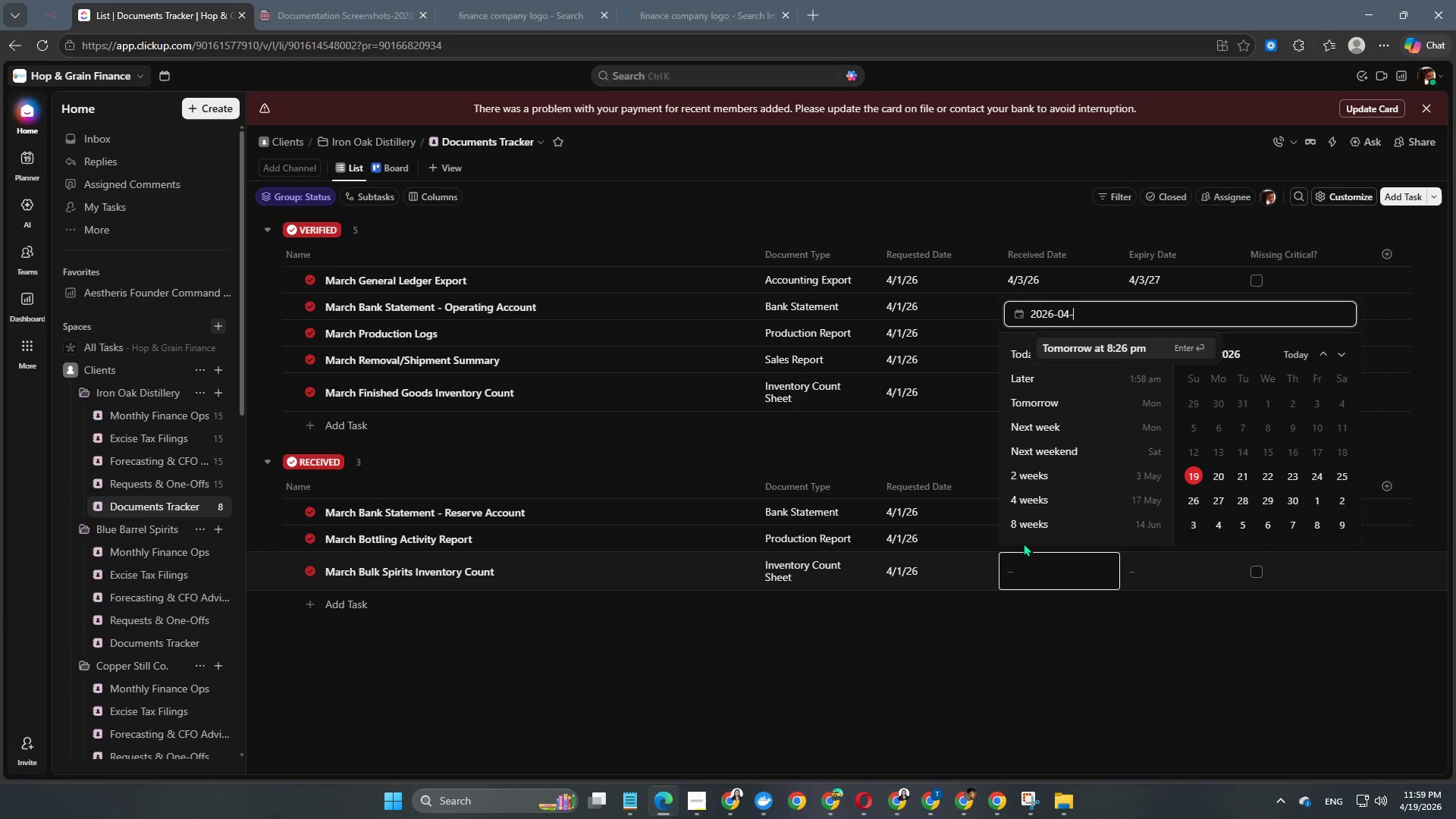 
key(NumpadSubtract)
 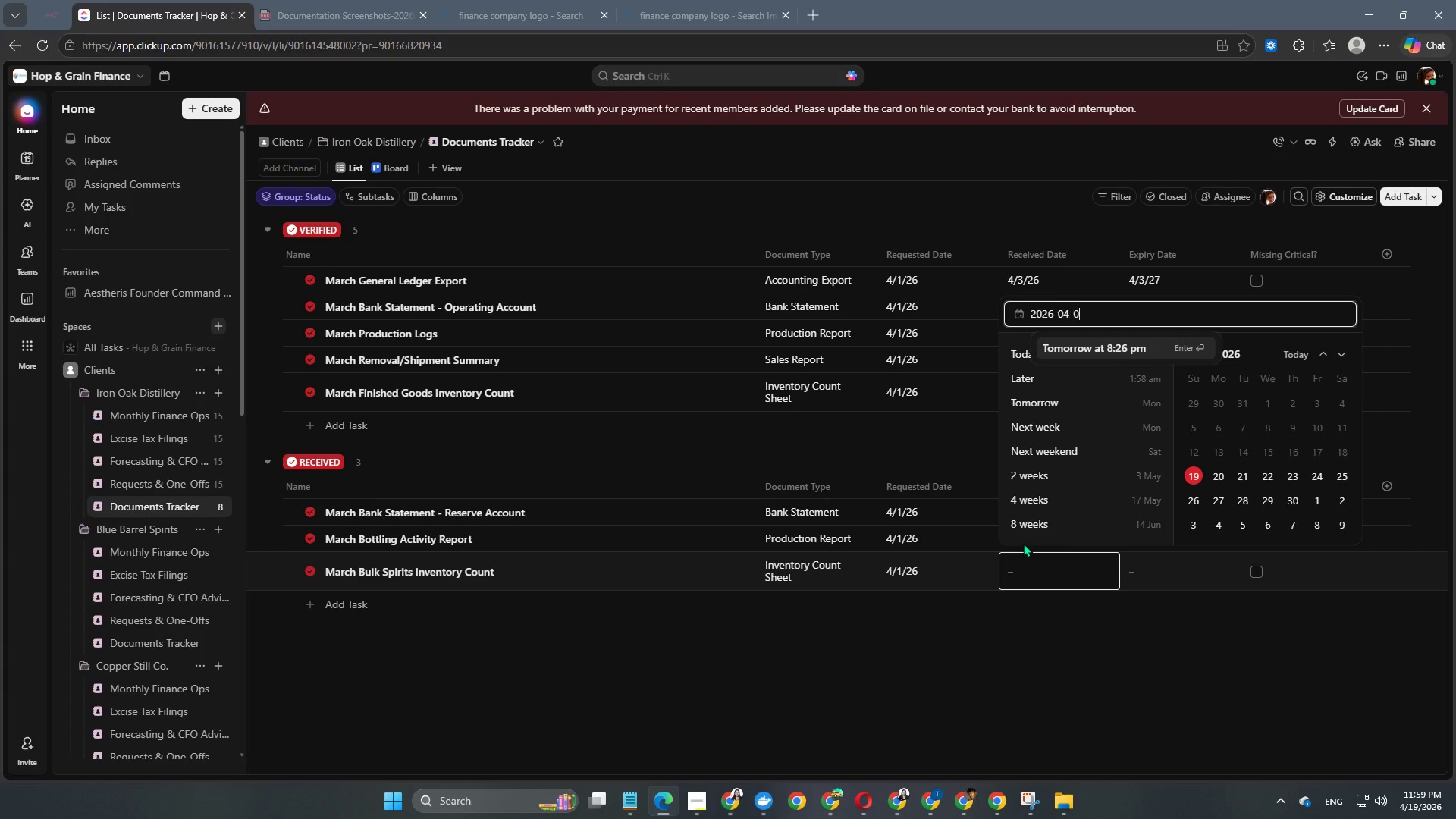 
key(Numpad0)
 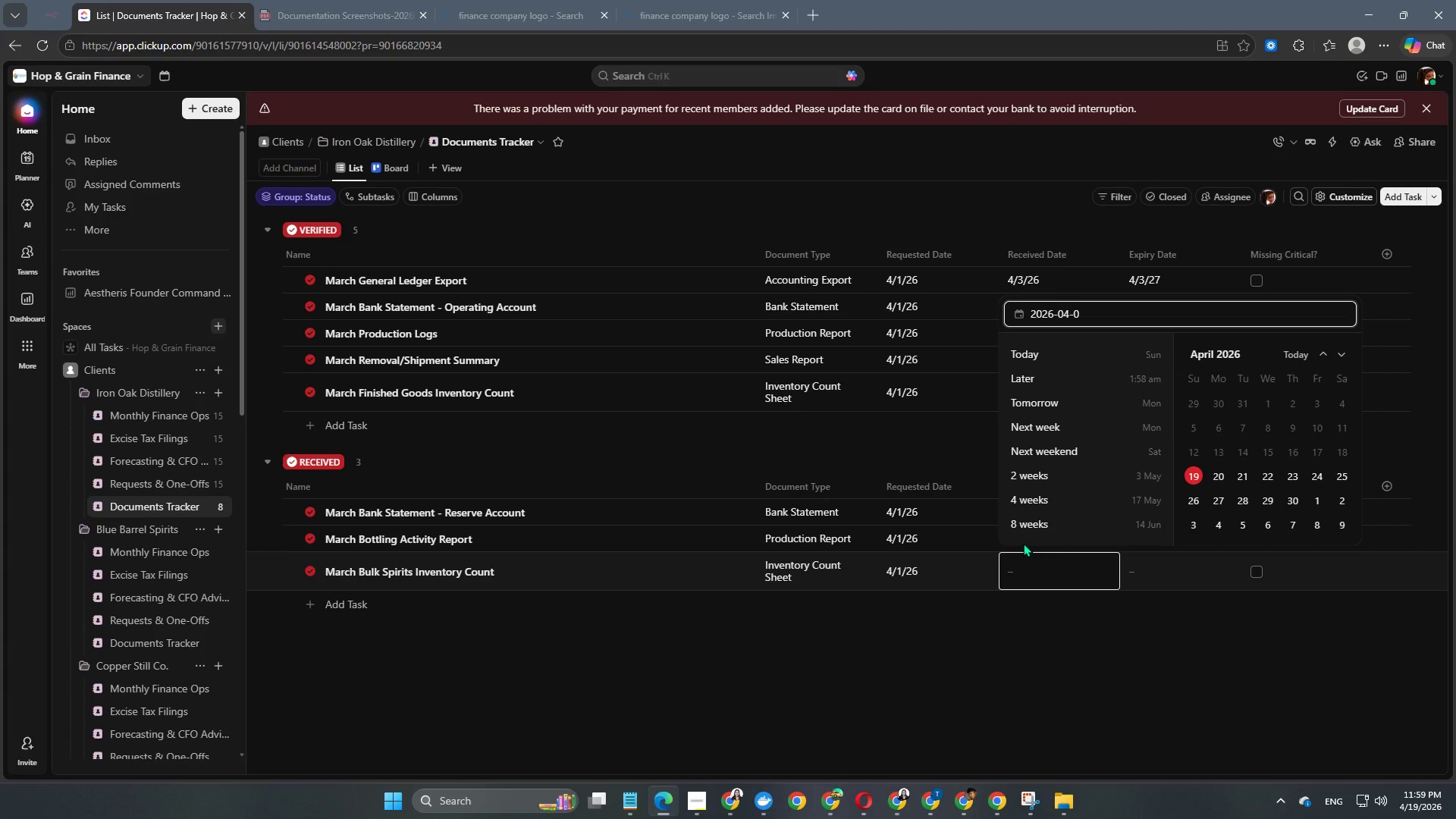 
key(Numpad6)
 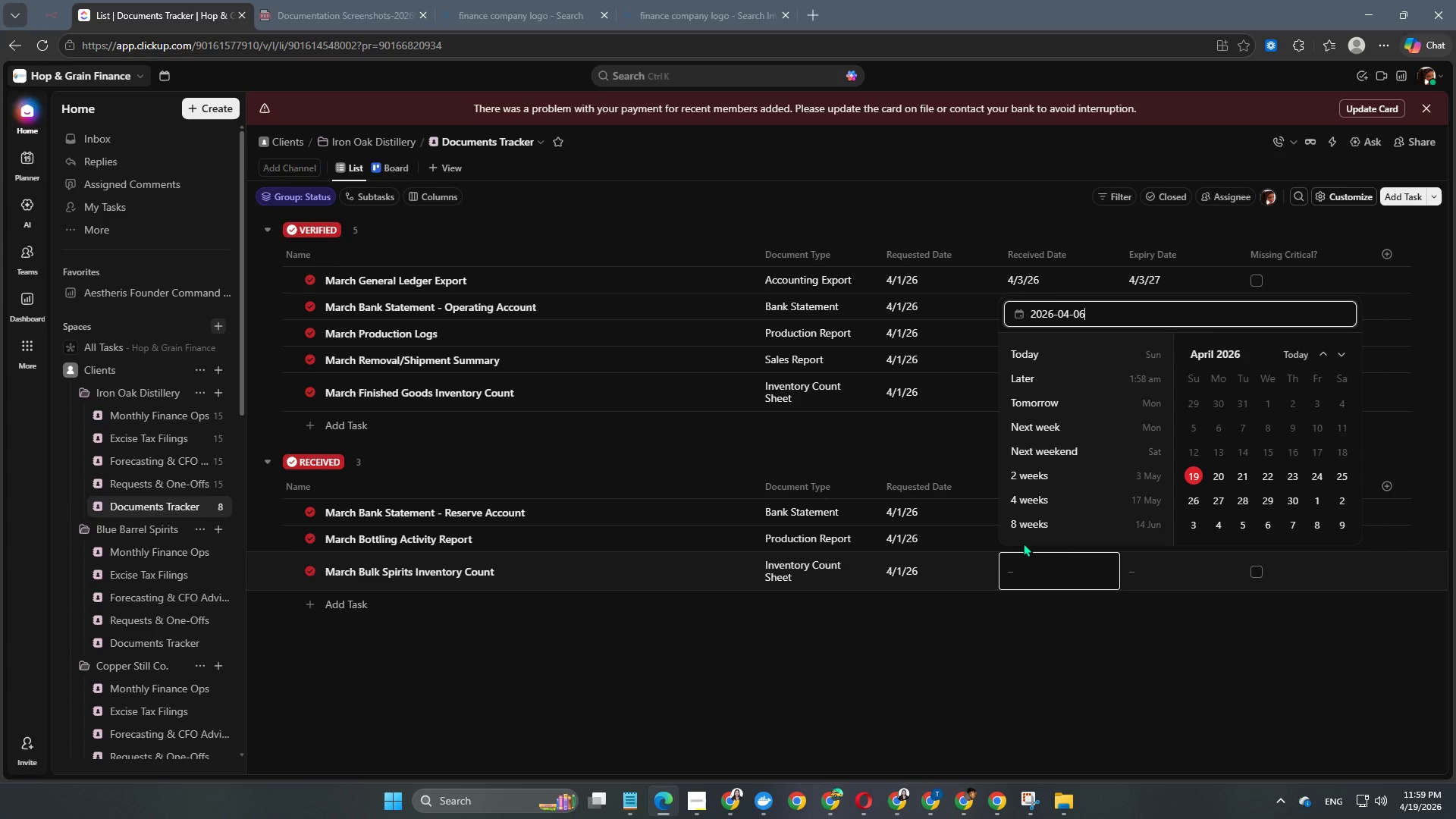 
key(NumpadEnter)
 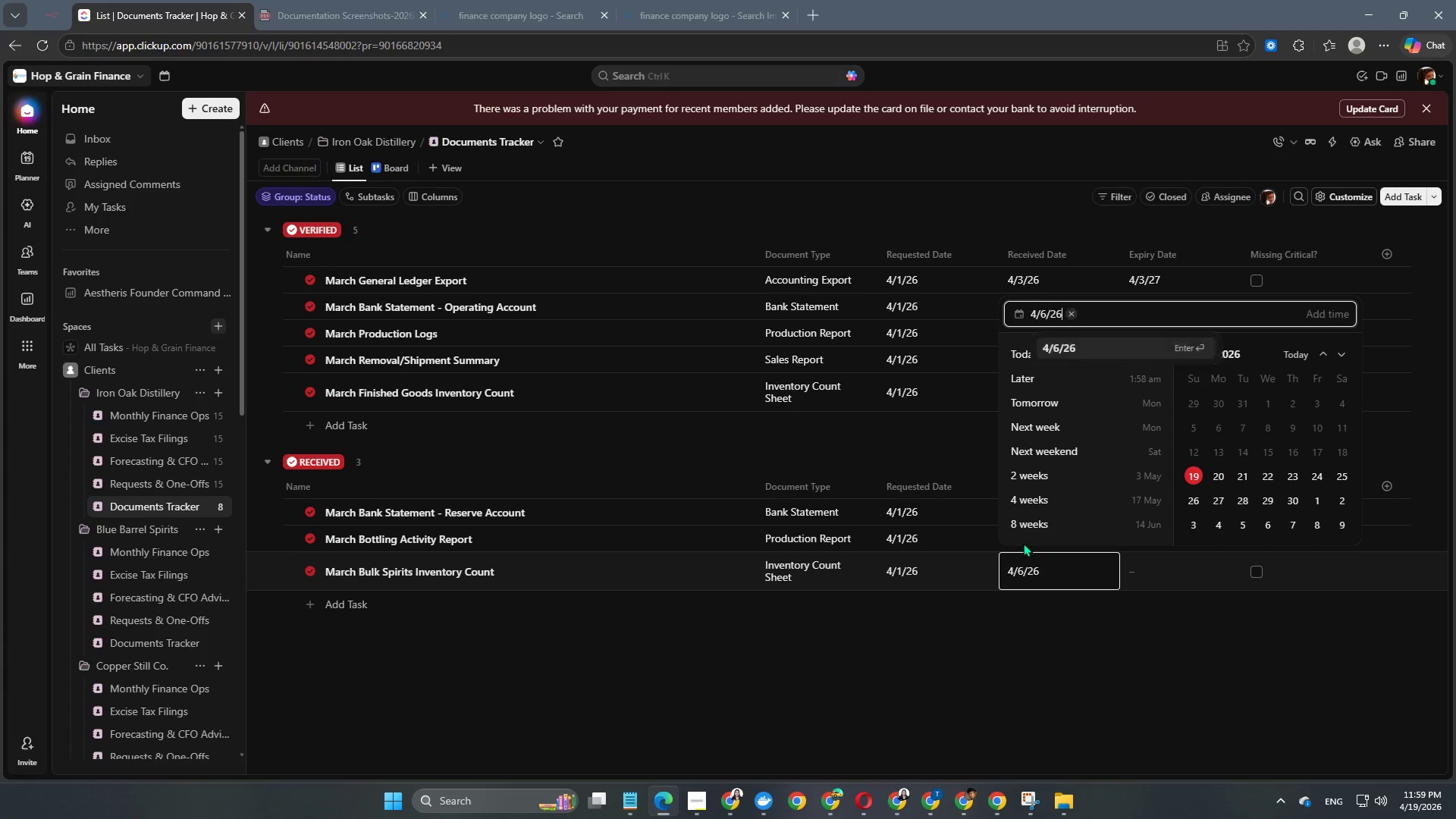 
key(NumpadEnter)
 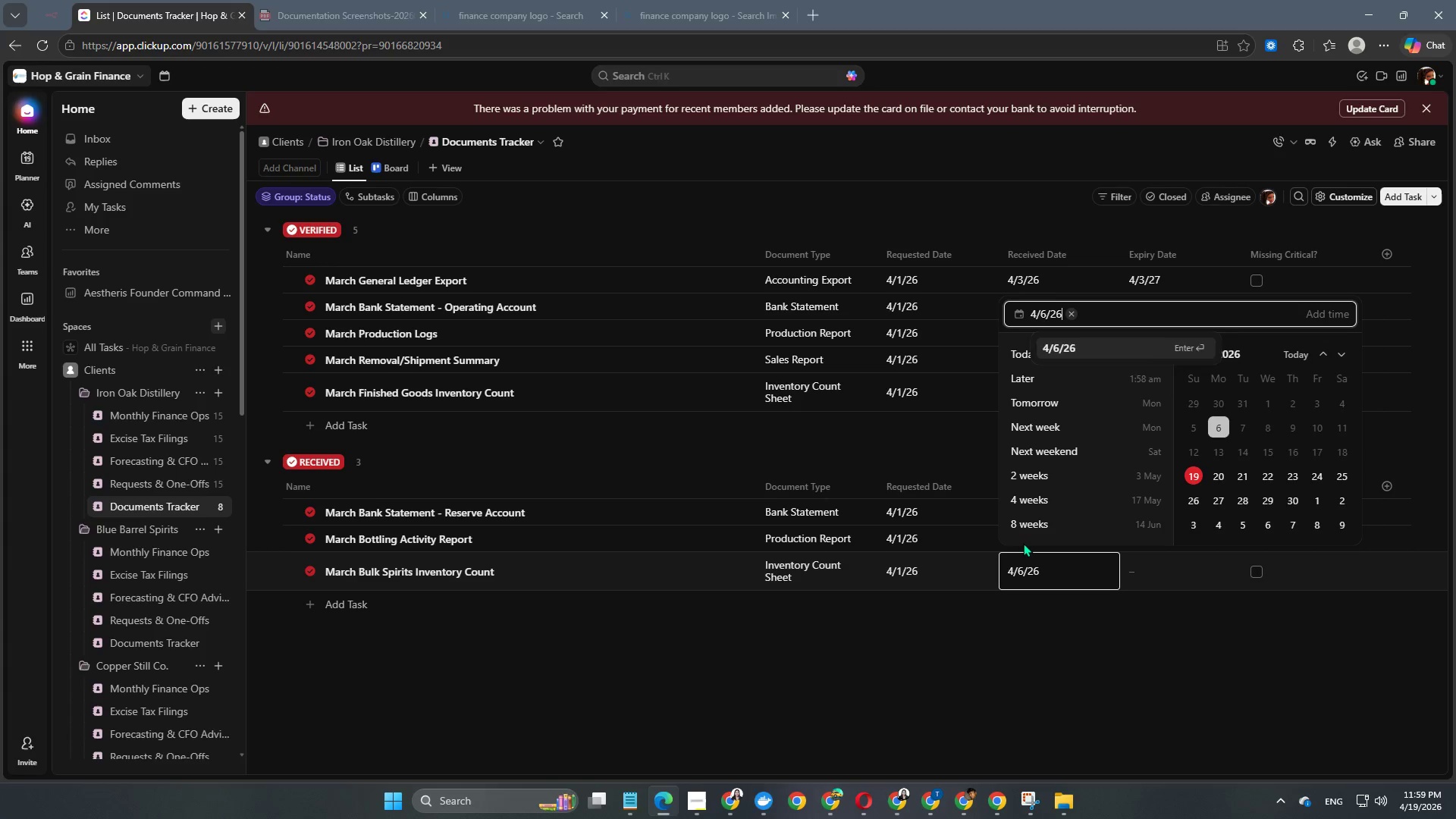 
key(NumpadEnter)
 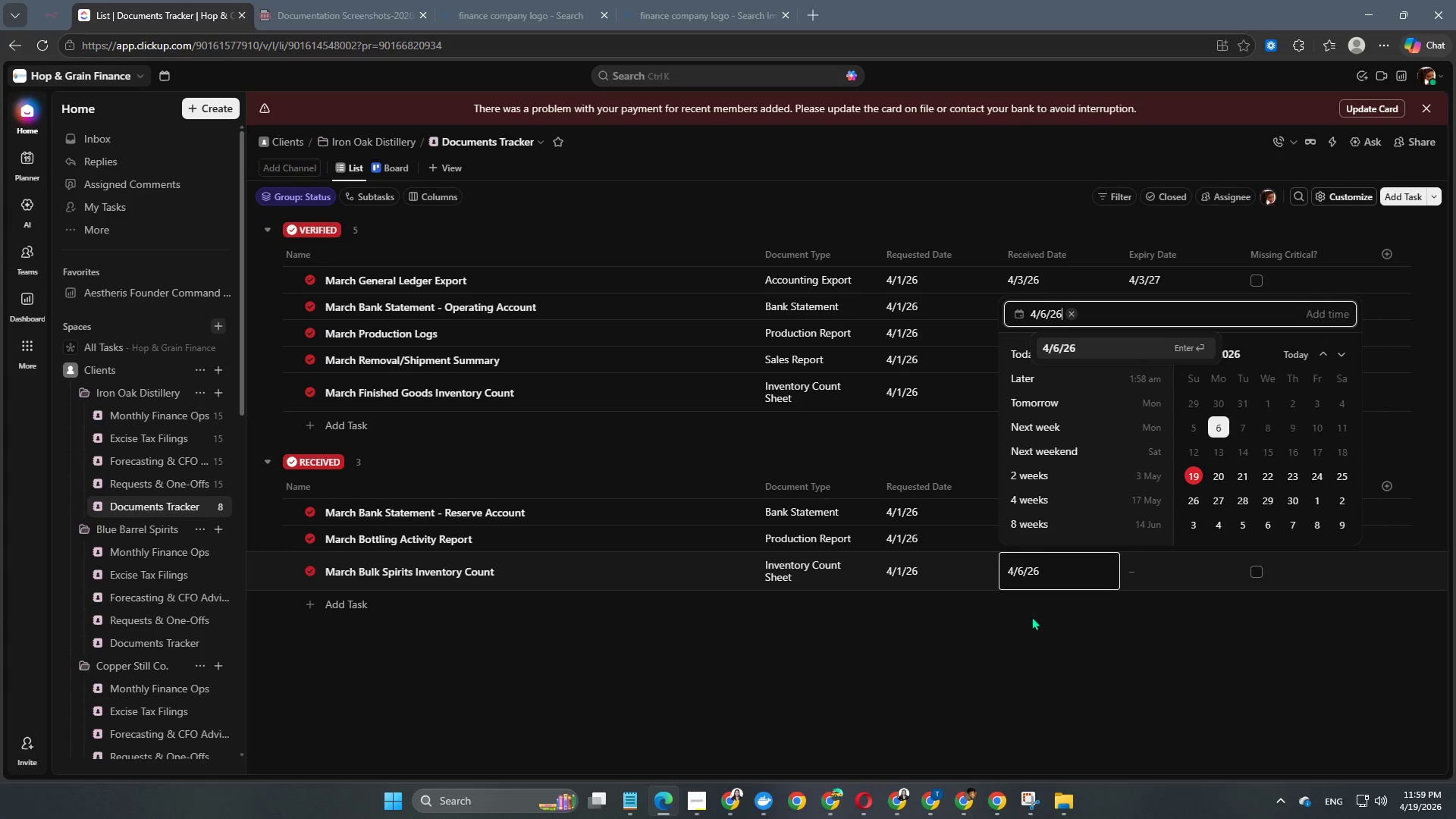 
double_click([1031, 617])
 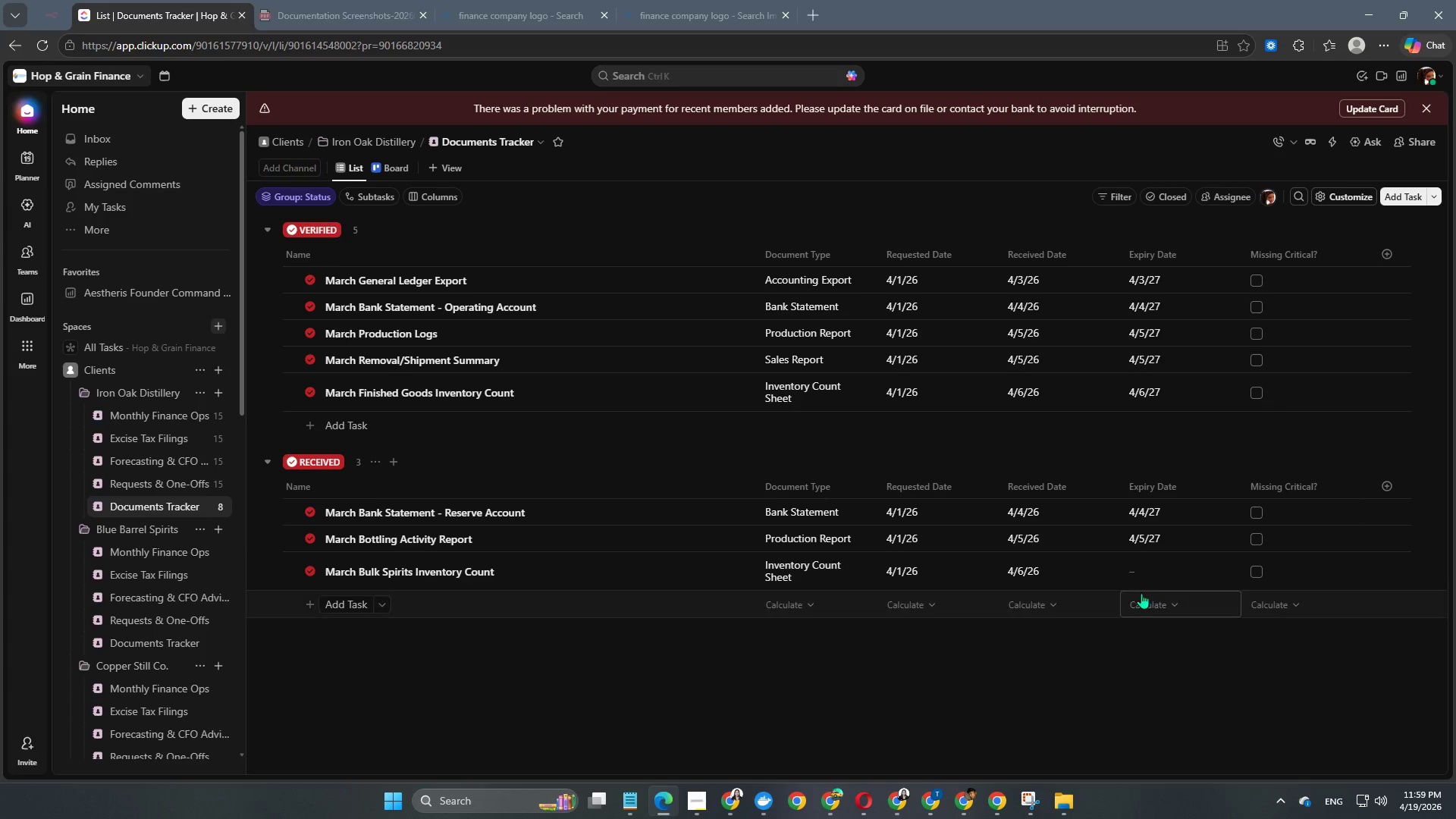 
left_click([1145, 573])
 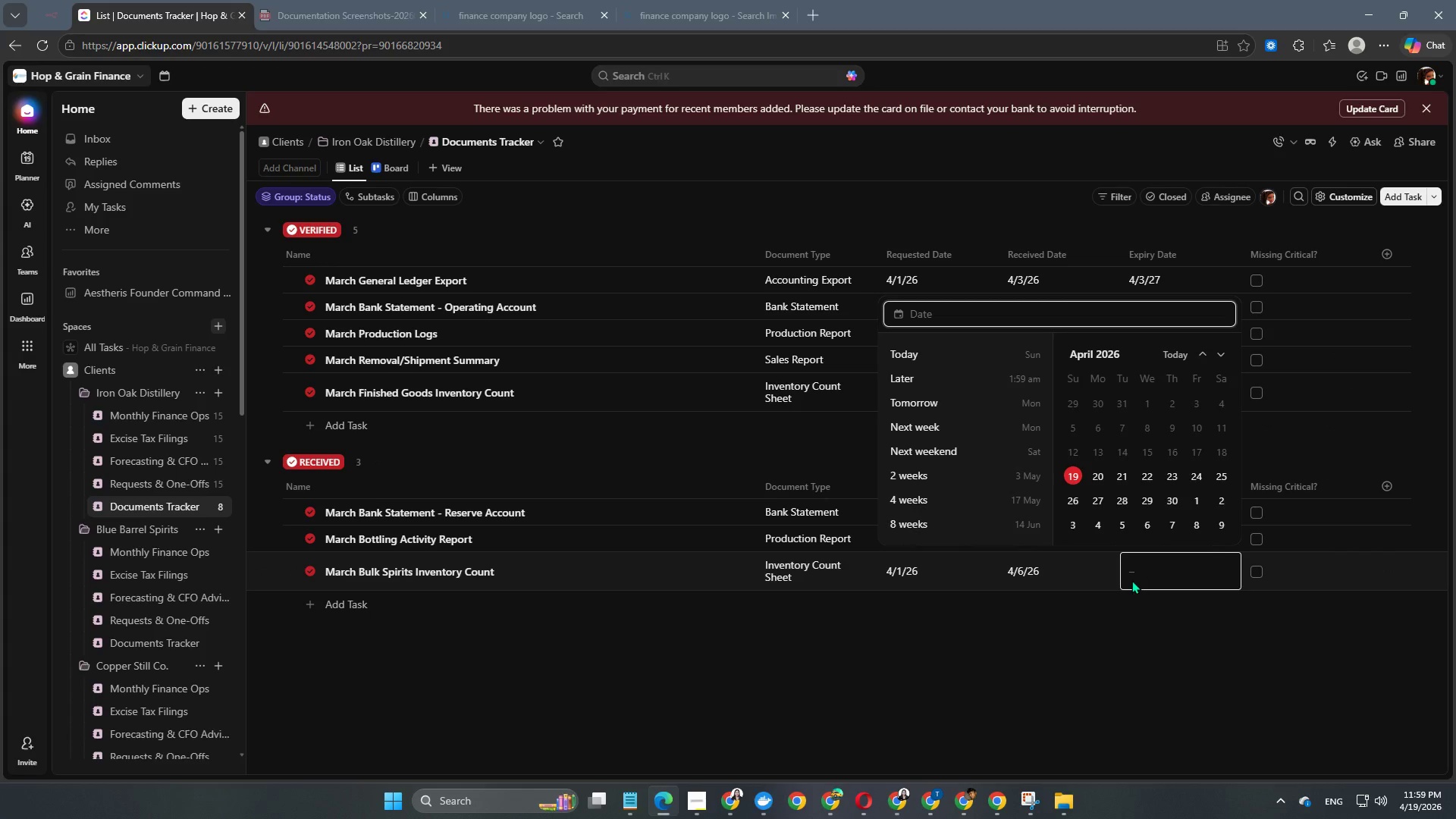 
key(Numpad2)
 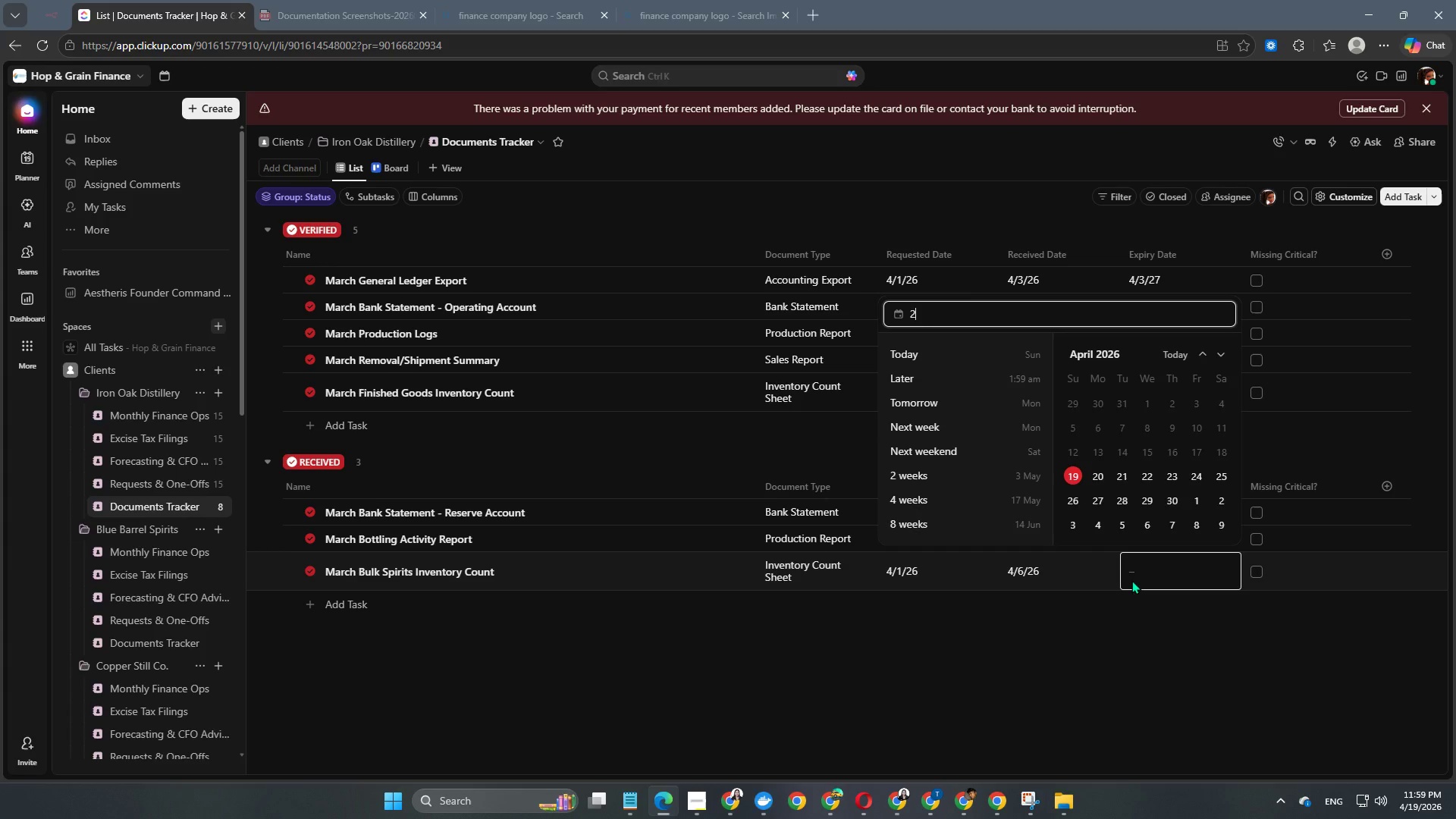 
key(Numpad0)
 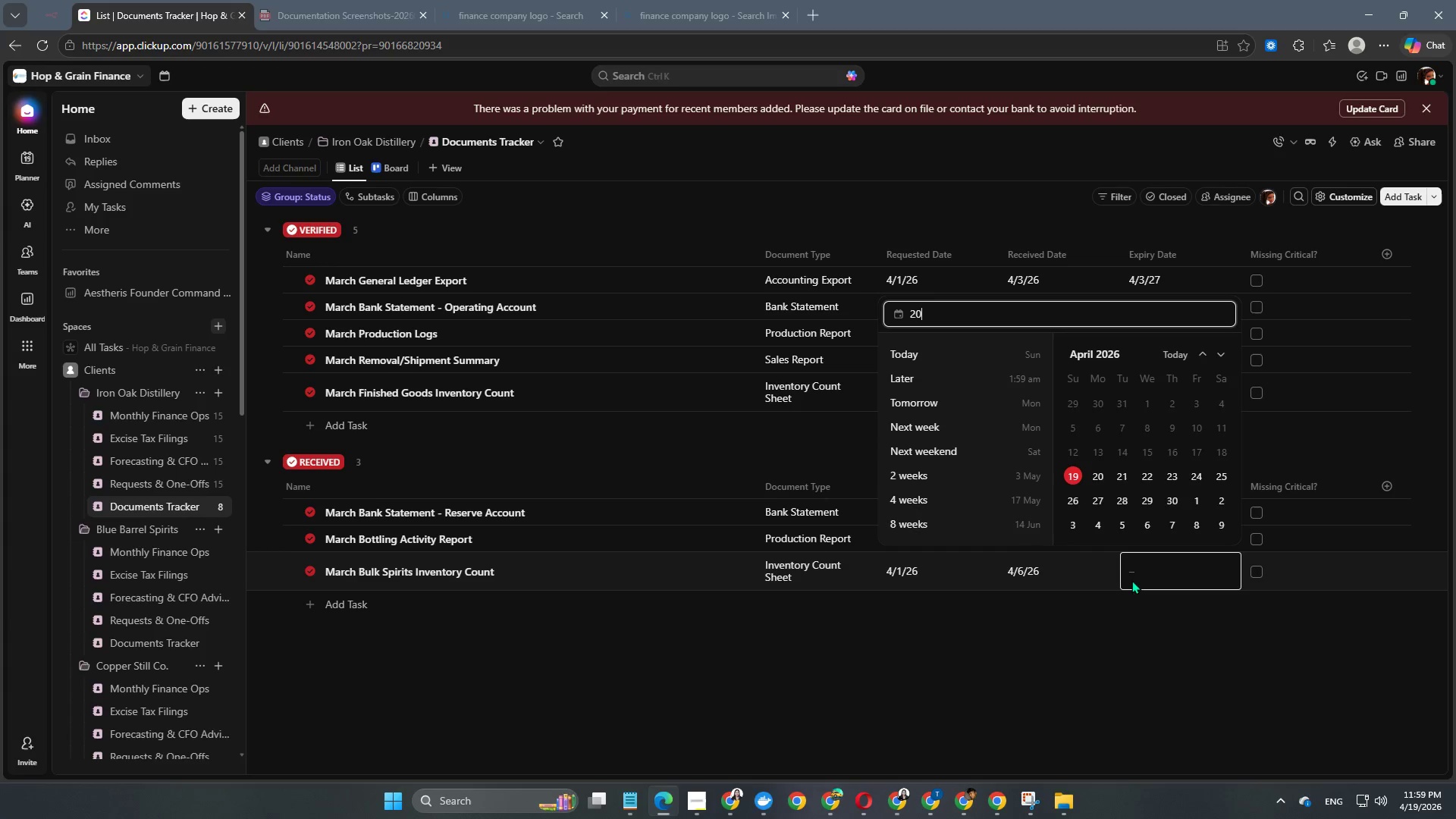 
key(Numpad2)
 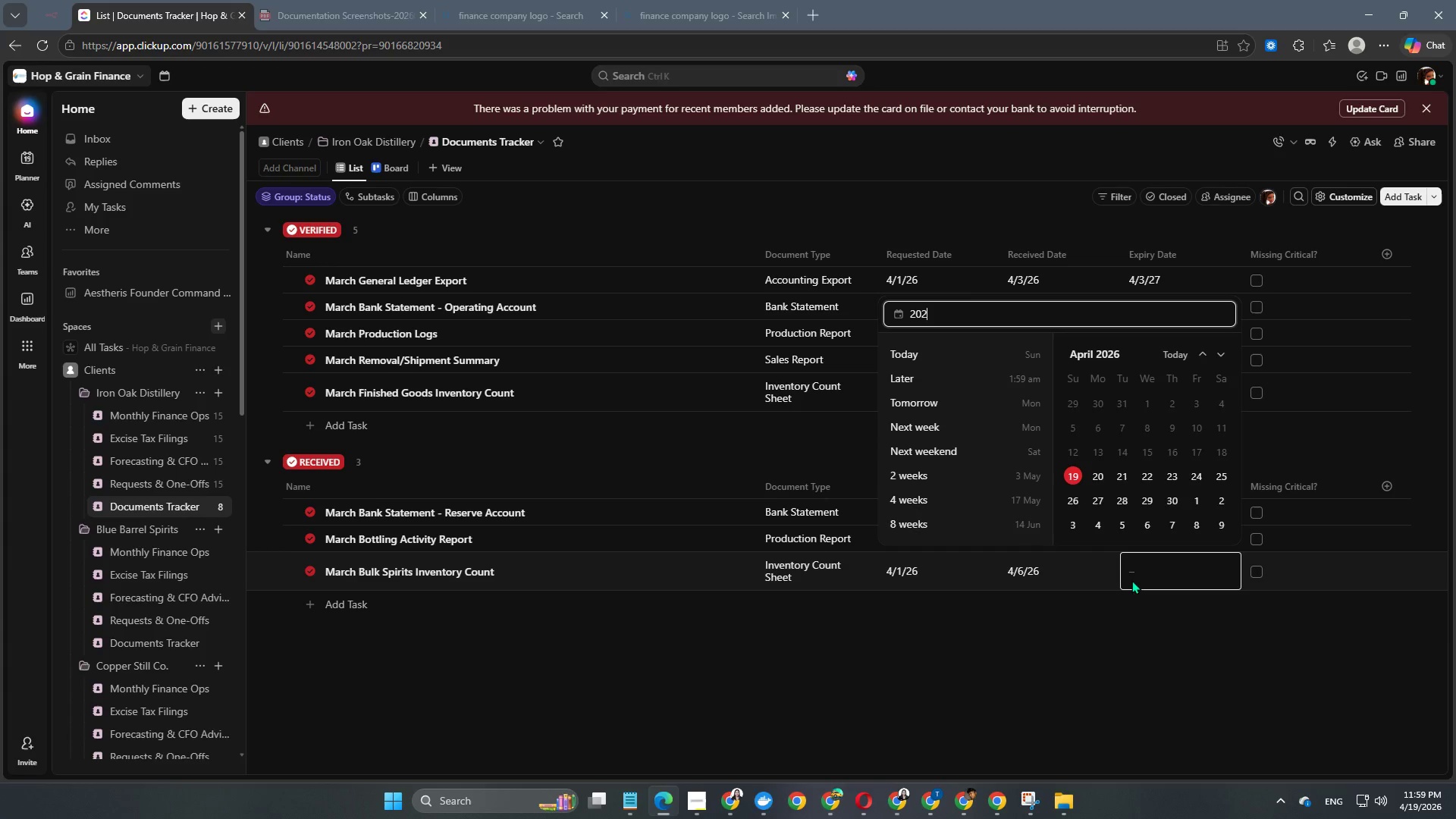 
key(Numpad7)
 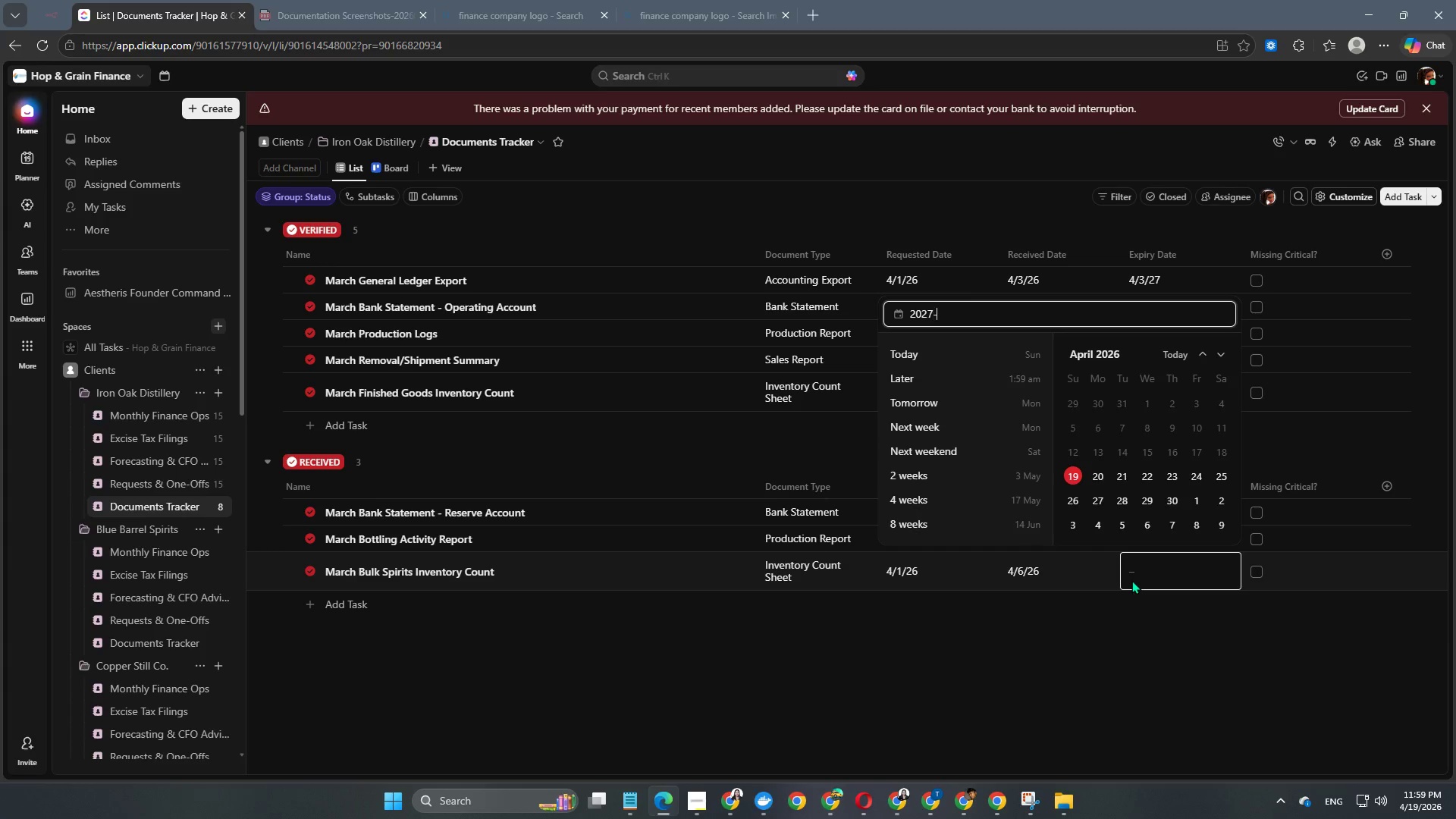 
key(NumpadSubtract)
 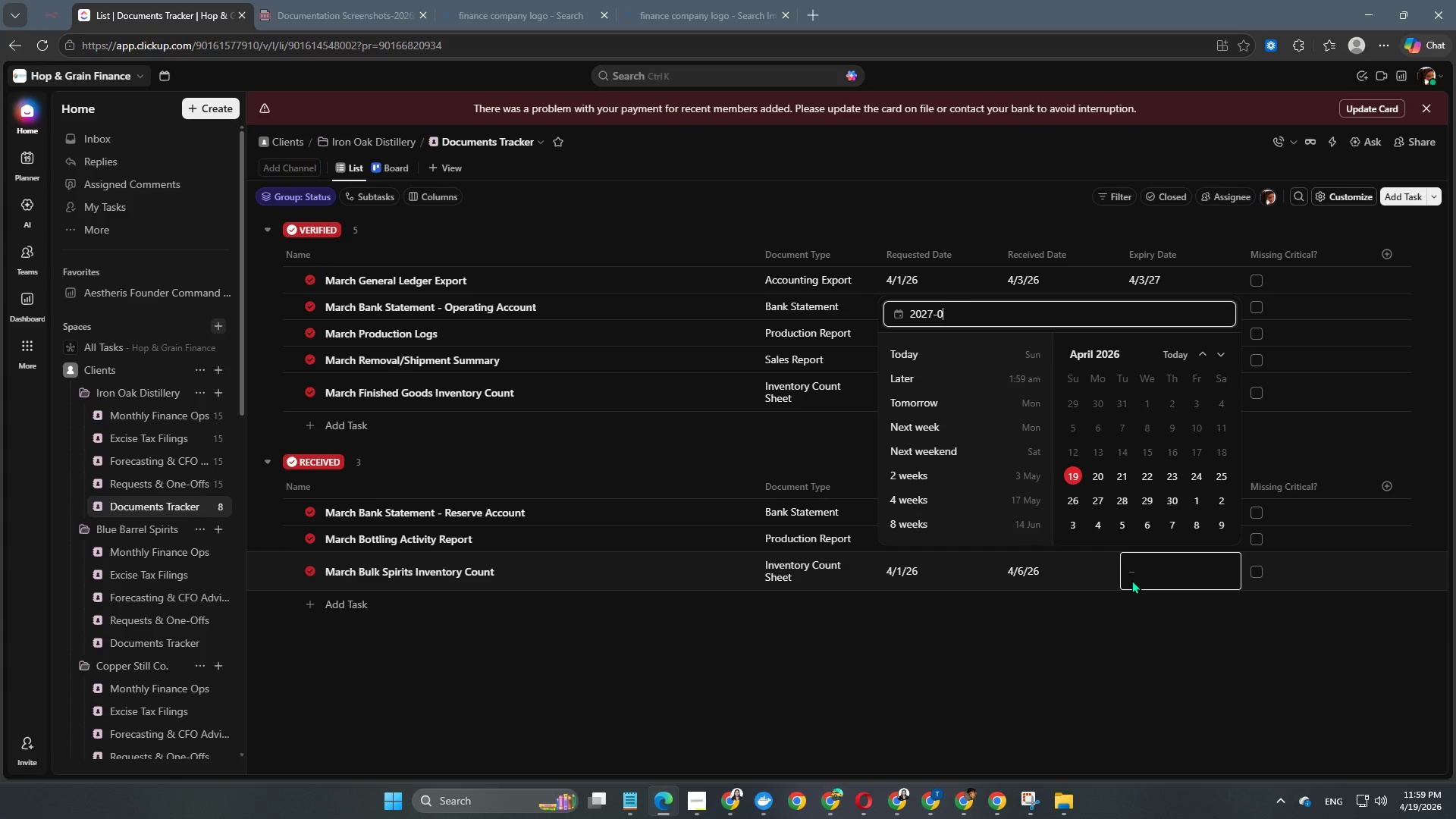 
key(Numpad0)
 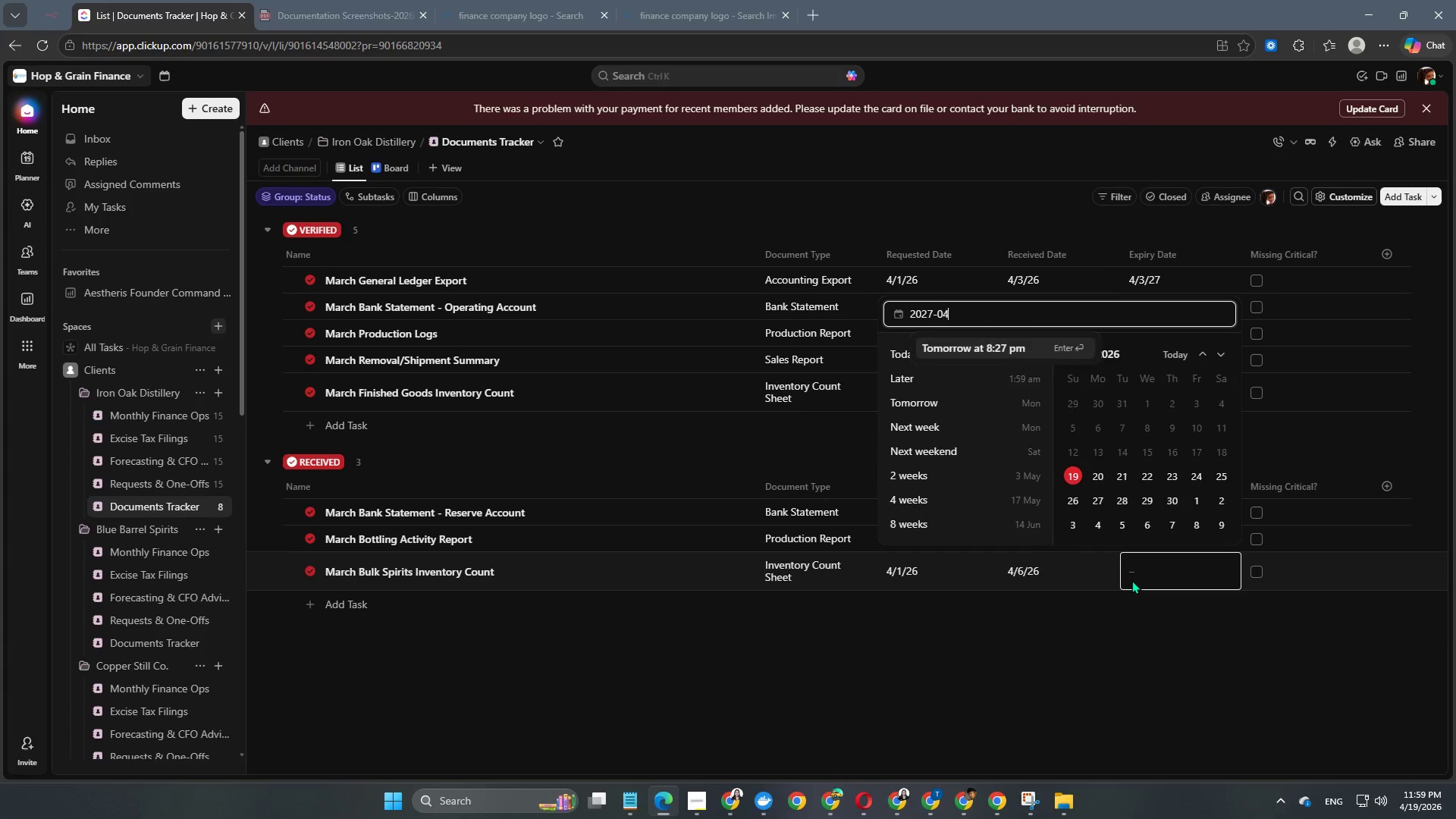 
key(Numpad4)
 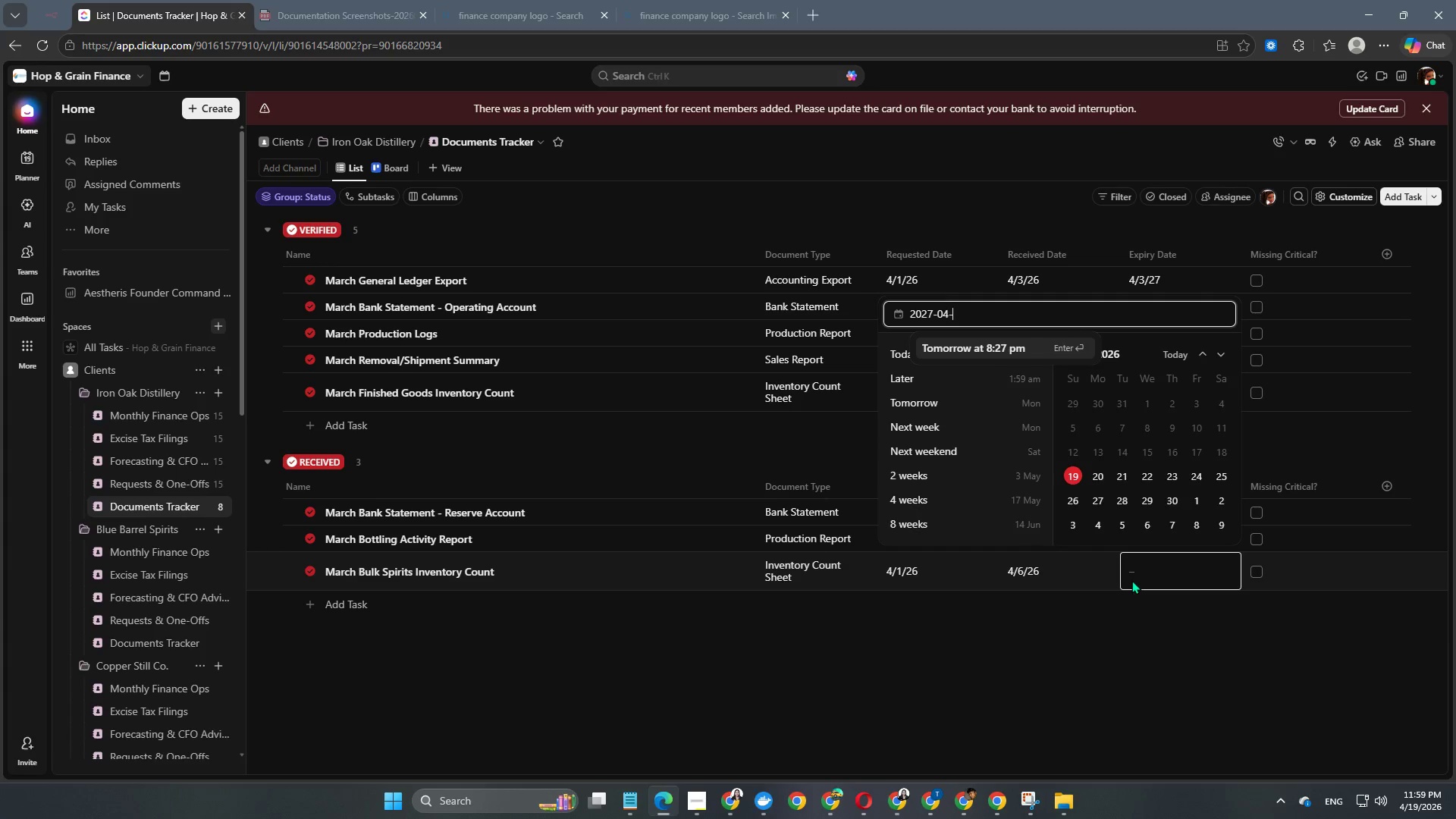 
key(NumpadSubtract)
 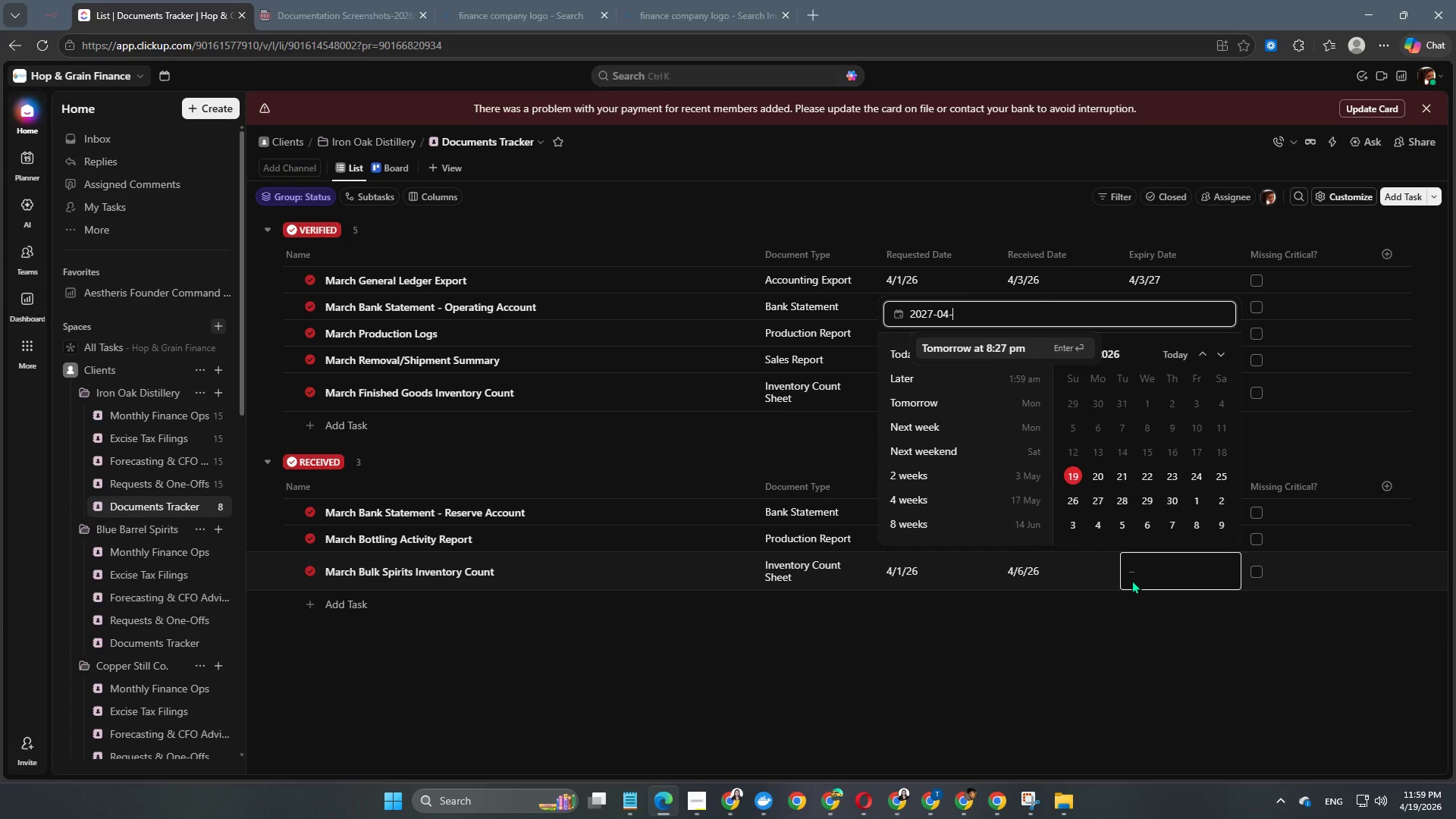 
key(Numpad0)
 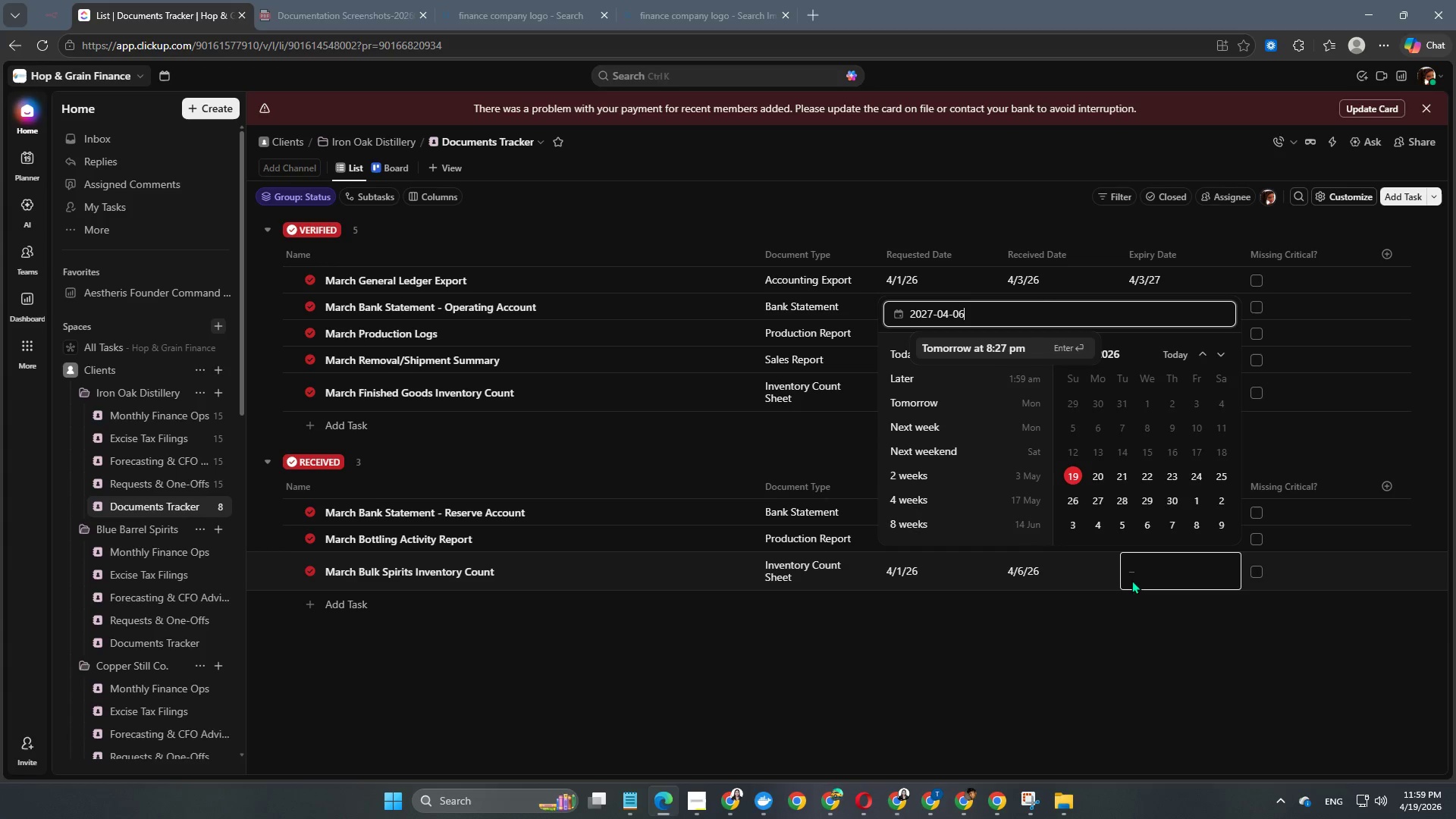 
key(Numpad6)
 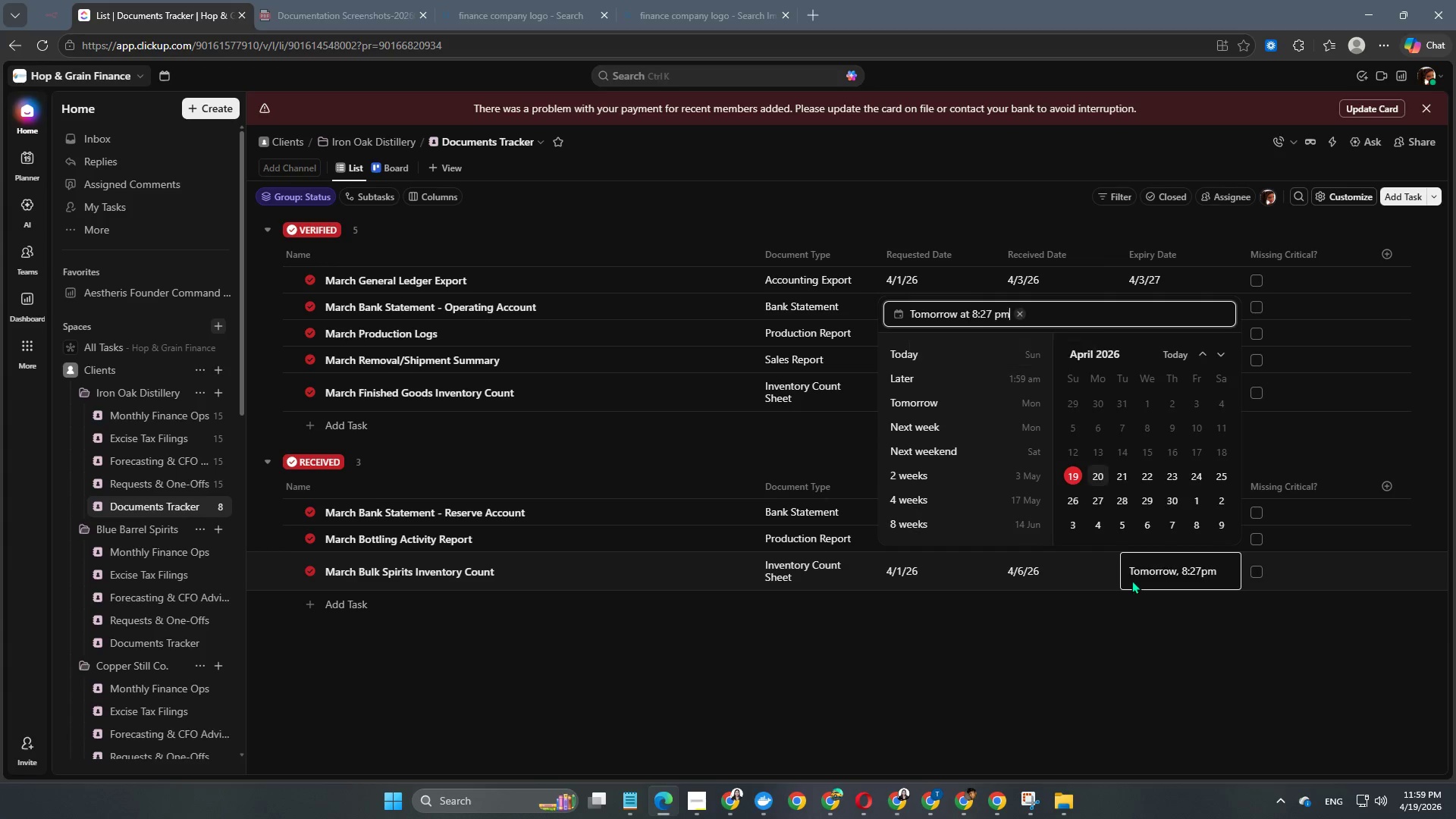 
key(NumpadEnter)
 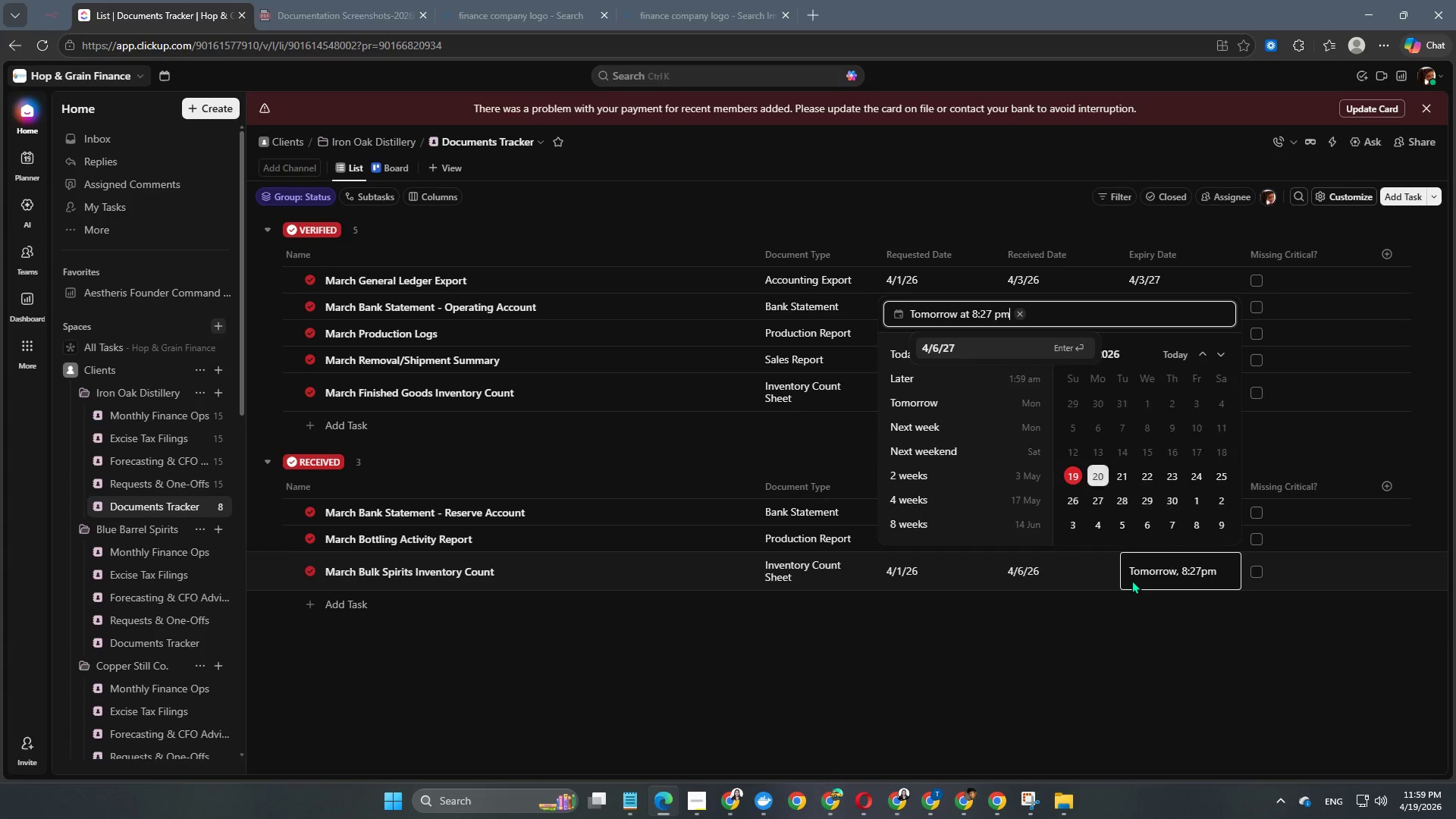 
key(NumpadEnter)
 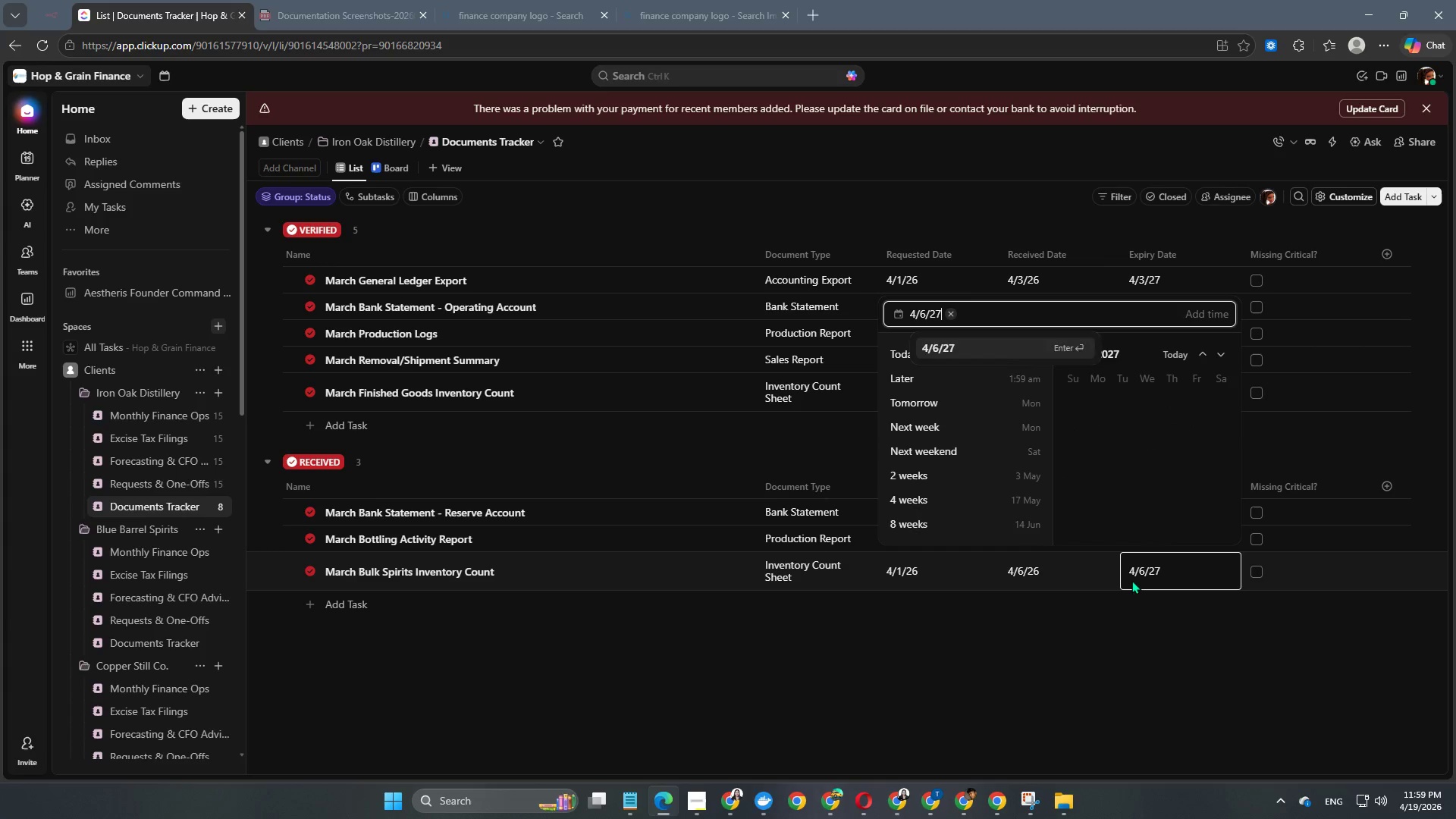 
key(NumpadEnter)
 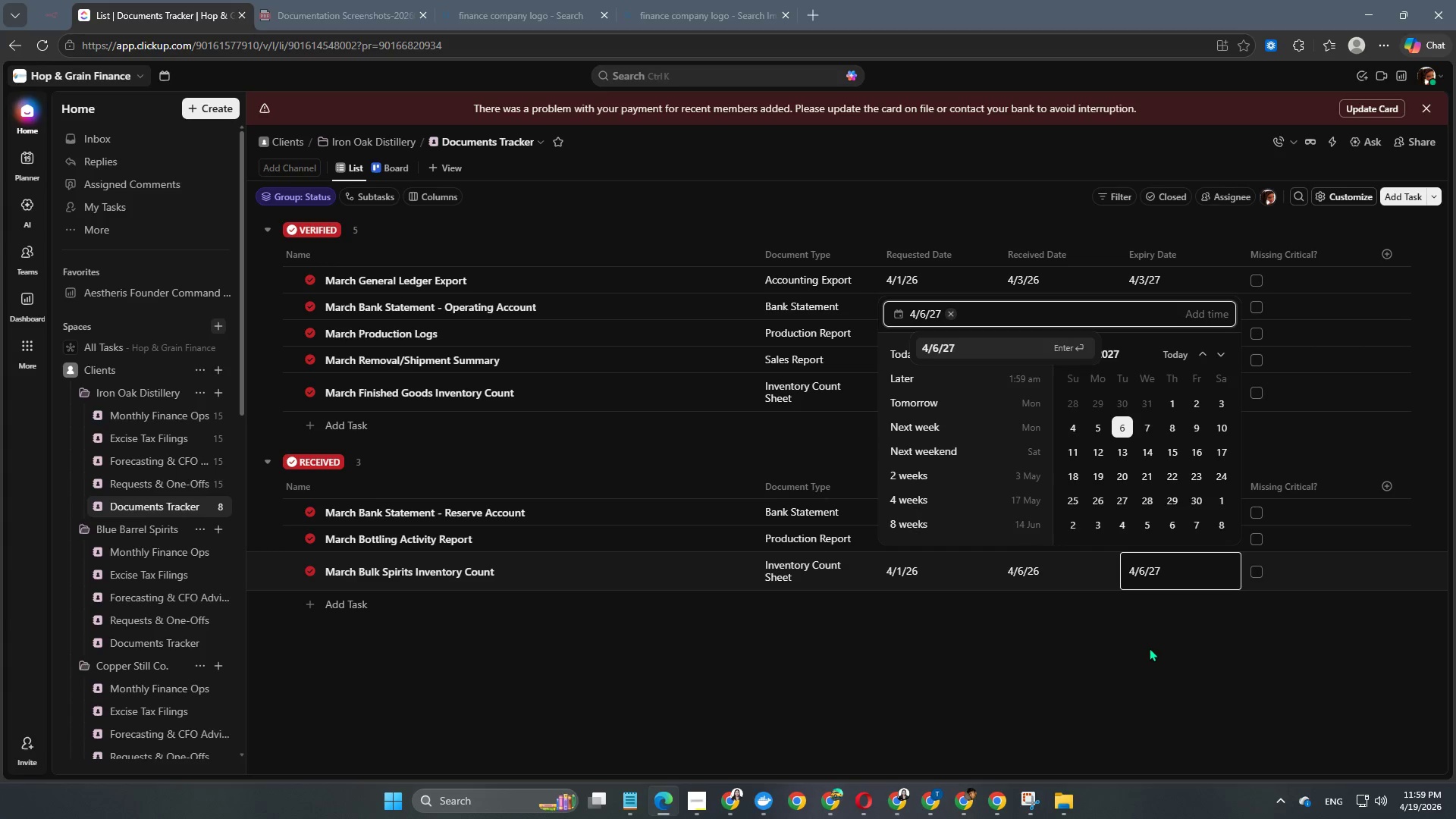 
double_click([1149, 648])
 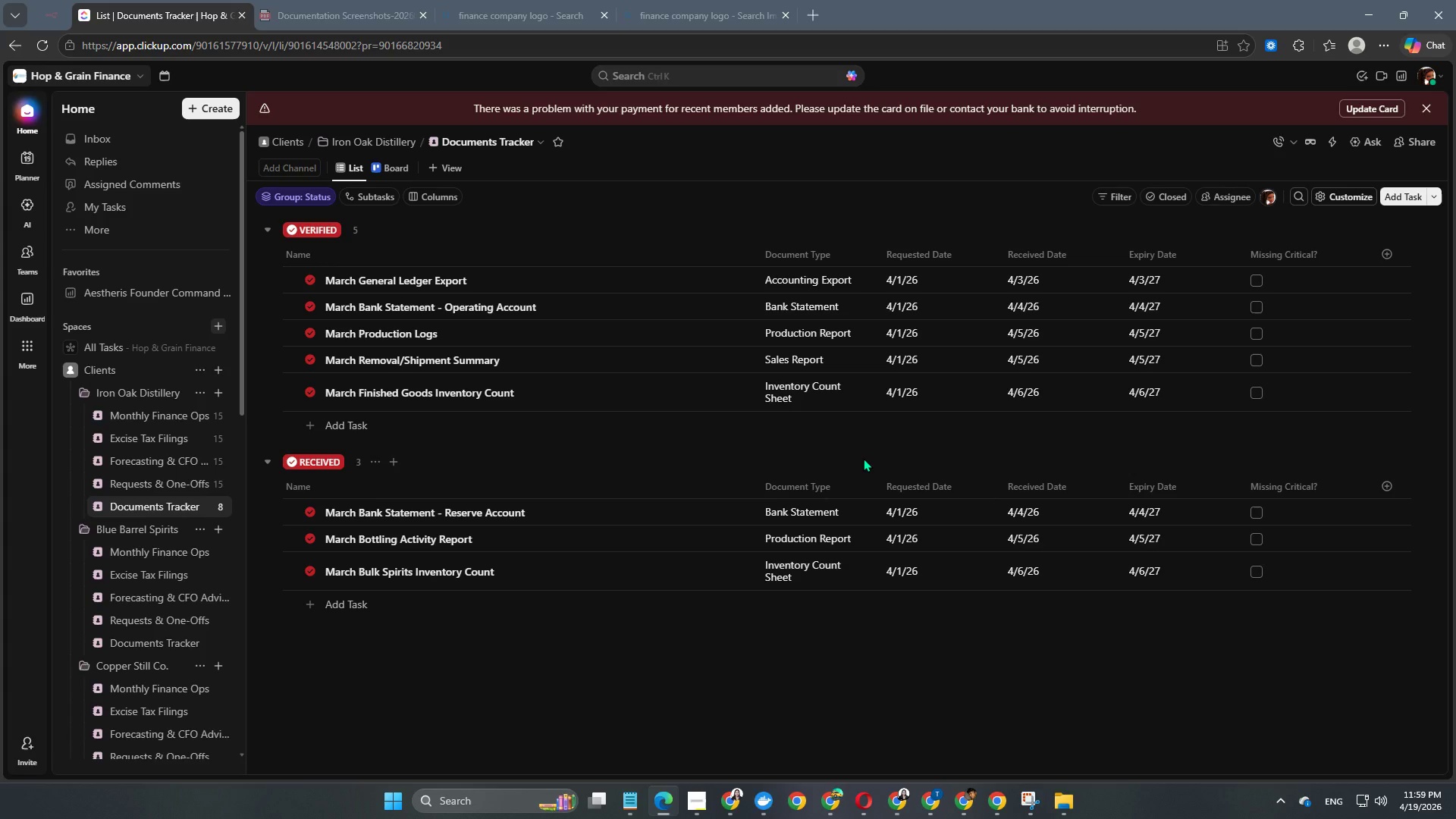 
wait(6.77)
 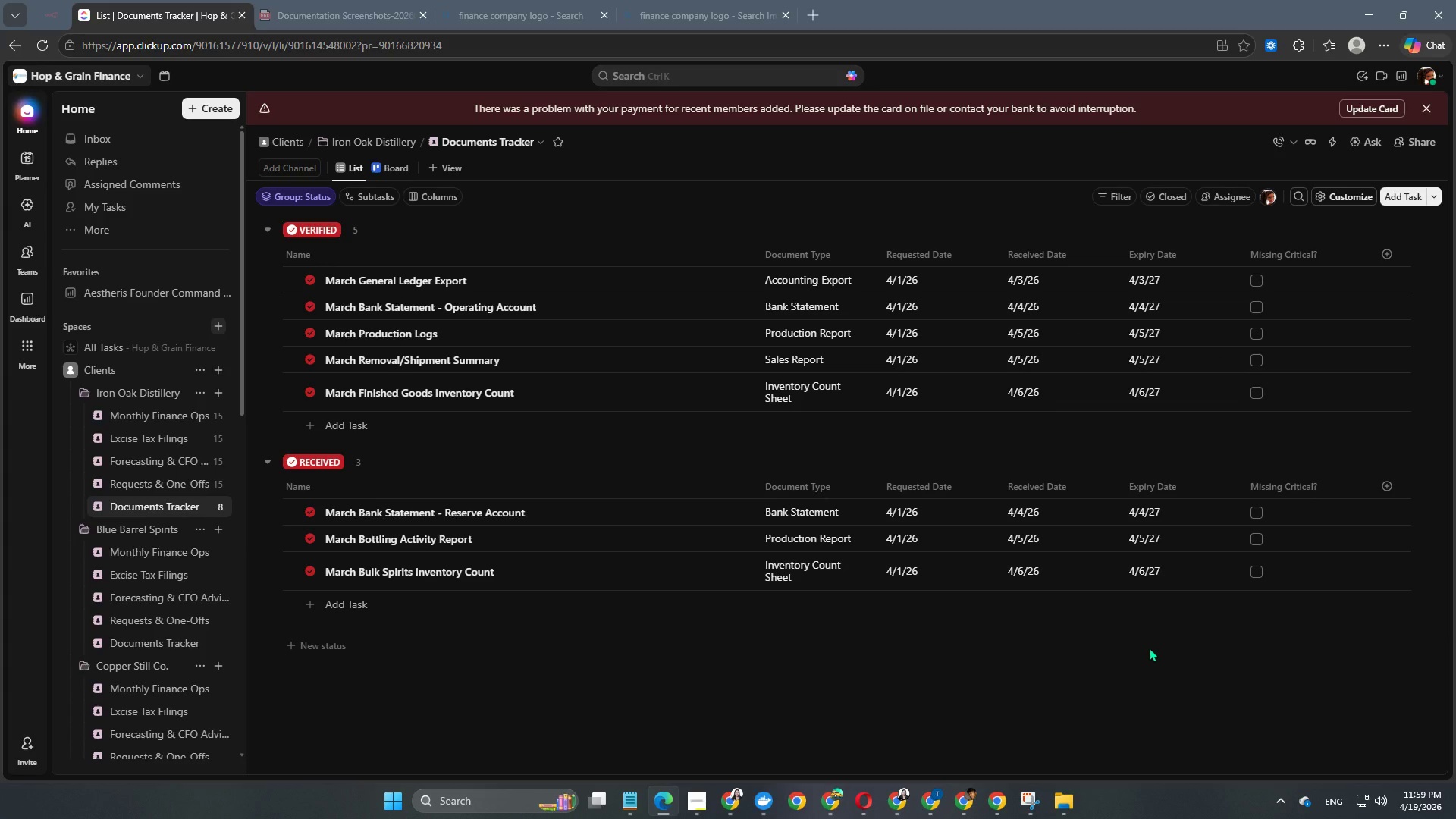 
left_click([333, 413])
 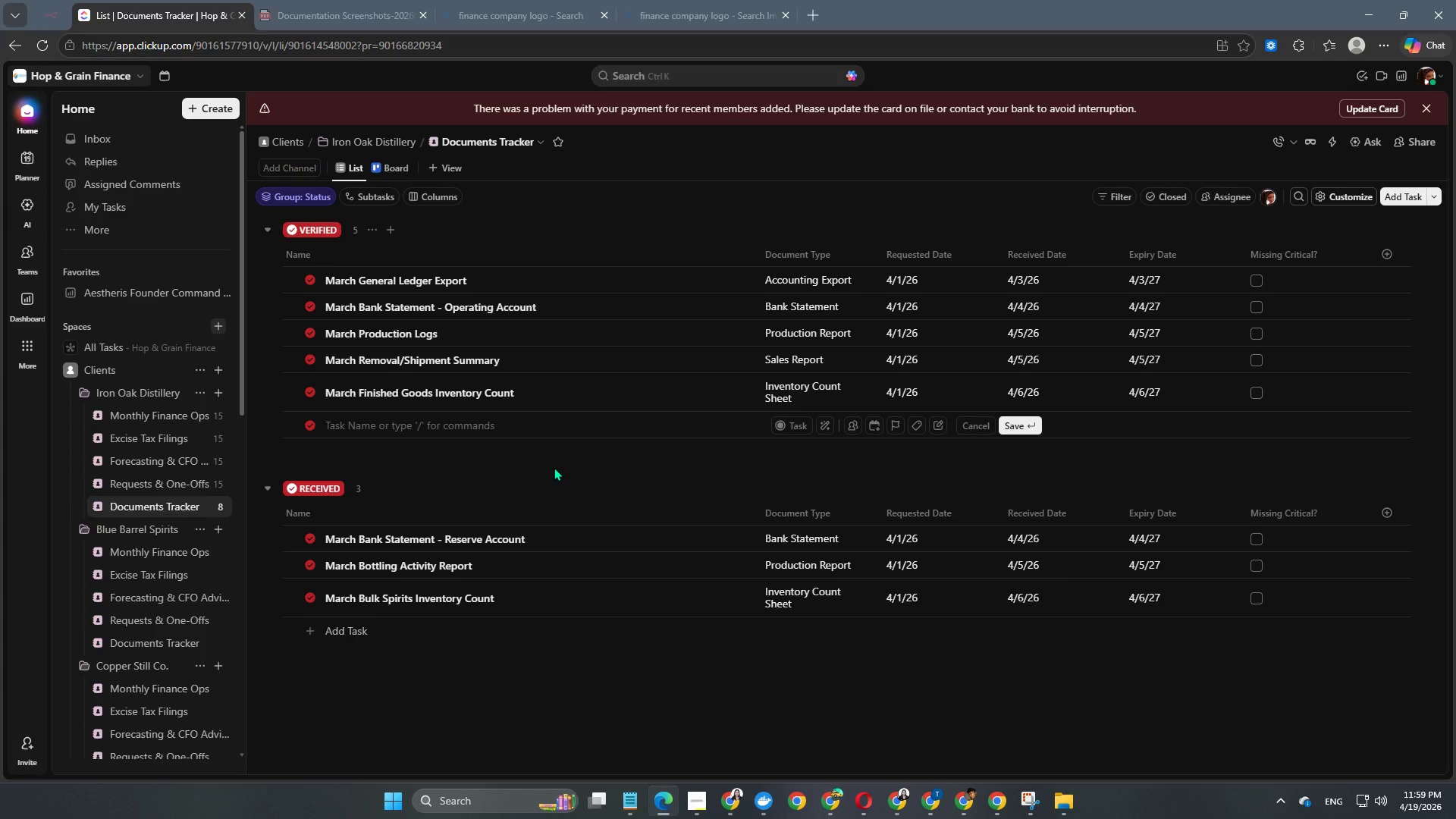 
wait(5.3)
 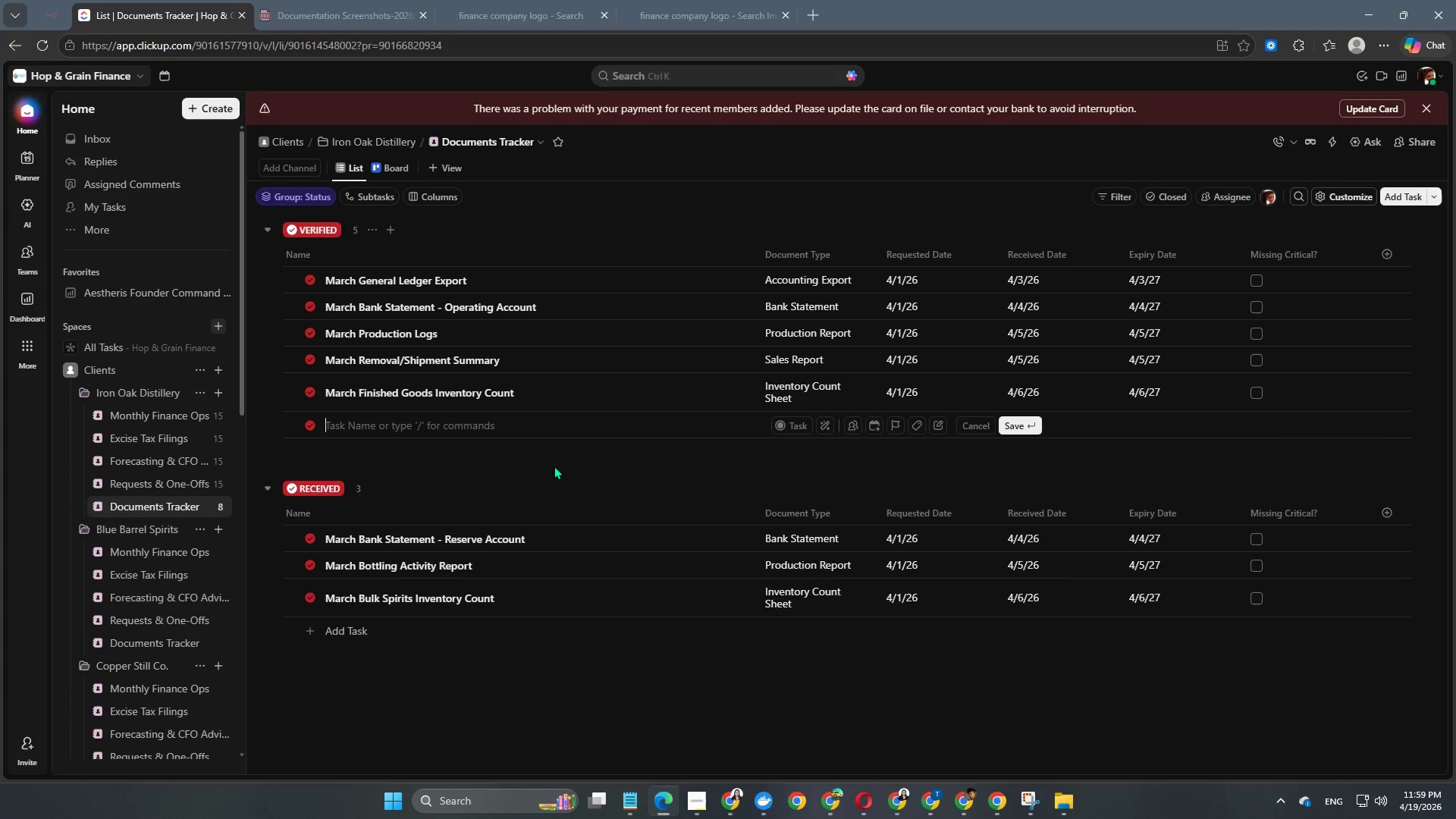 
type(March Barrel Register Report)
 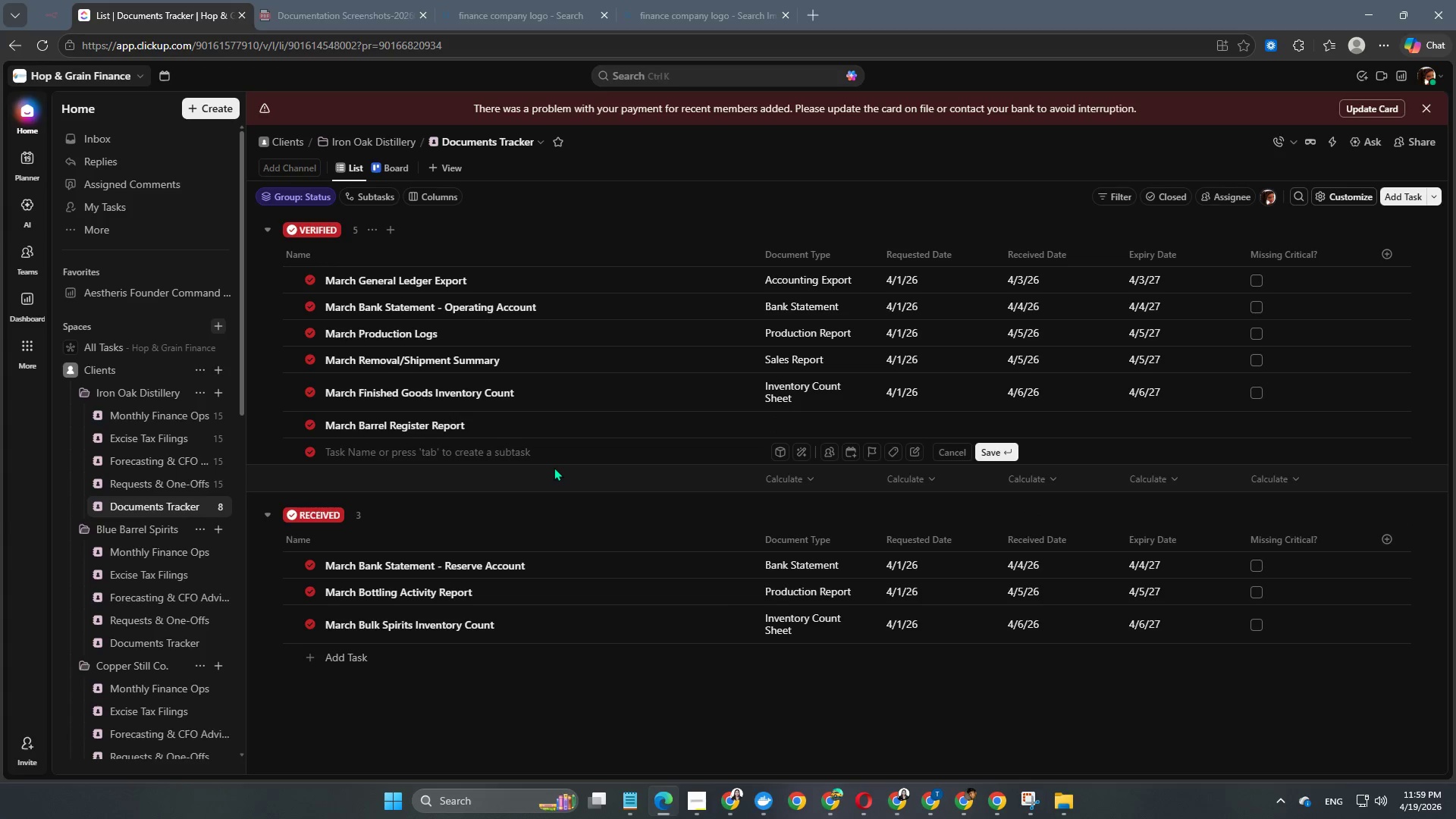 
 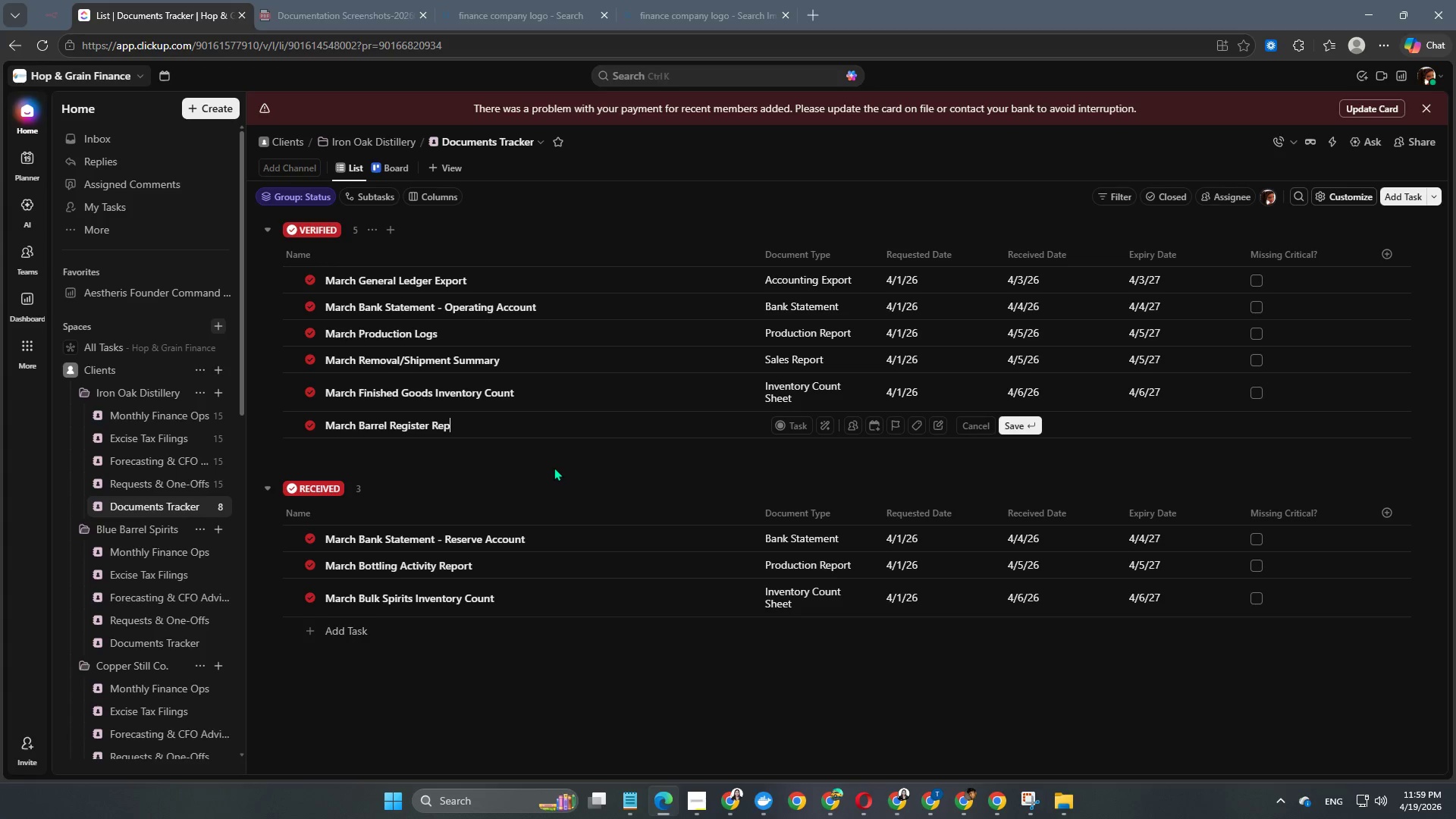 
key(Enter)
 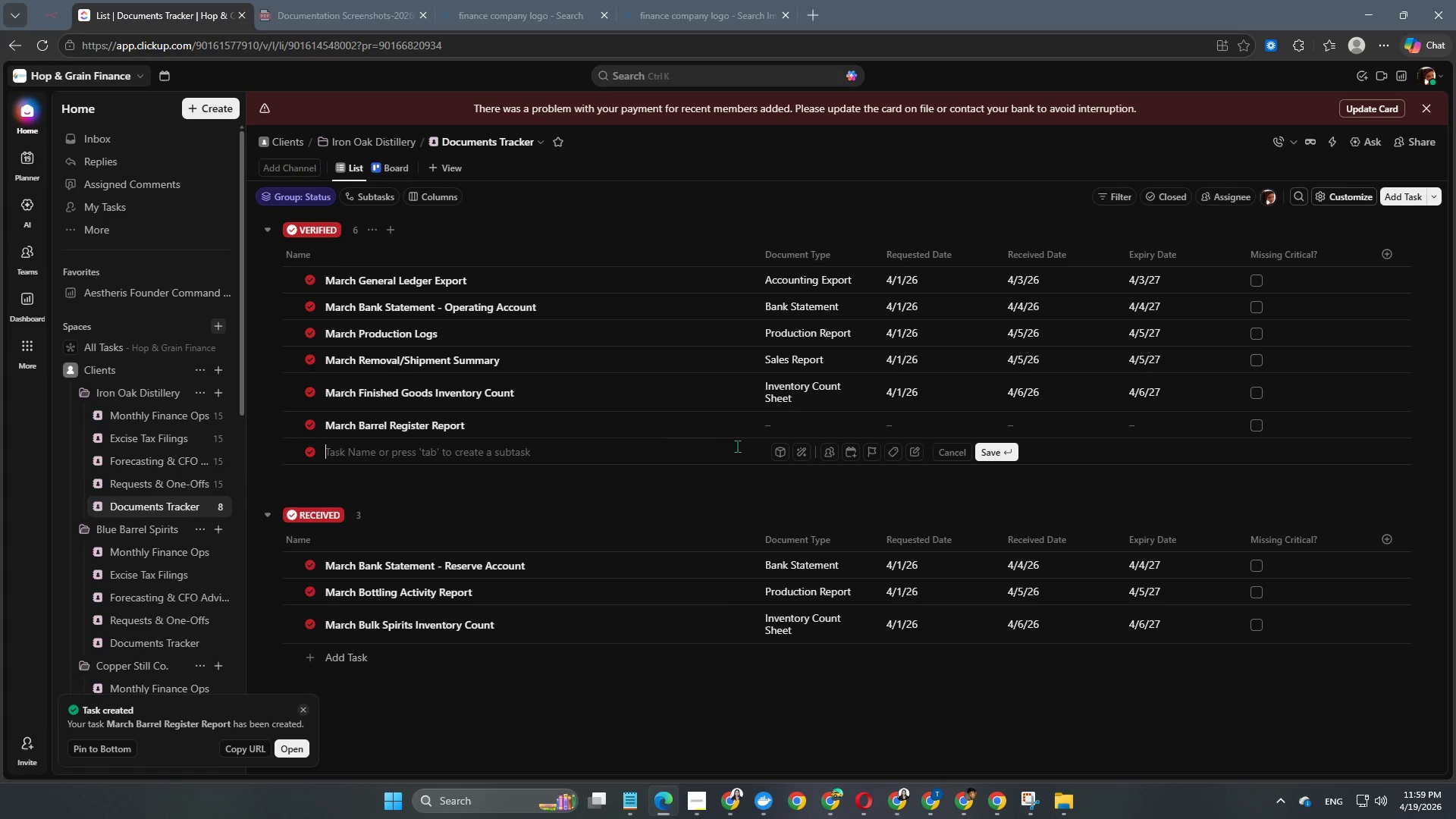 
left_click([792, 435])
 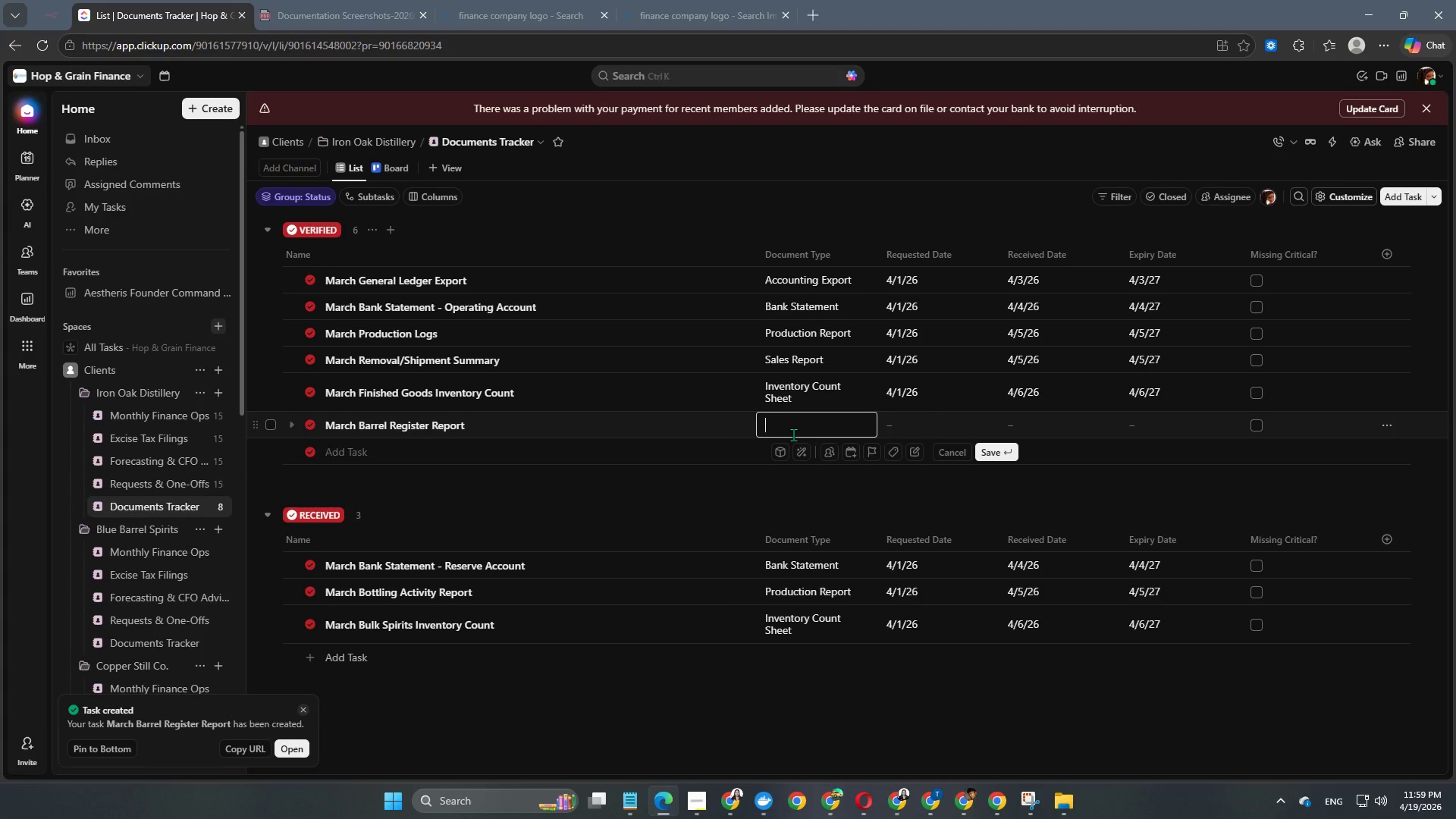 
wait(6.47)
 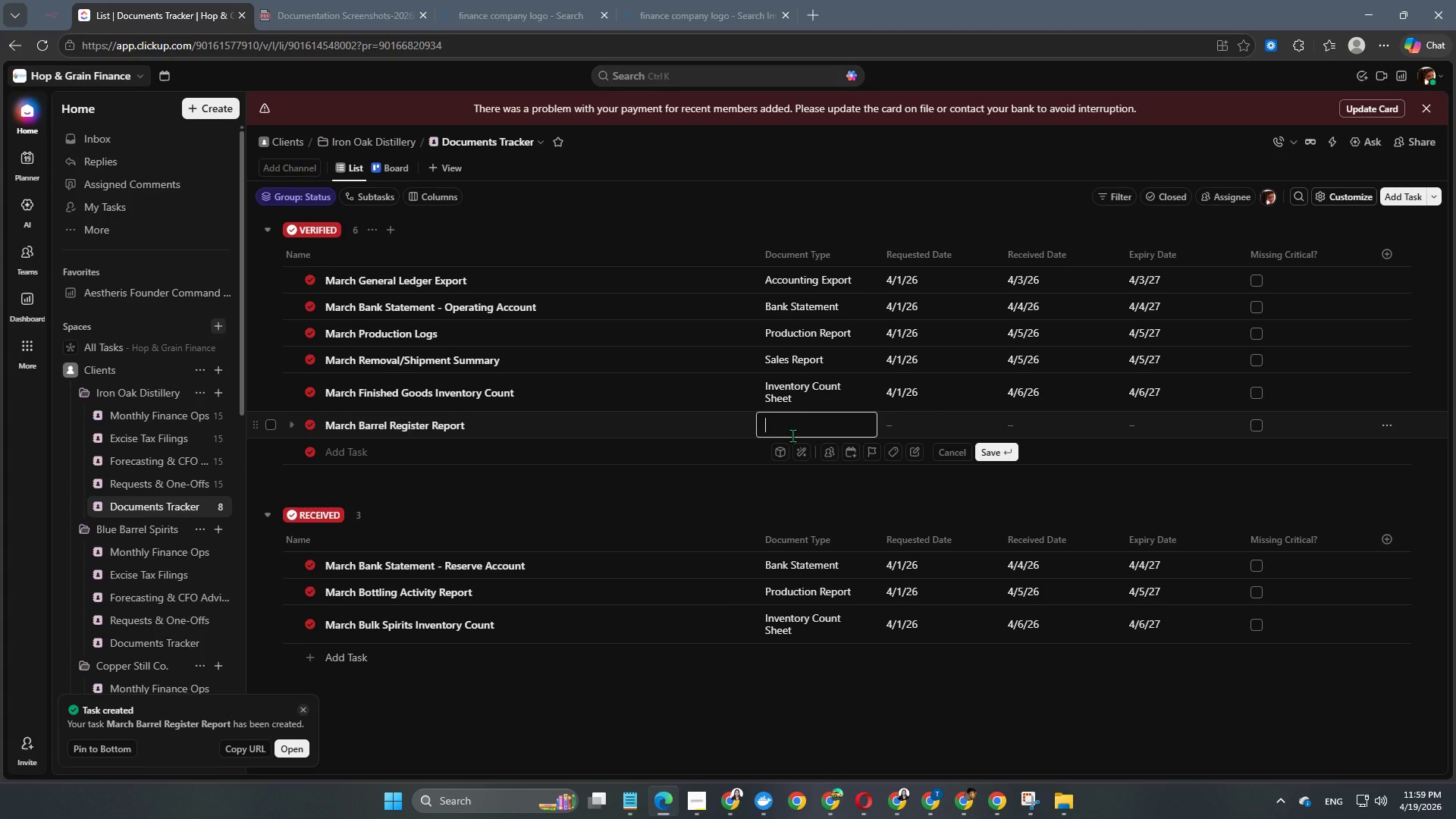 
type(Barrel Aging Resi)
key(Backspace)
key(Backspace)
type(gistry)
 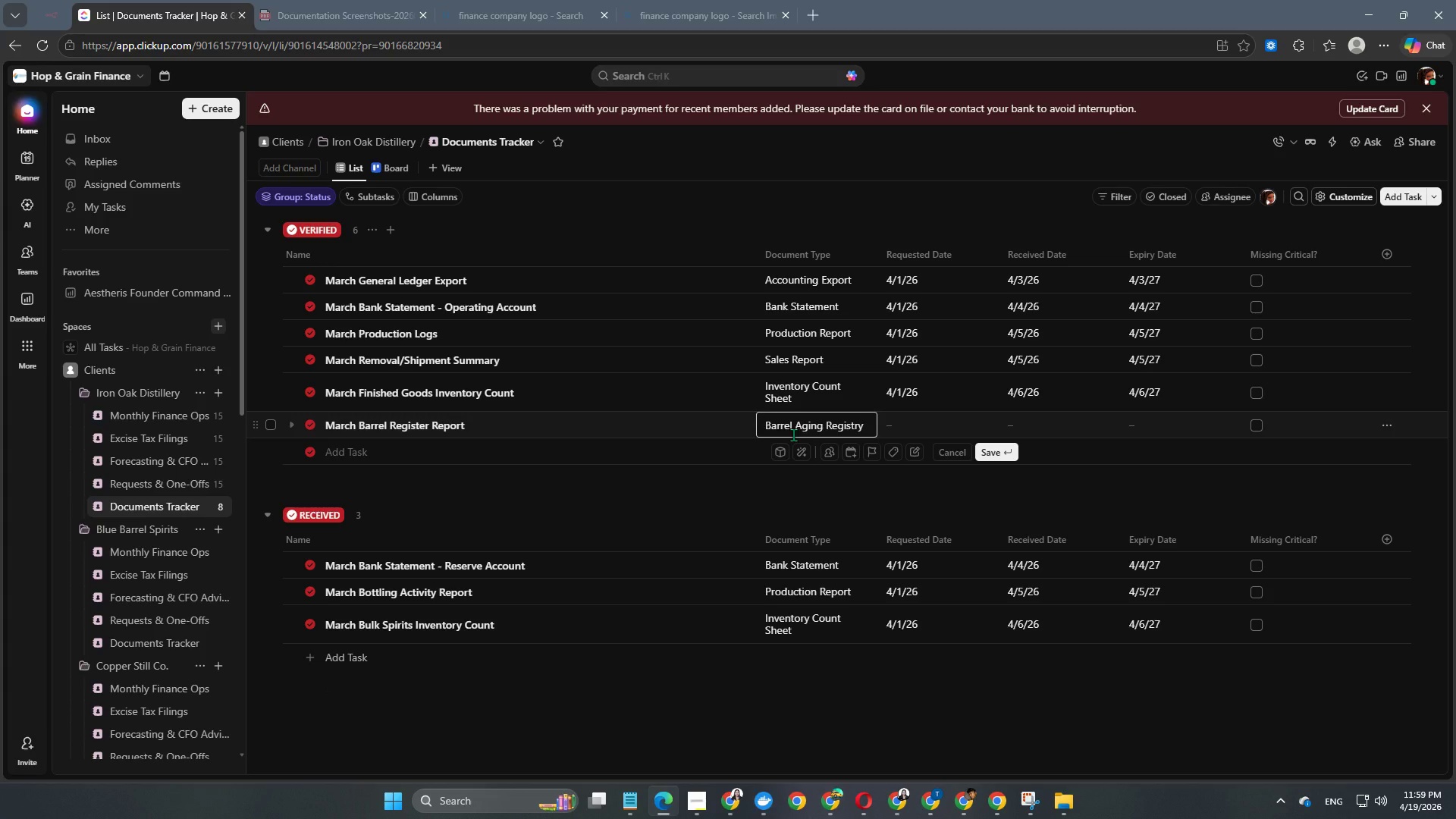 
key(Enter)
 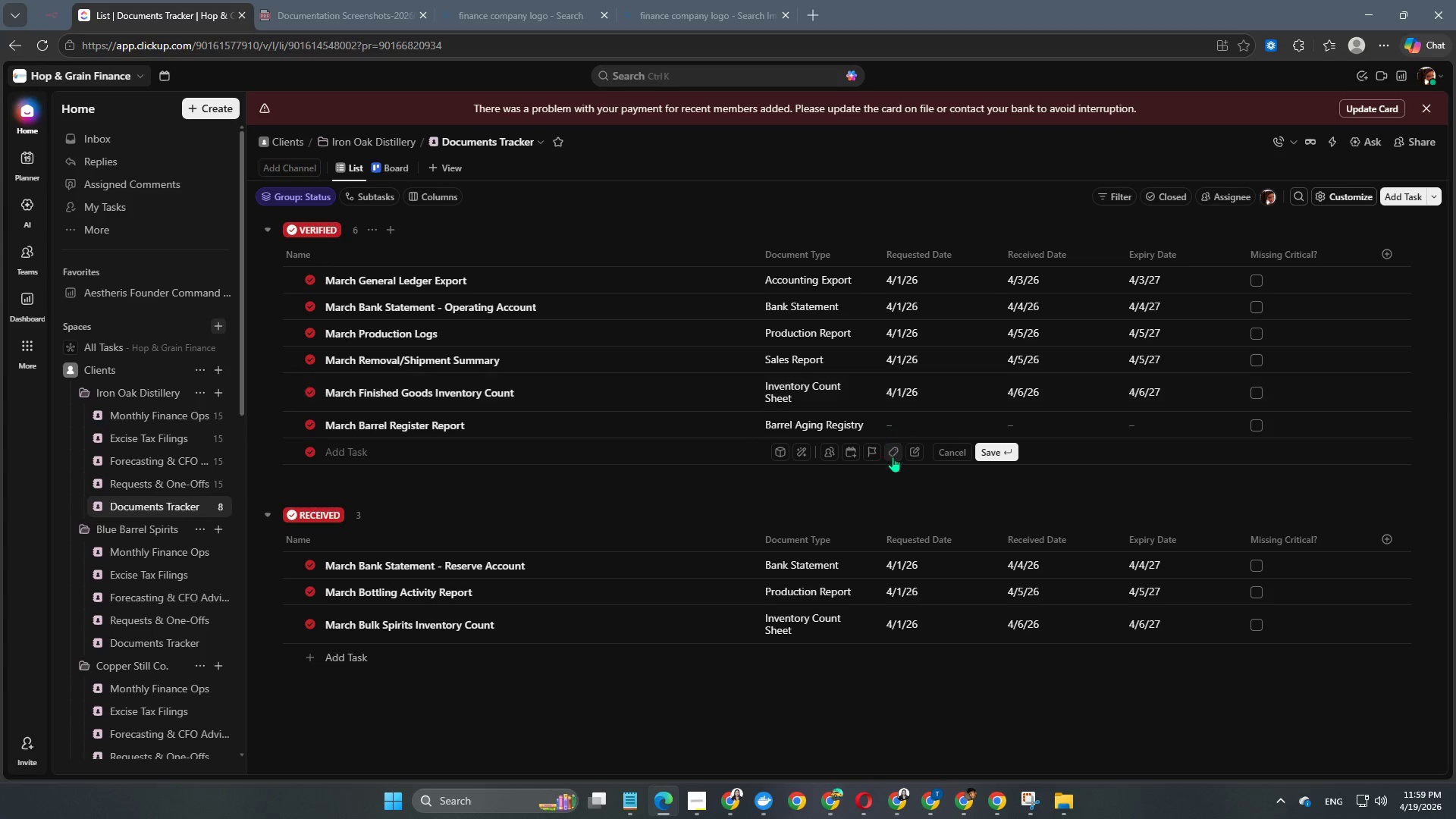 
left_click([913, 424])
 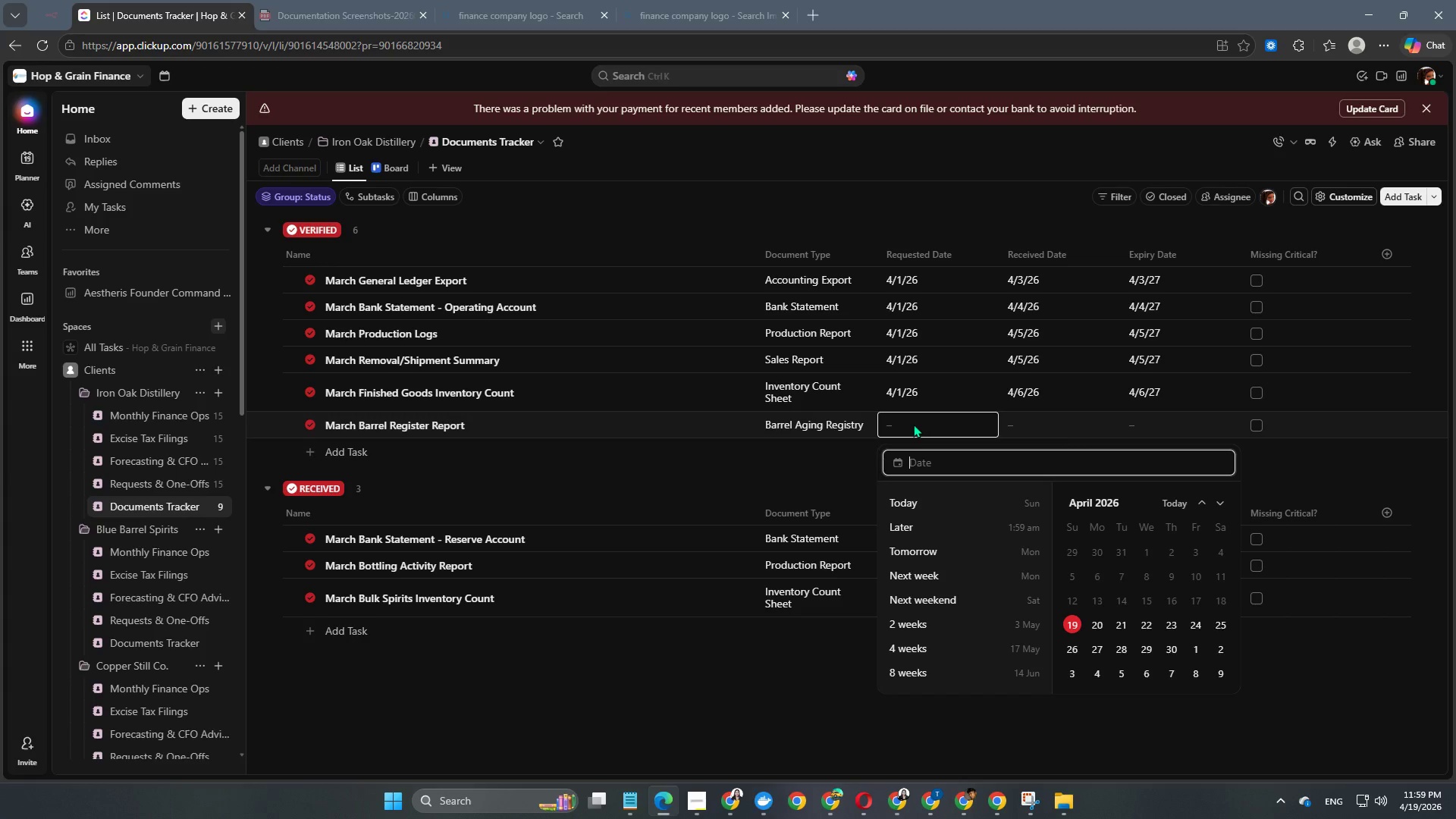 
wait(13.75)
 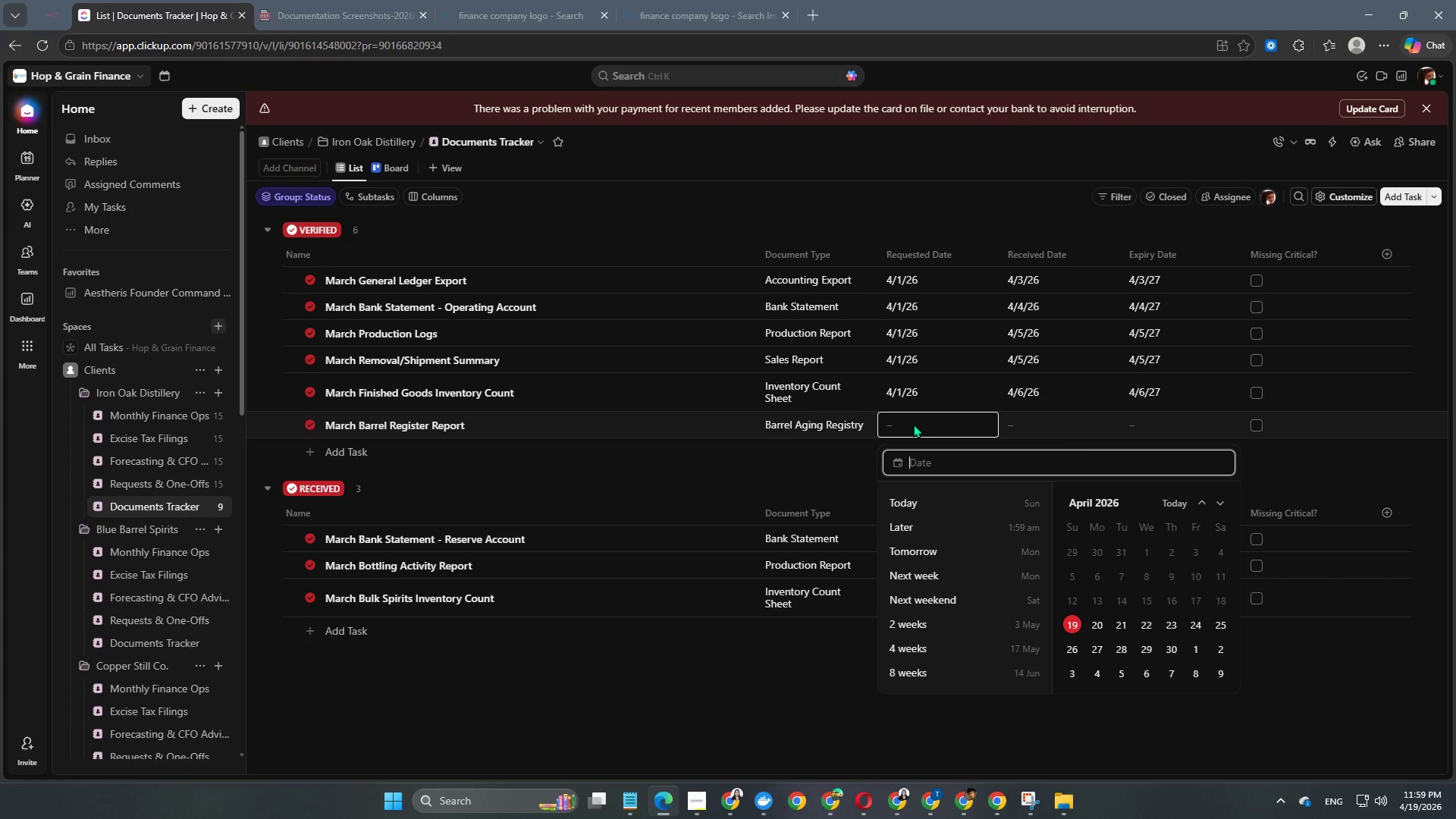 
key(Numpad2)
 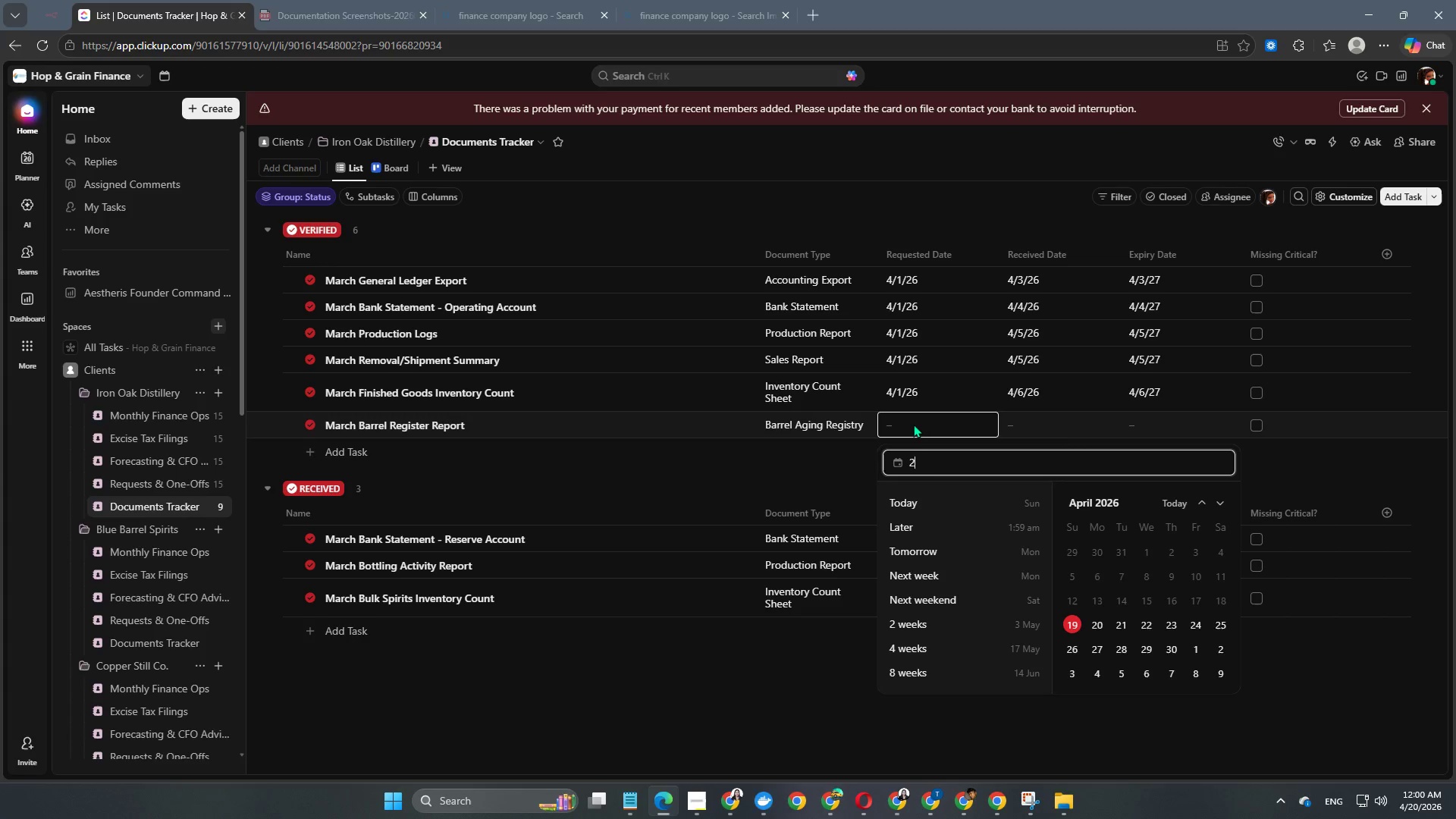 
key(Numpad0)
 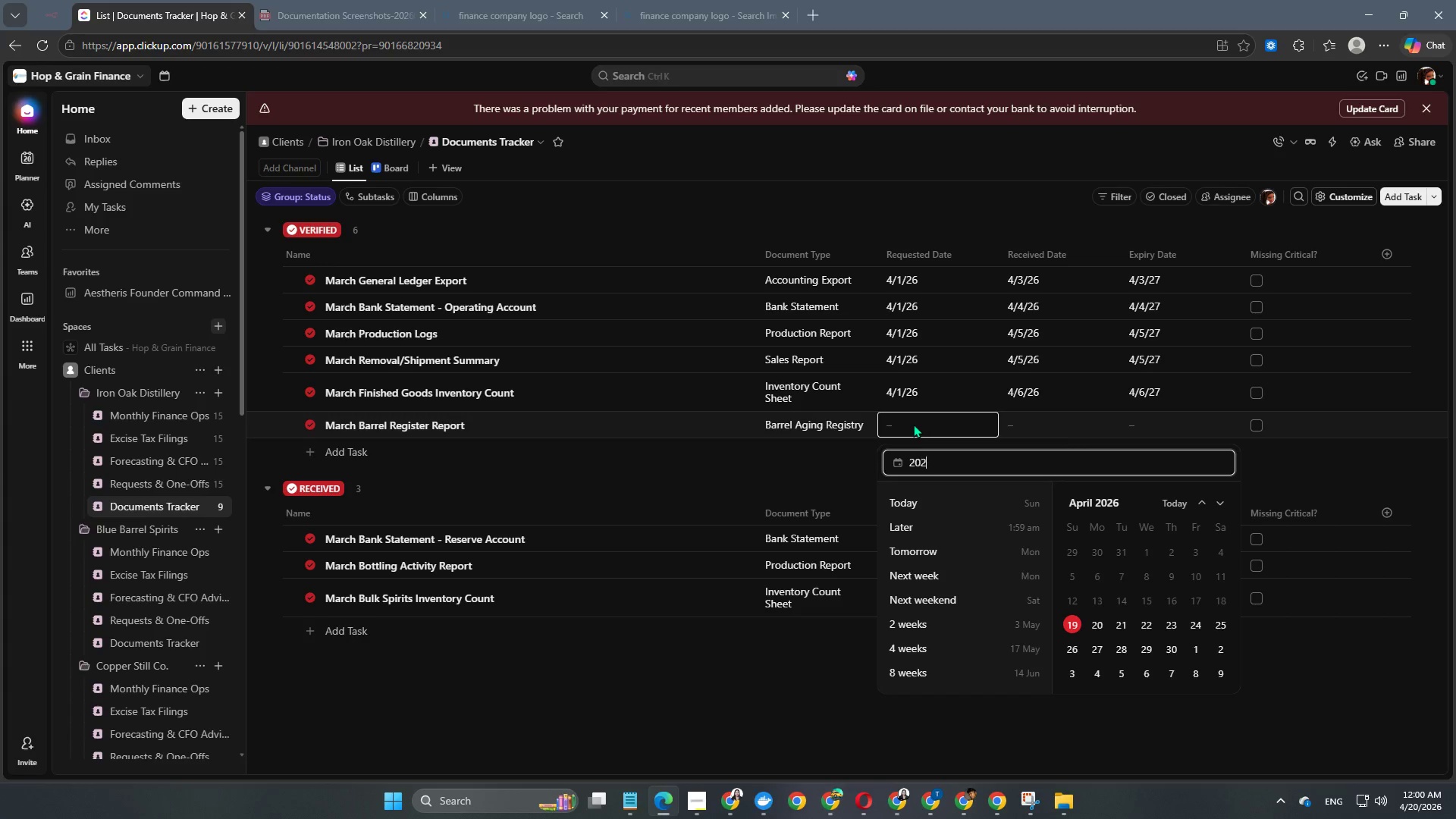 
key(Numpad2)
 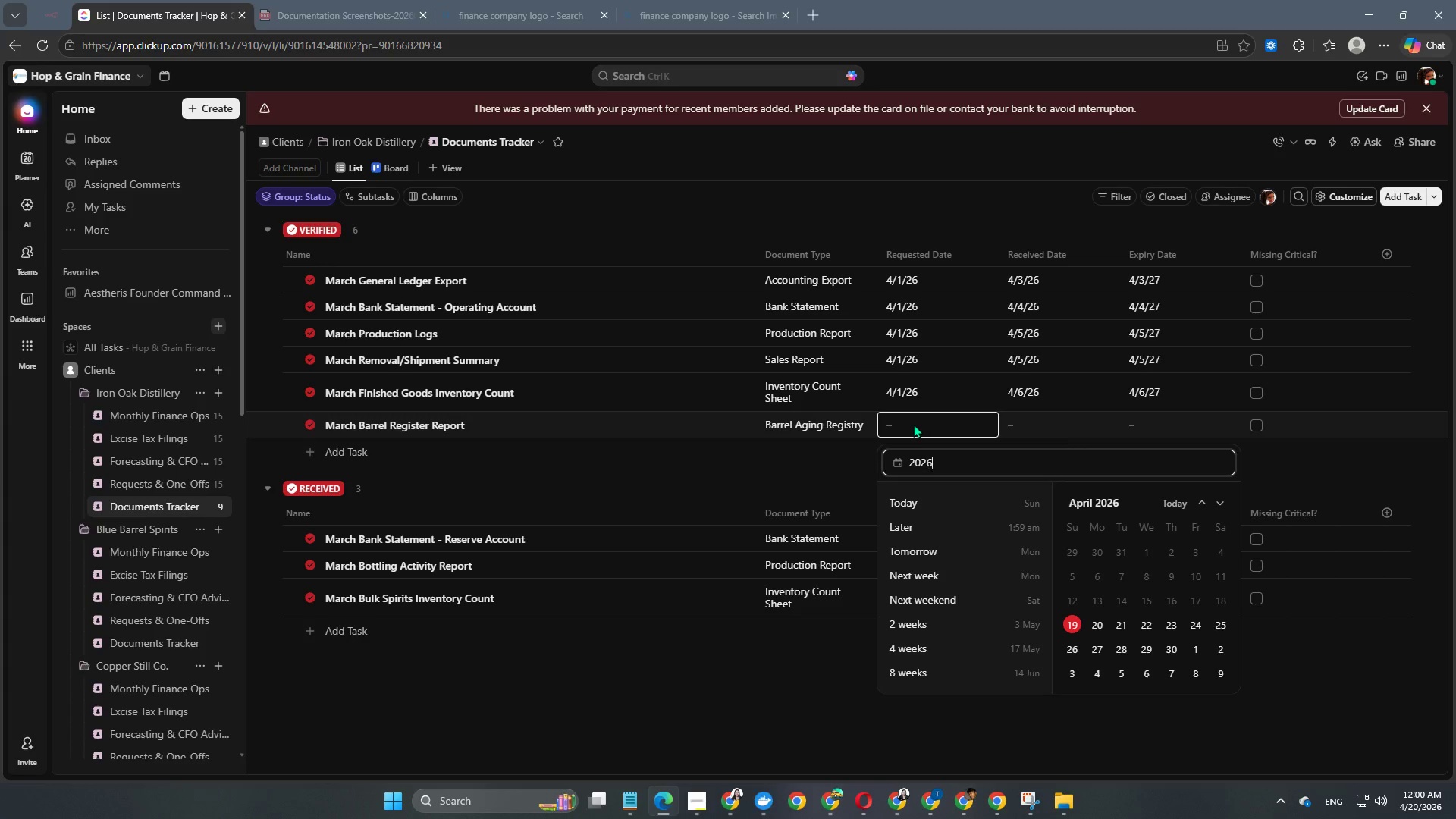 
key(Numpad6)
 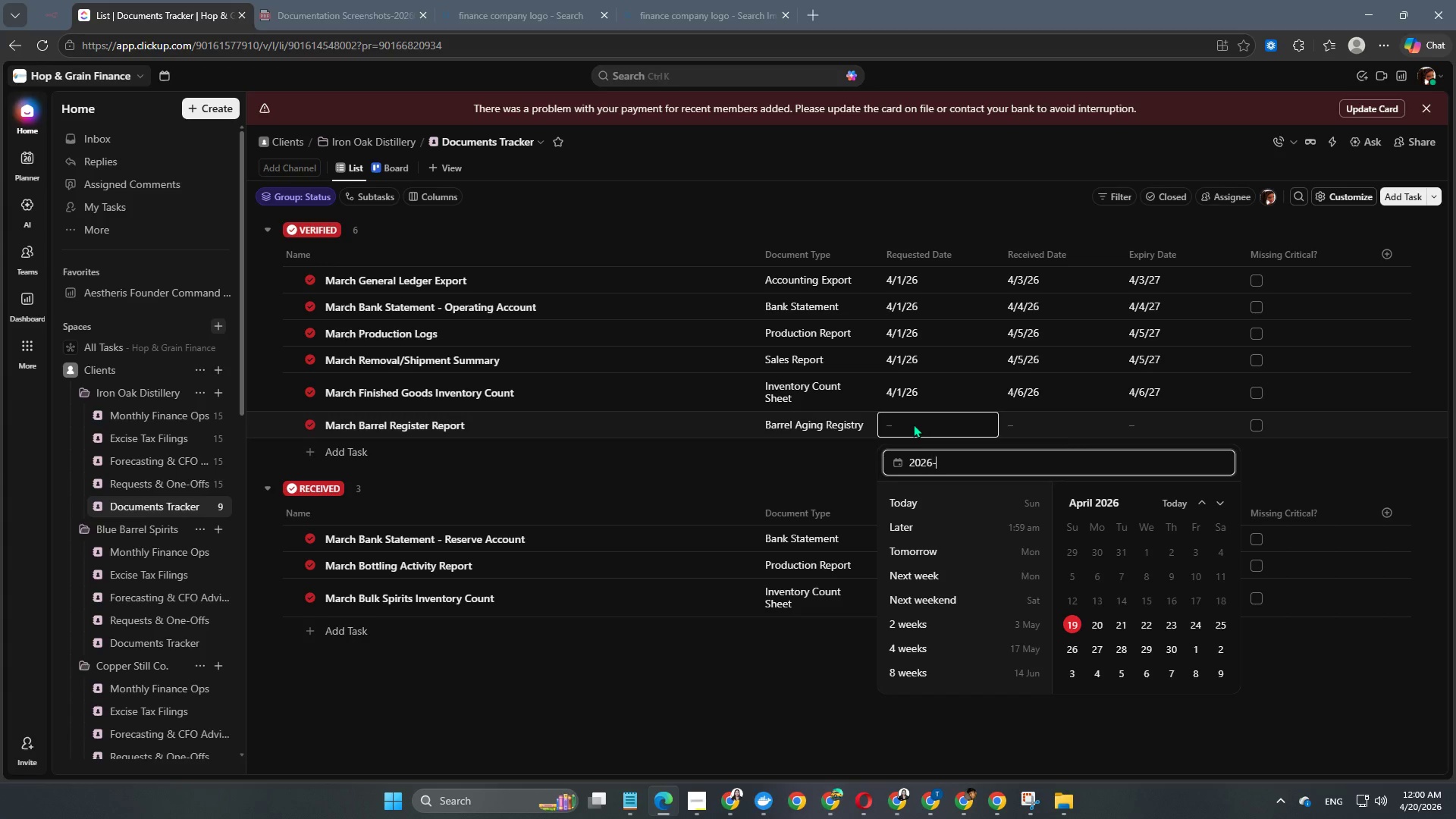 
key(NumpadSubtract)
 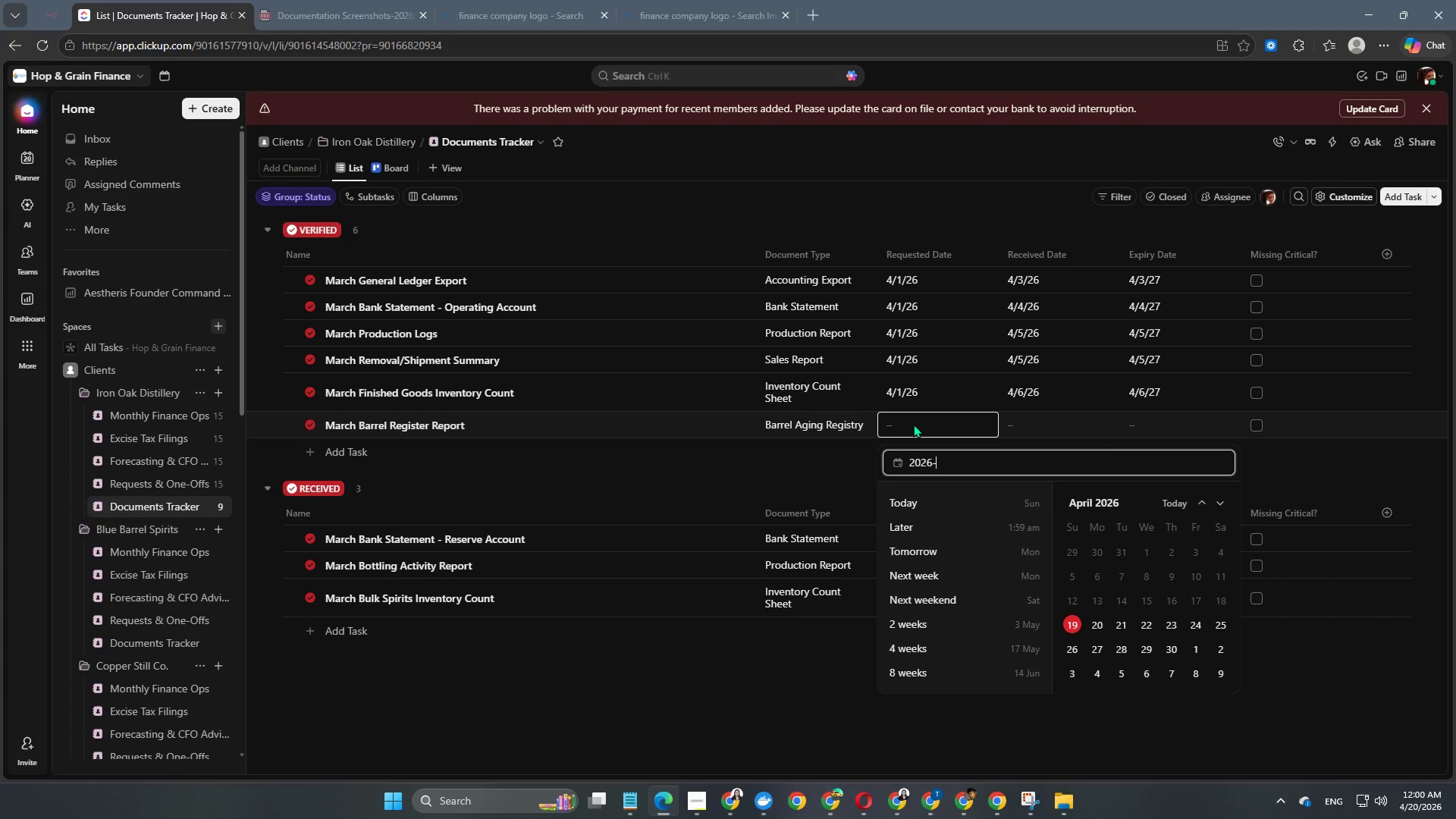 
key(Numpad0)
 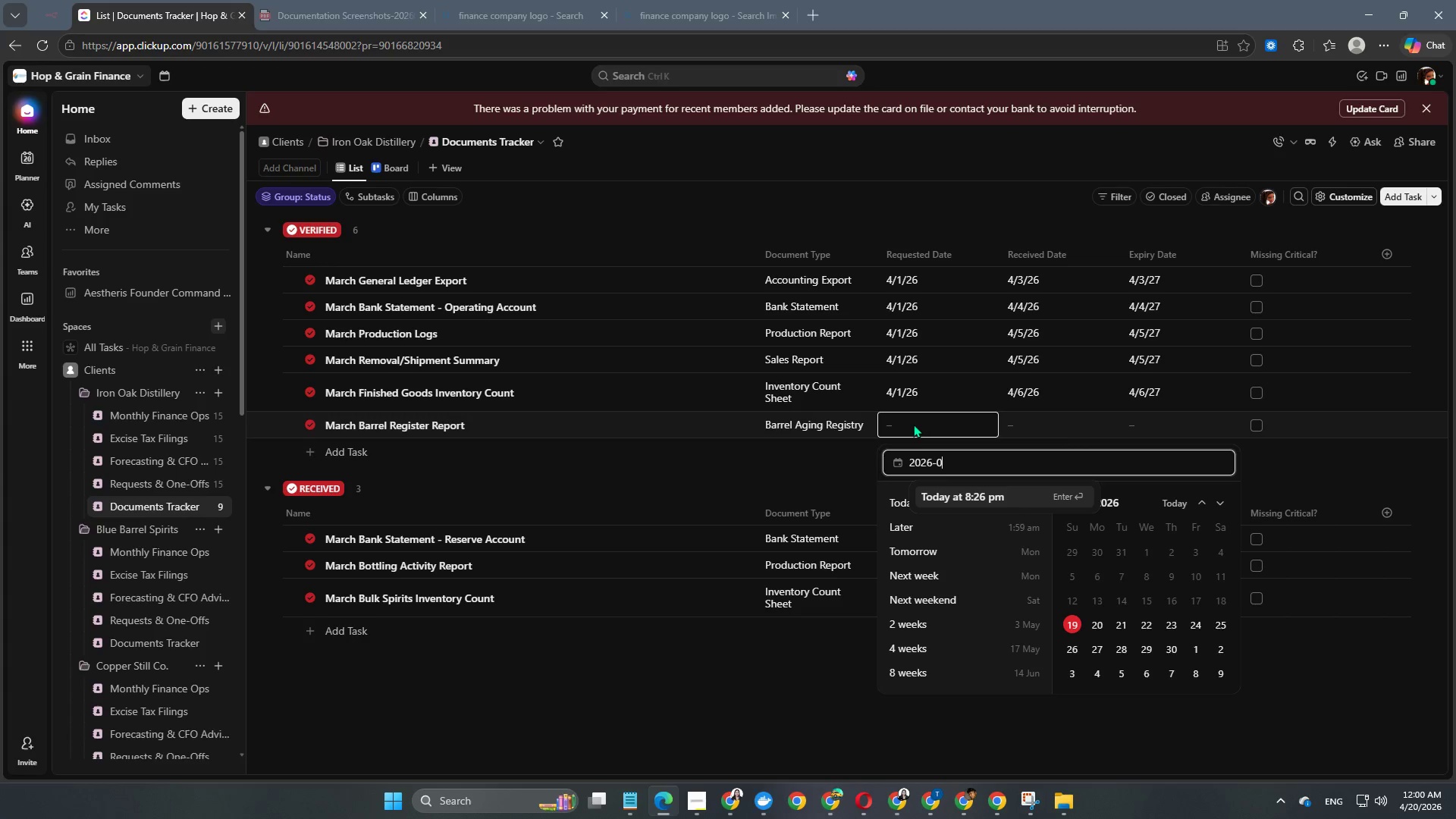 
key(Numpad4)
 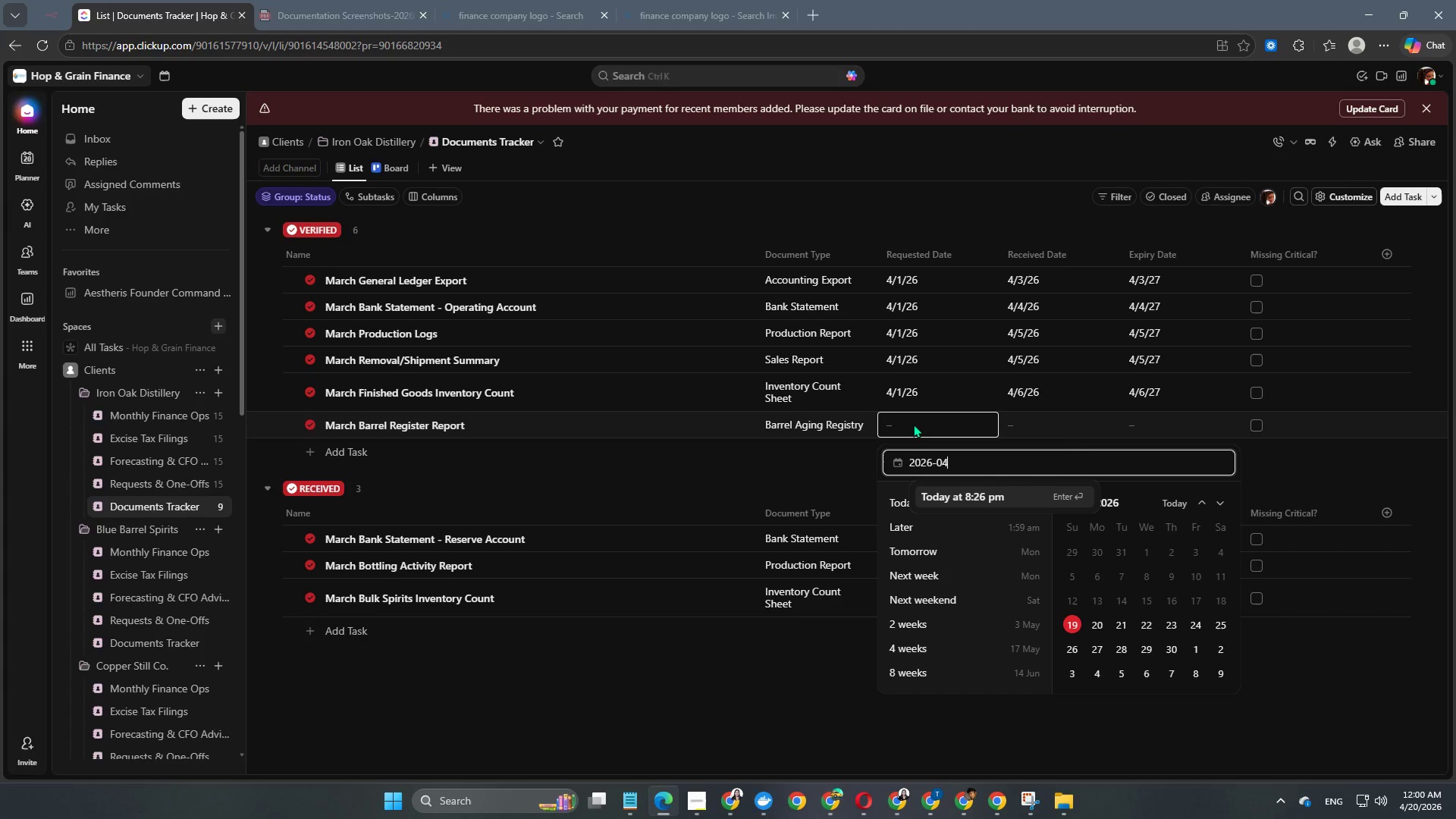 
key(NumpadSubtract)
 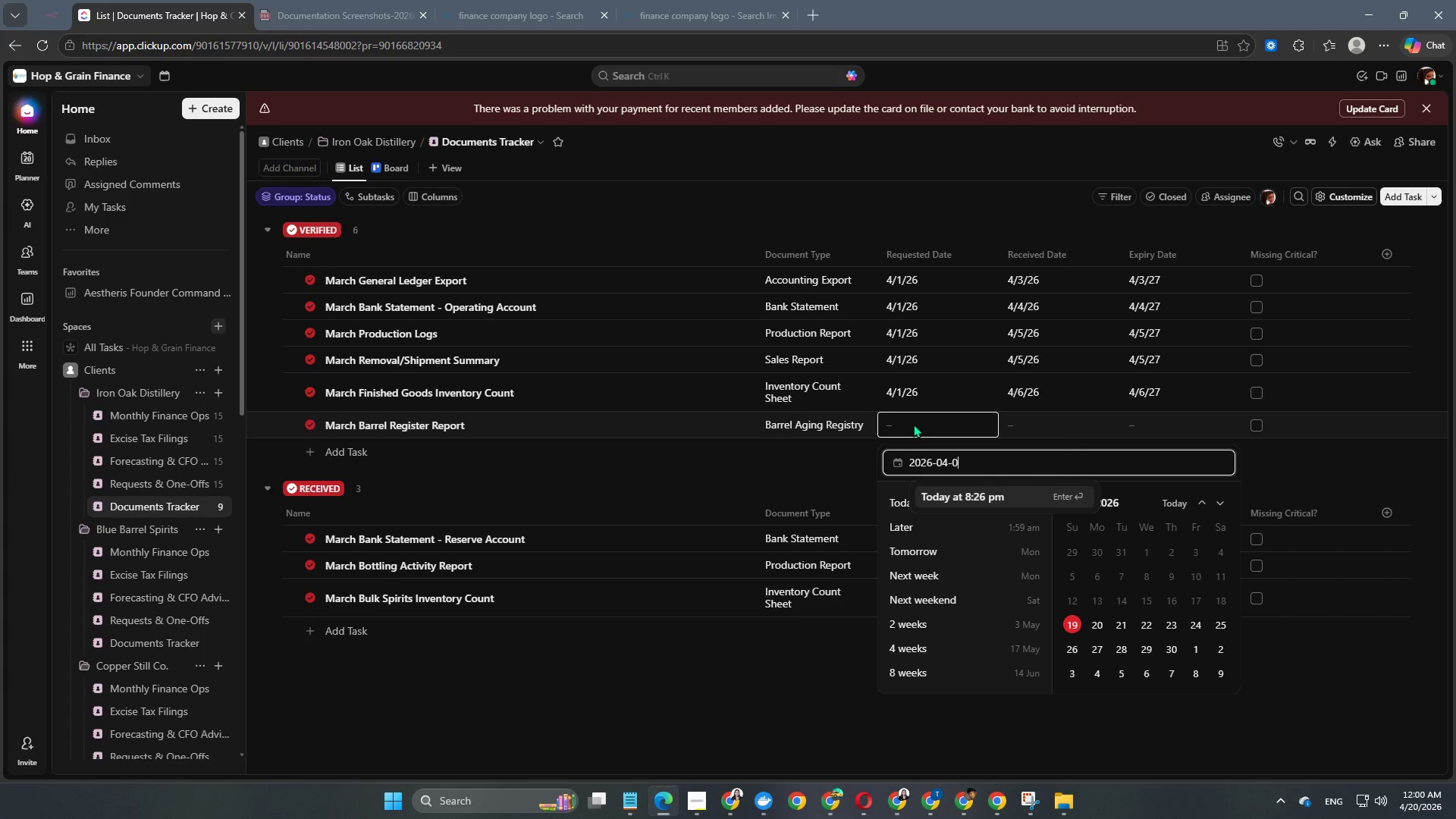 
key(Numpad0)
 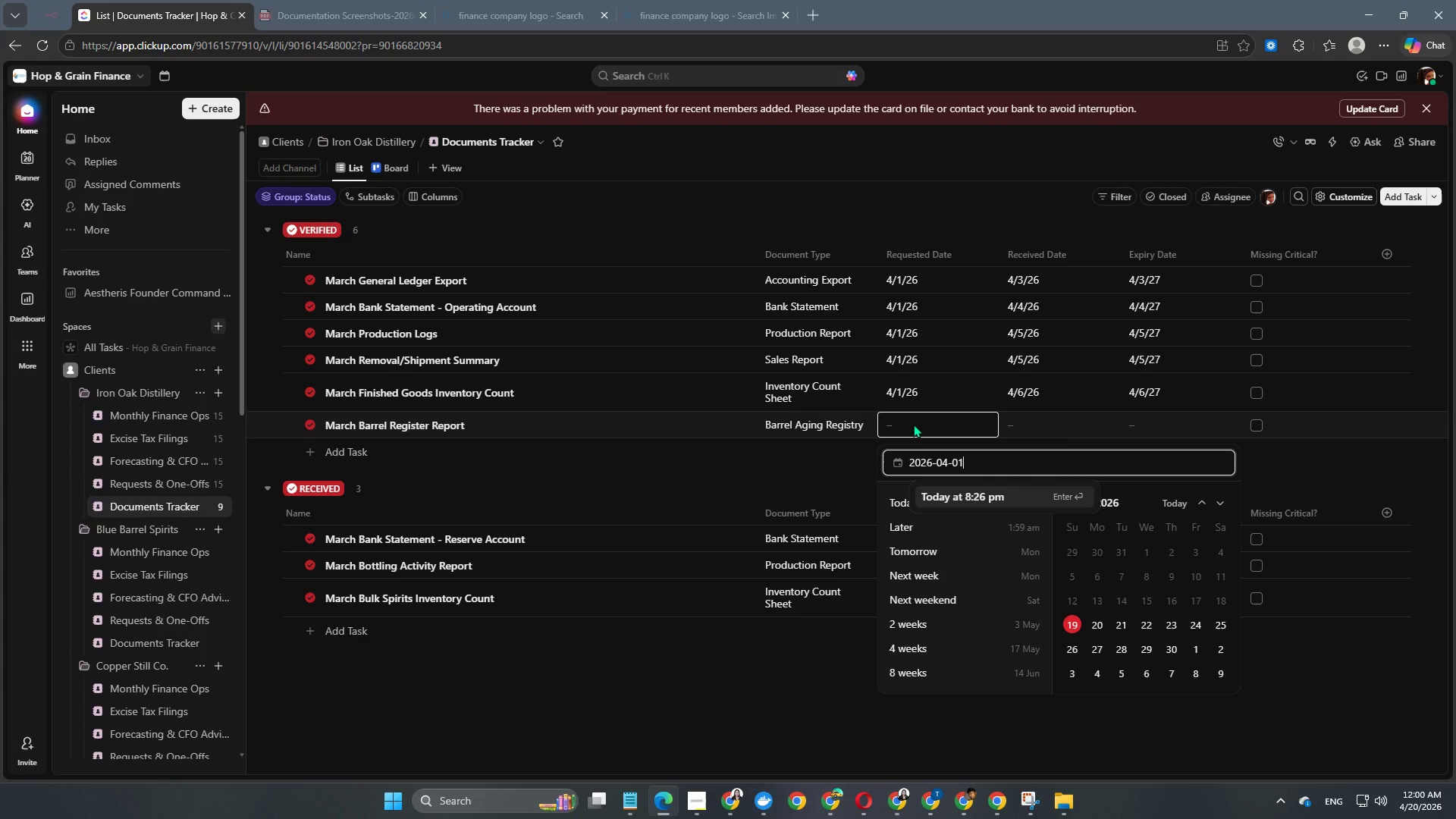 
key(Numpad1)
 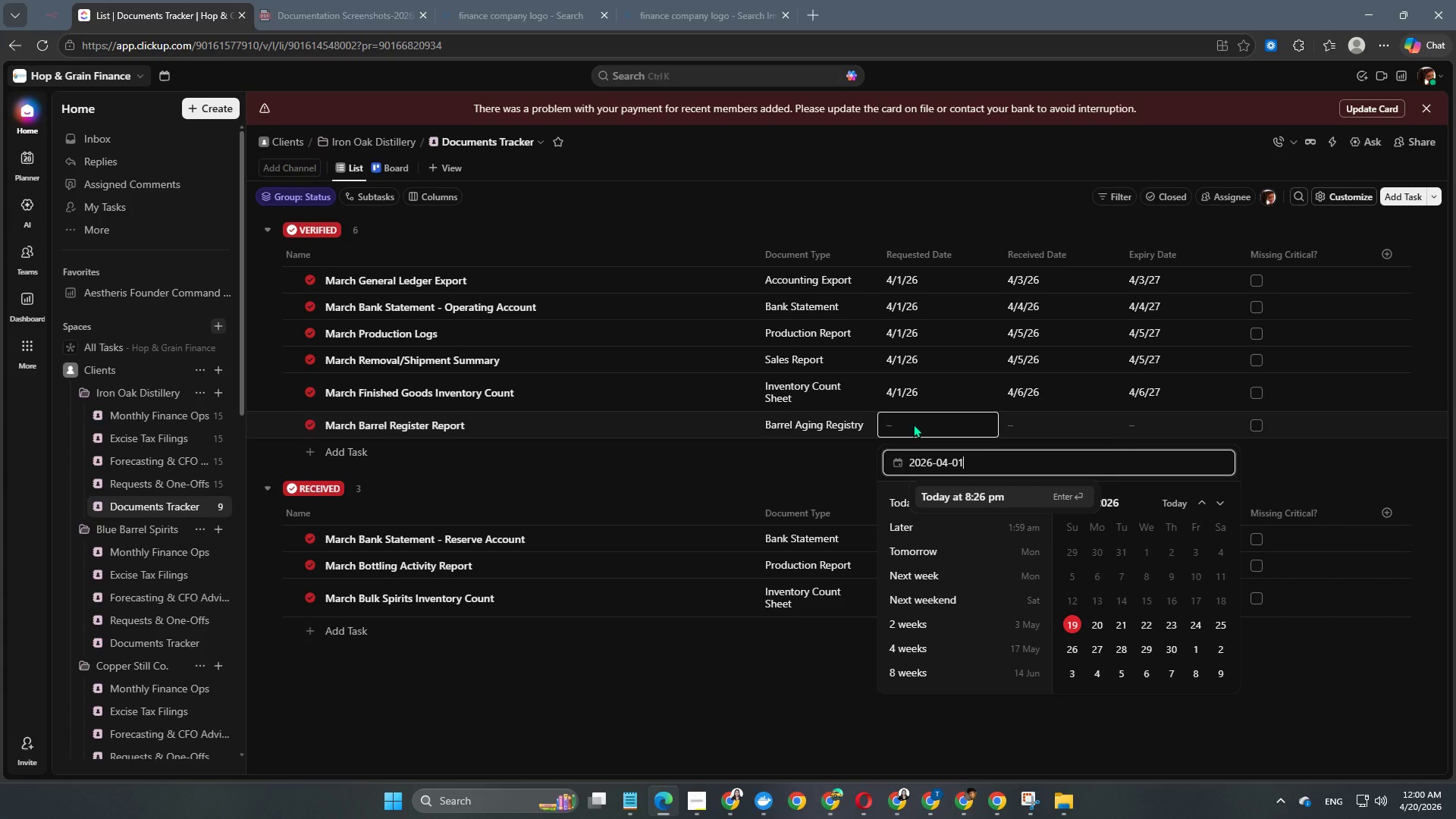 
key(NumpadEnter)
 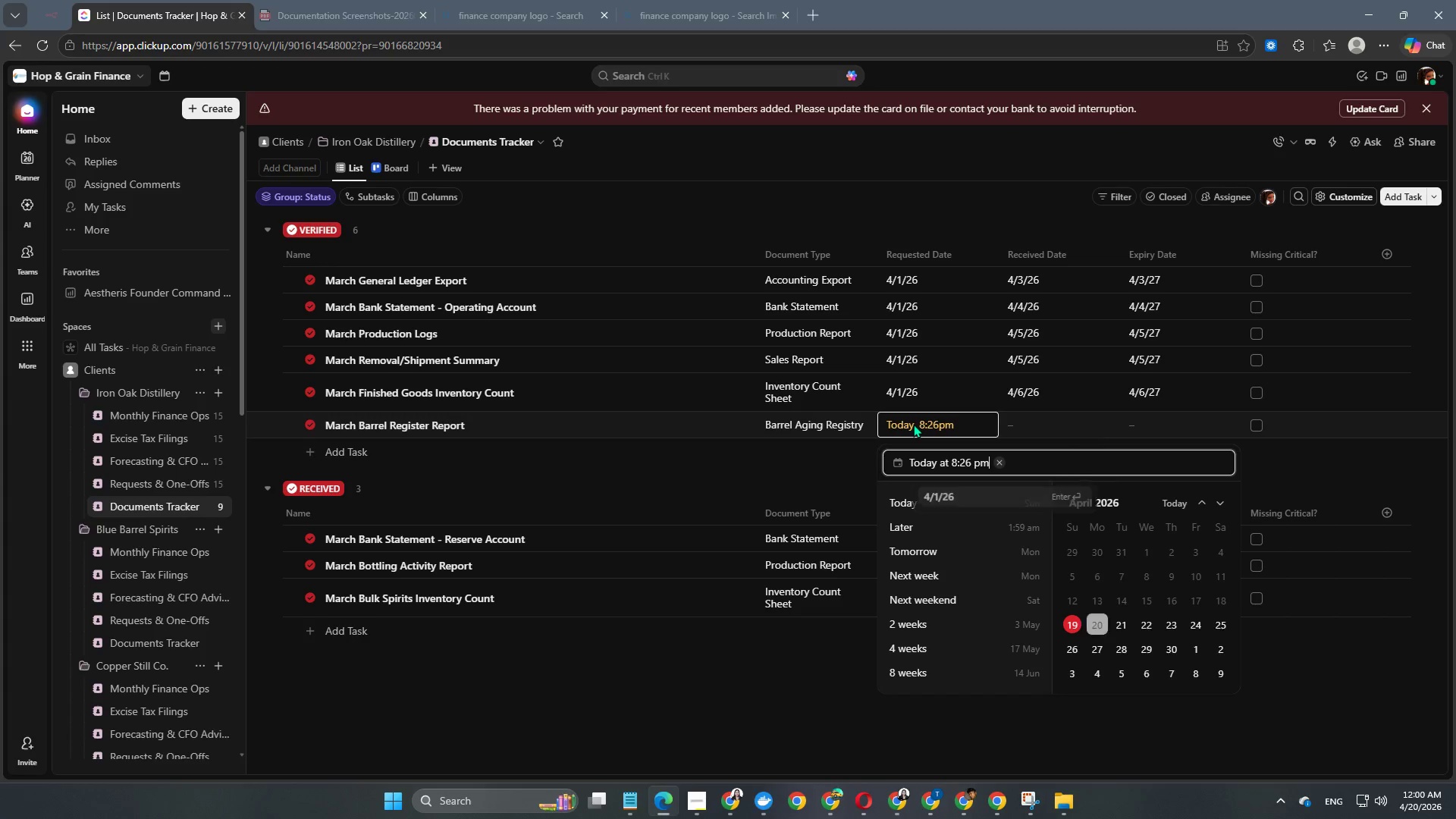 
key(NumpadEnter)
 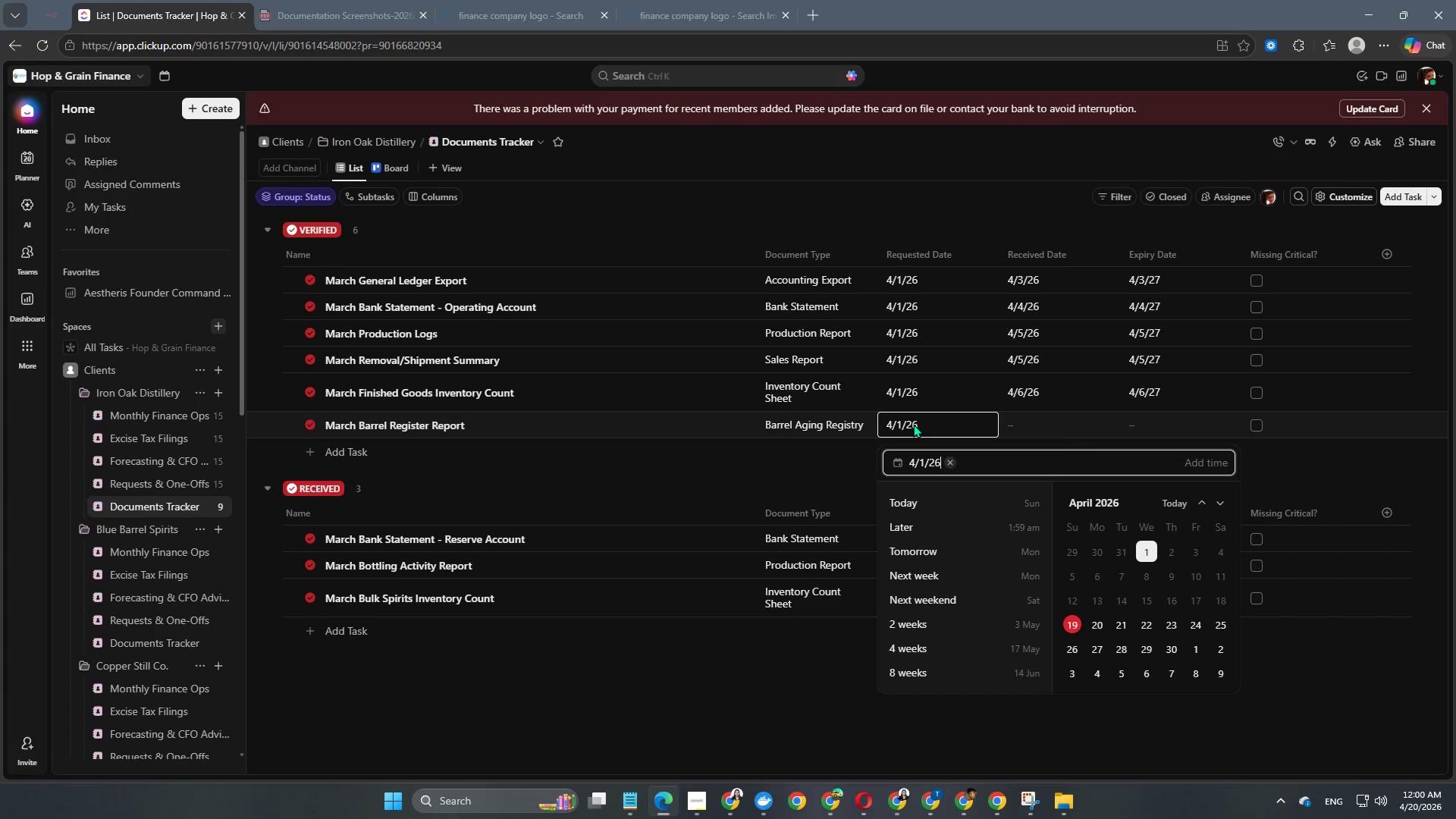 
key(NumpadEnter)
 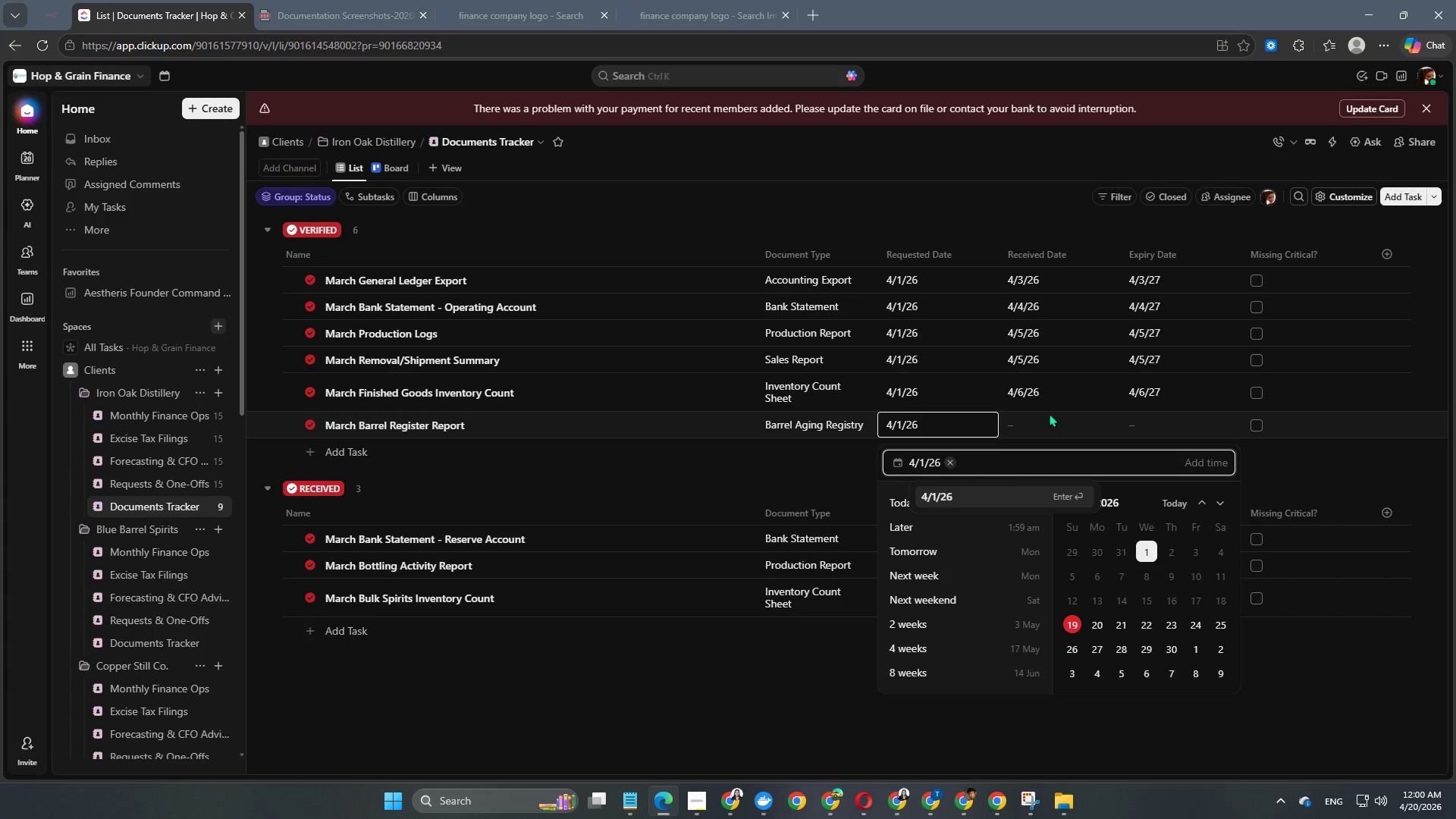 
double_click([1036, 428])
 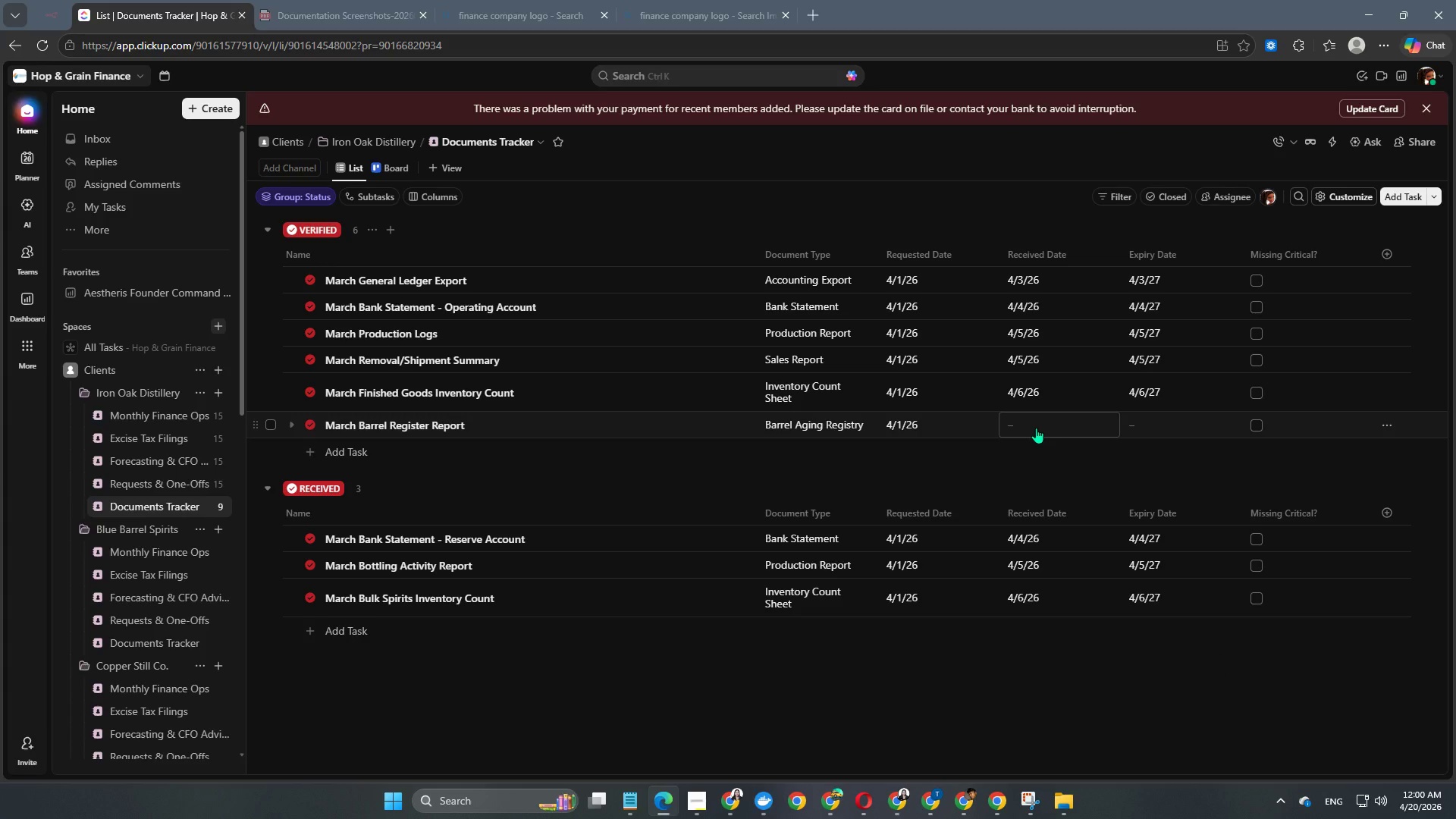 
left_click([1036, 428])
 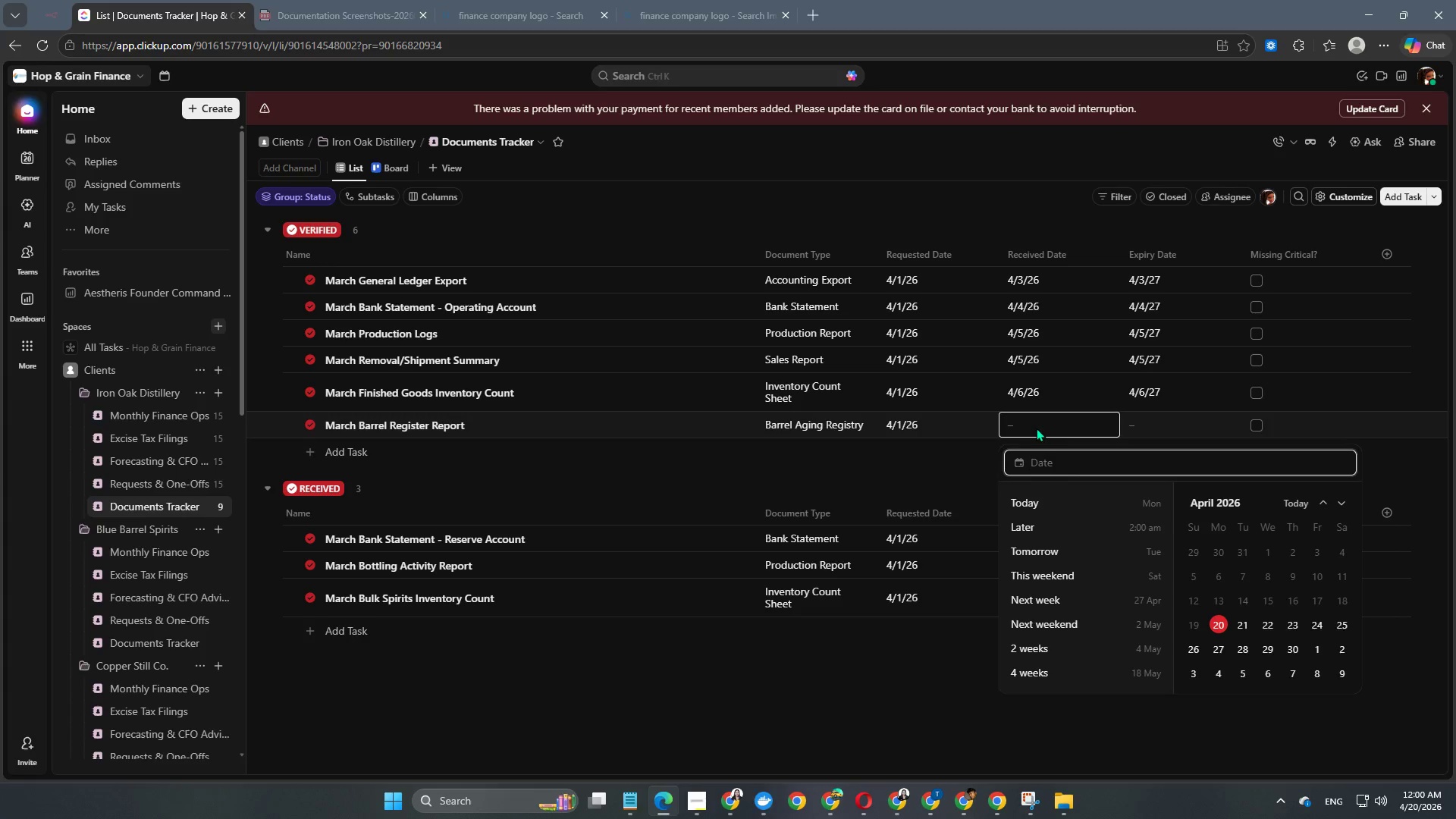 
key(Numpad2)
 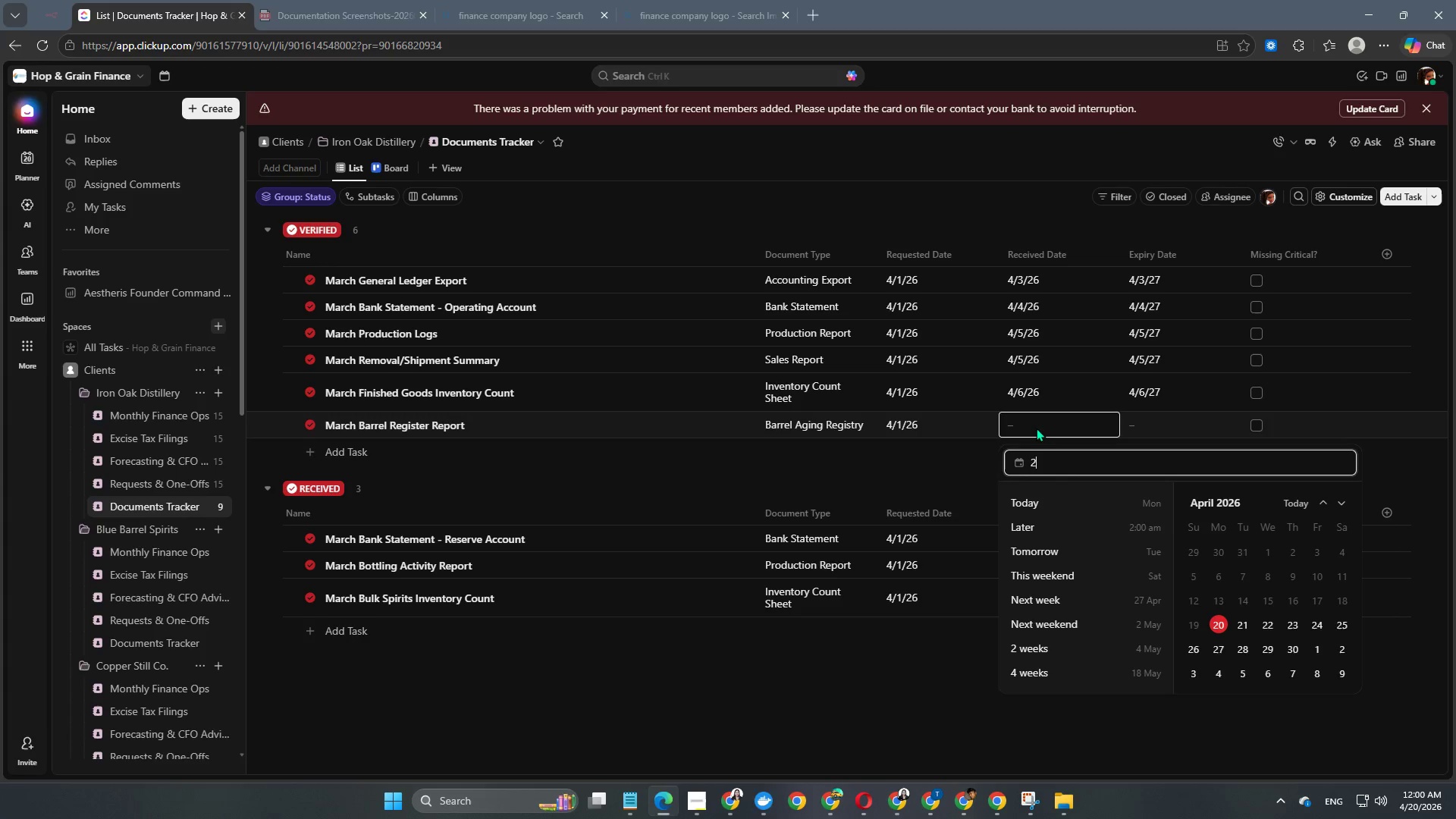 
key(Numpad0)
 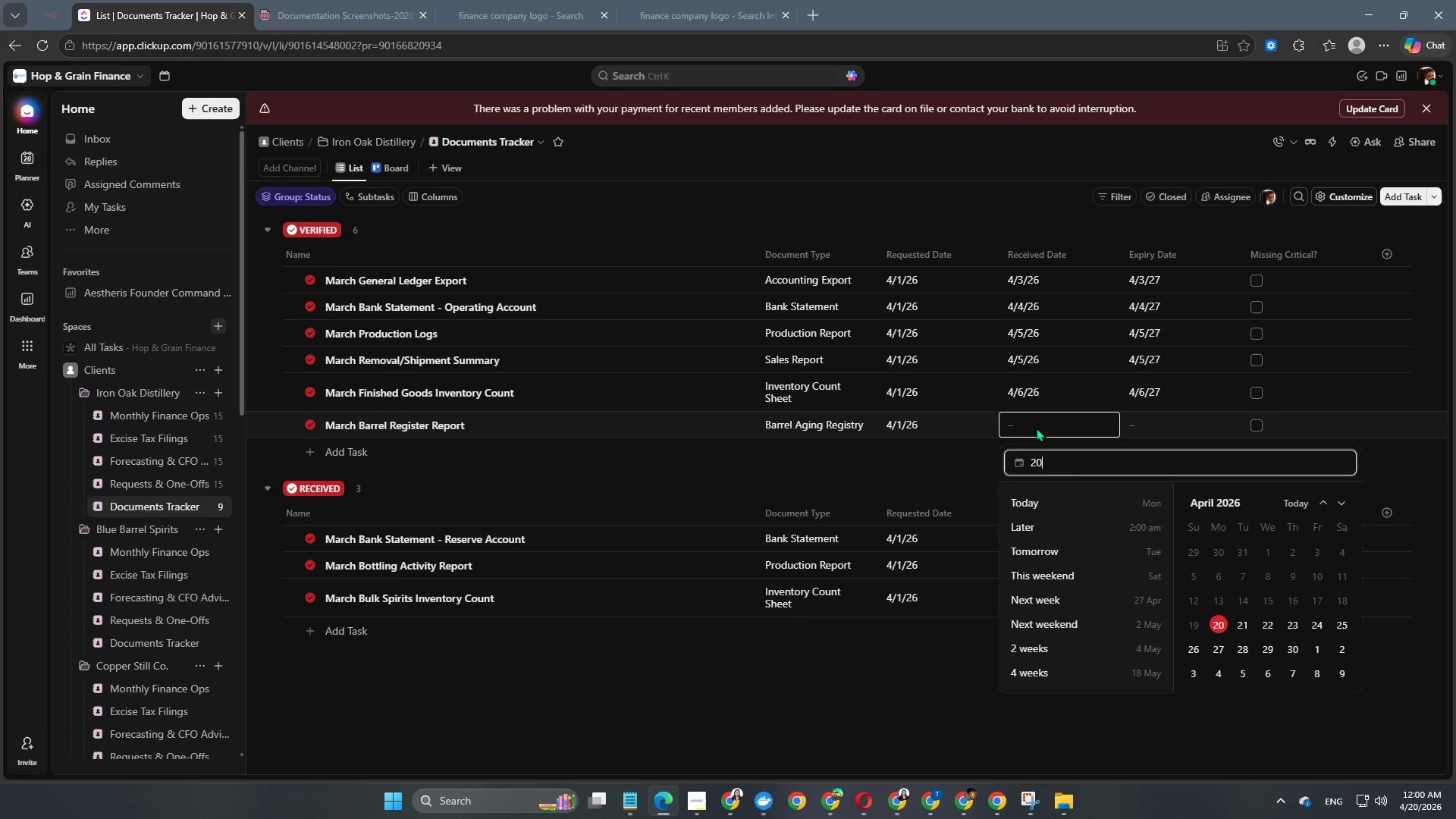 
key(Numpad2)
 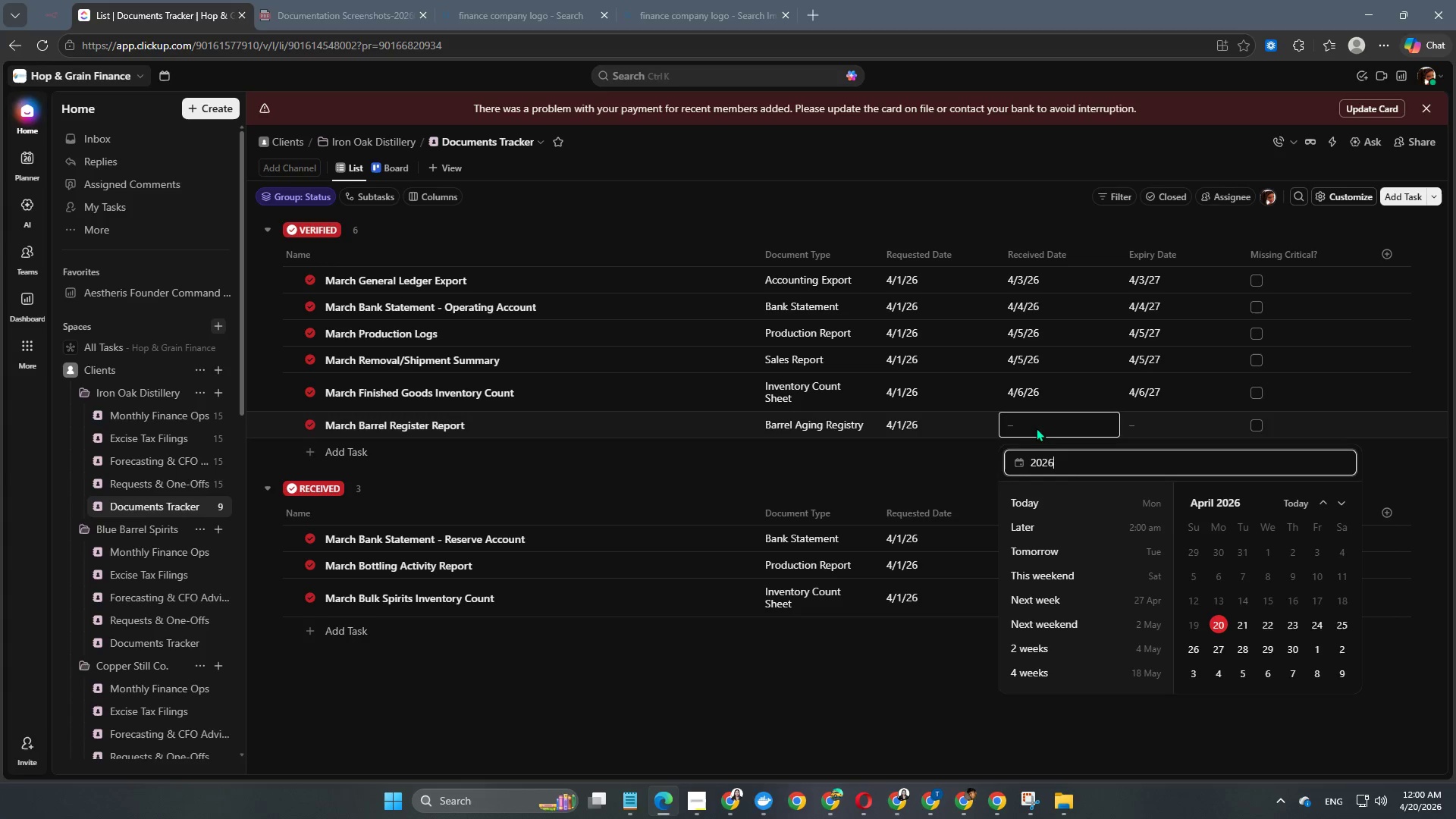 
key(Numpad6)
 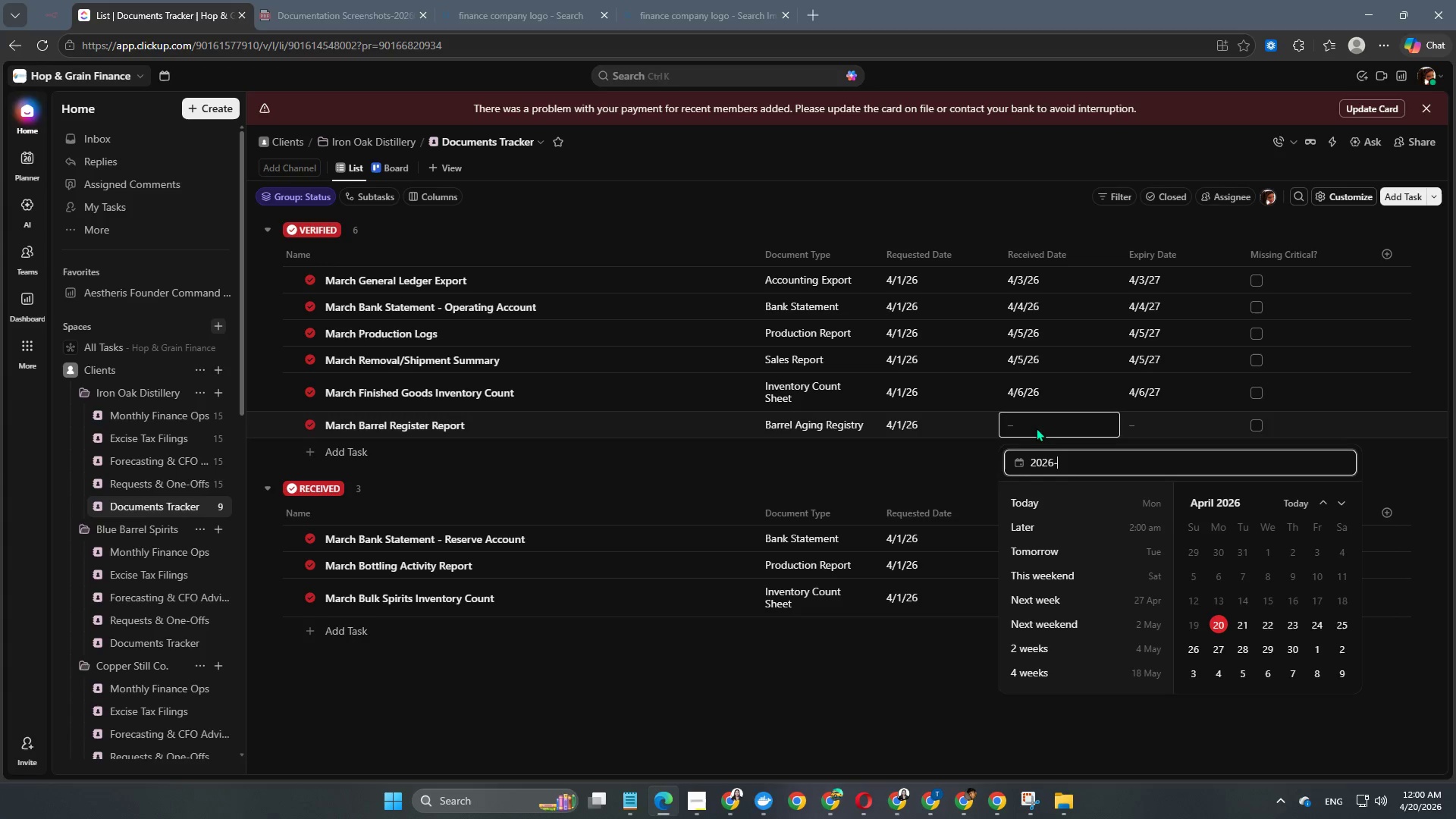 
key(NumpadSubtract)
 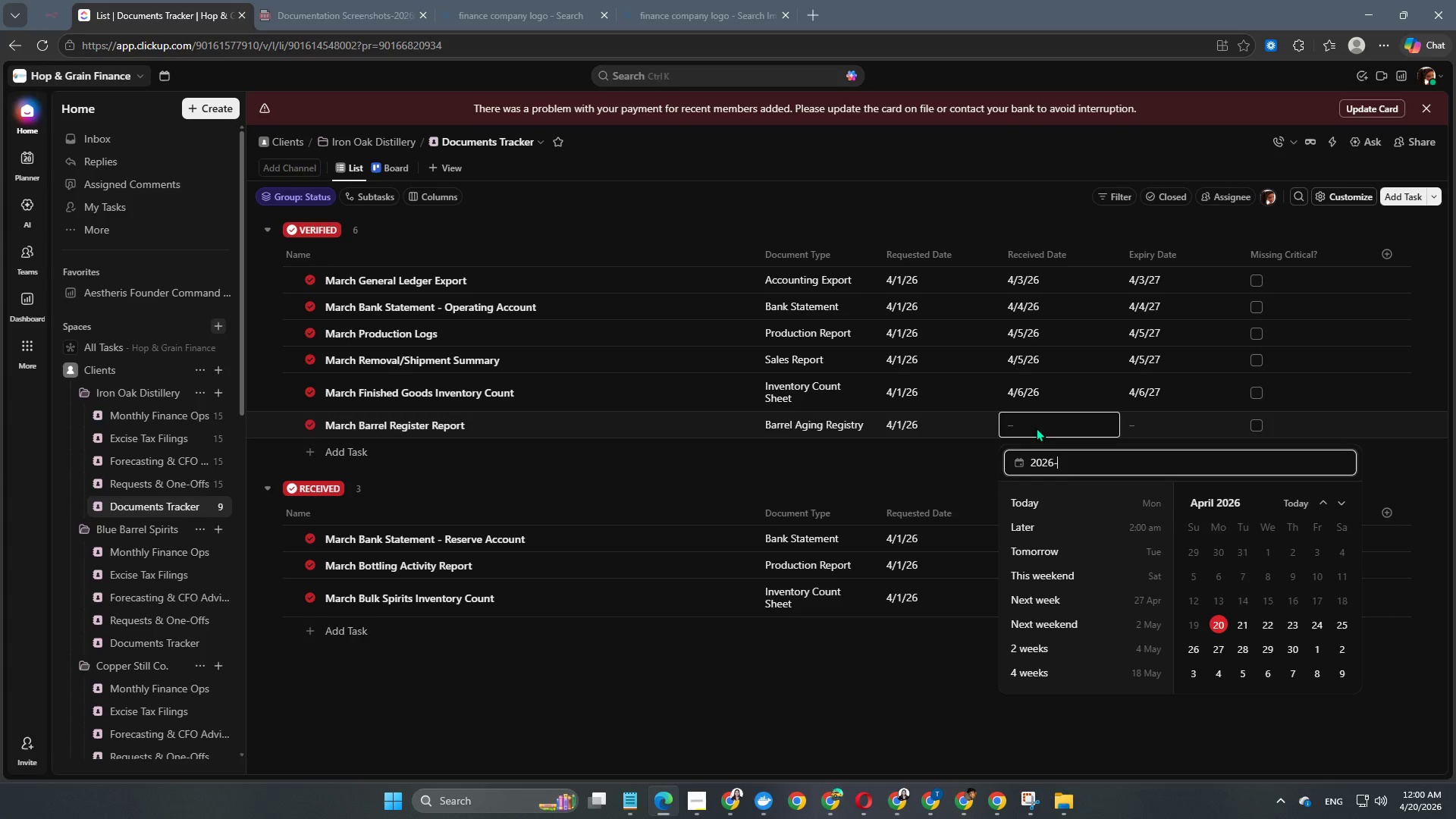 
key(Numpad0)
 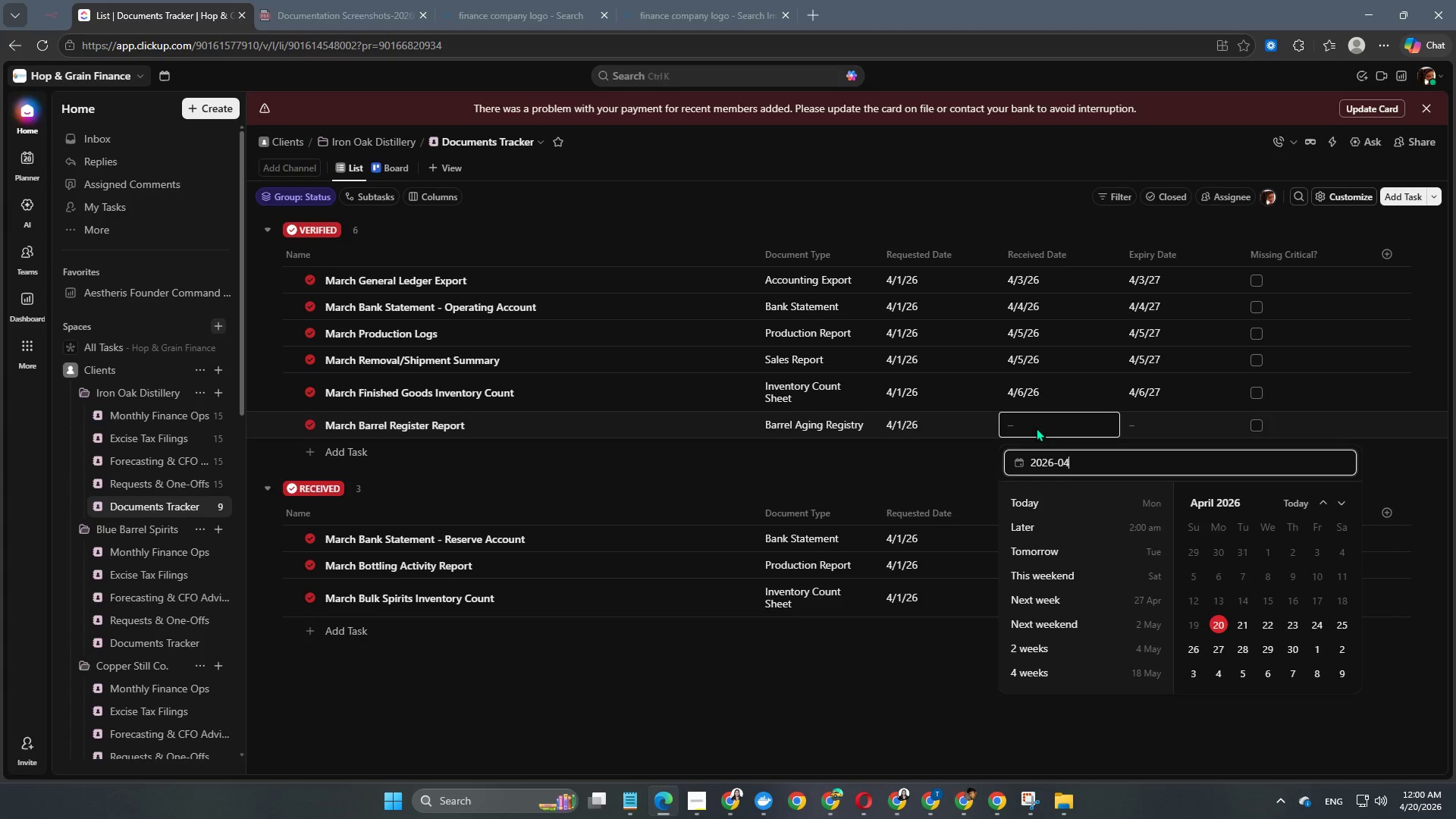 
key(Numpad4)
 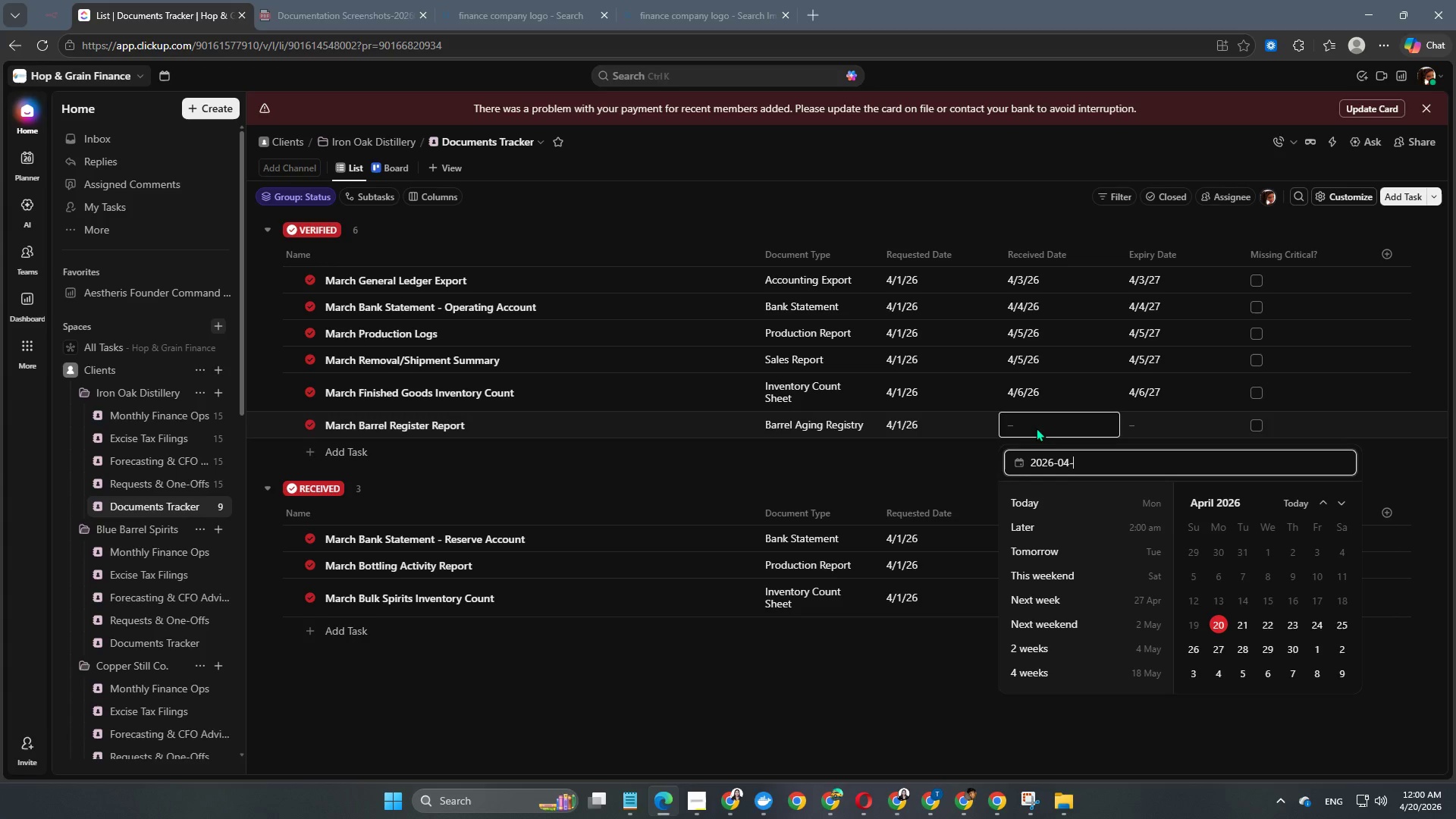 
key(NumpadSubtract)
 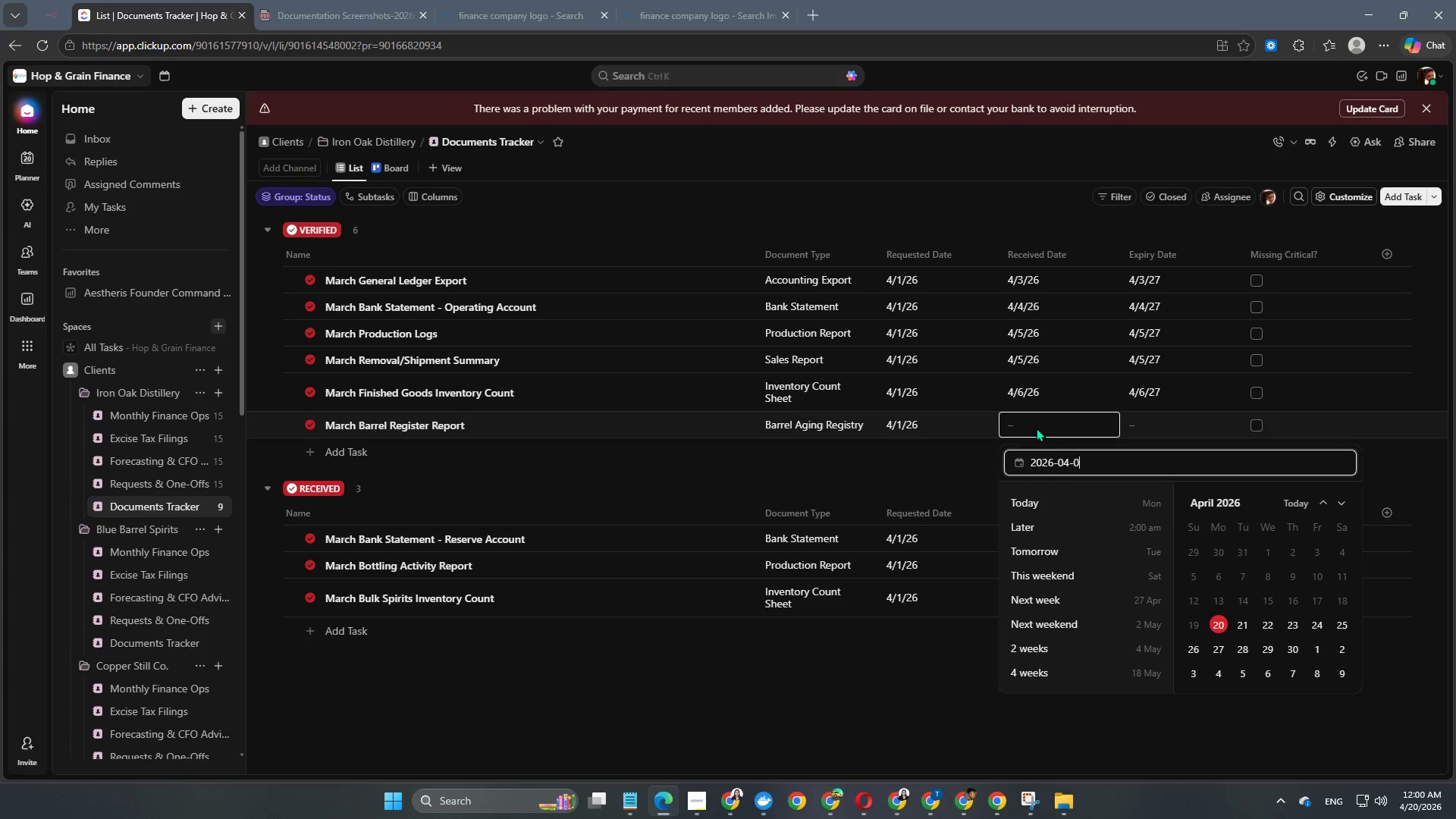 
key(Numpad0)
 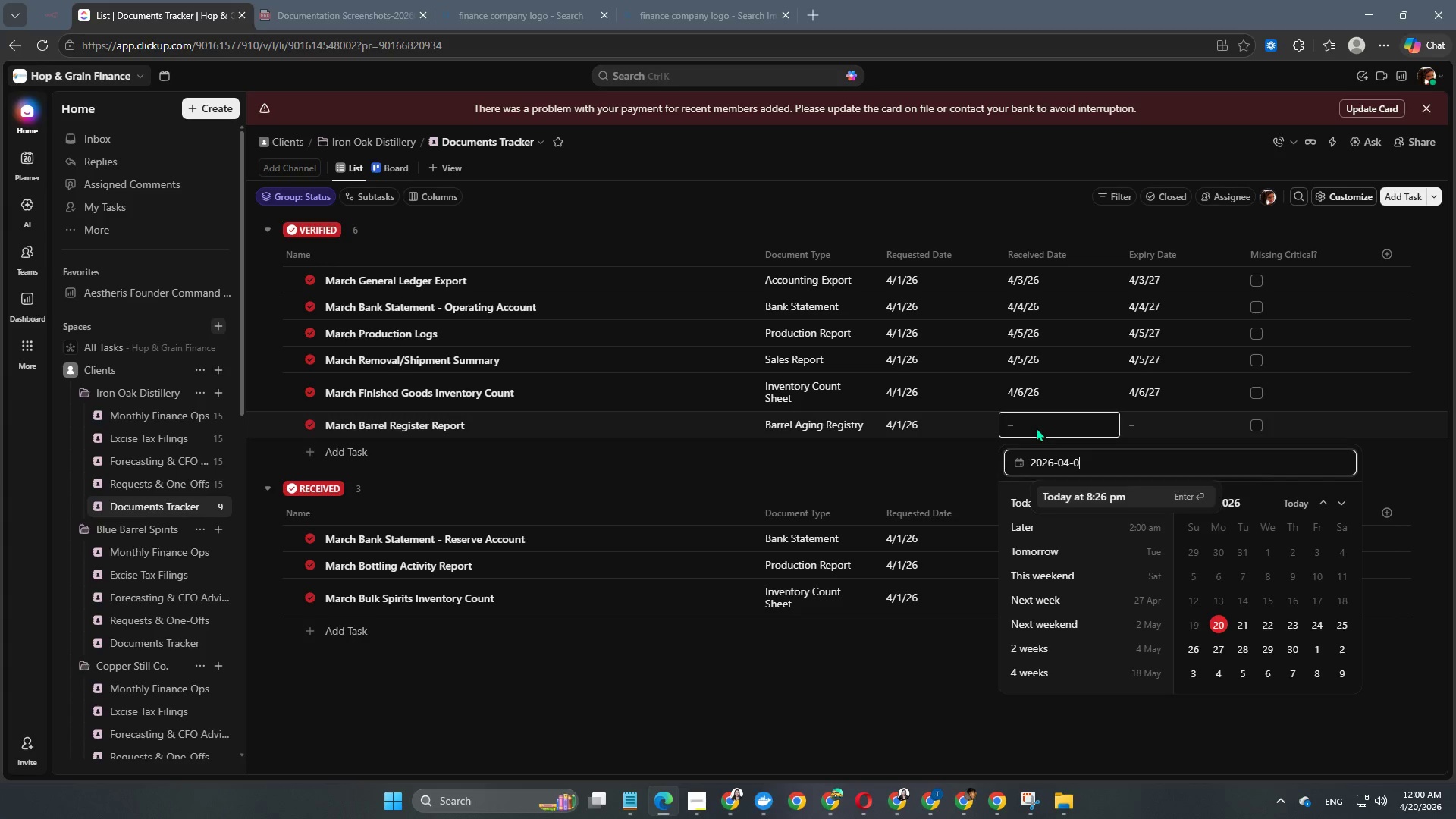 
key(Numpad6)
 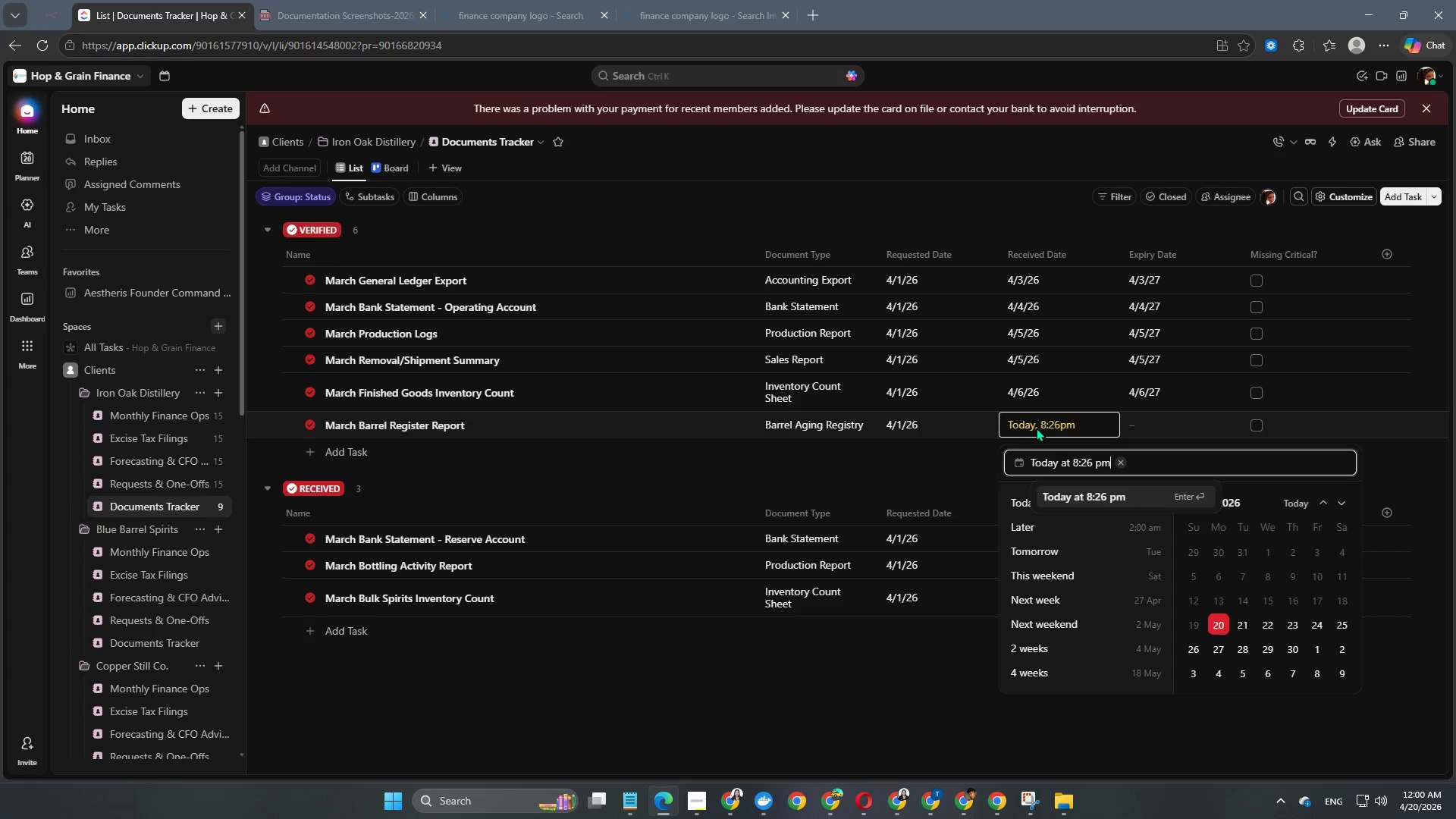 
key(NumpadEnter)
 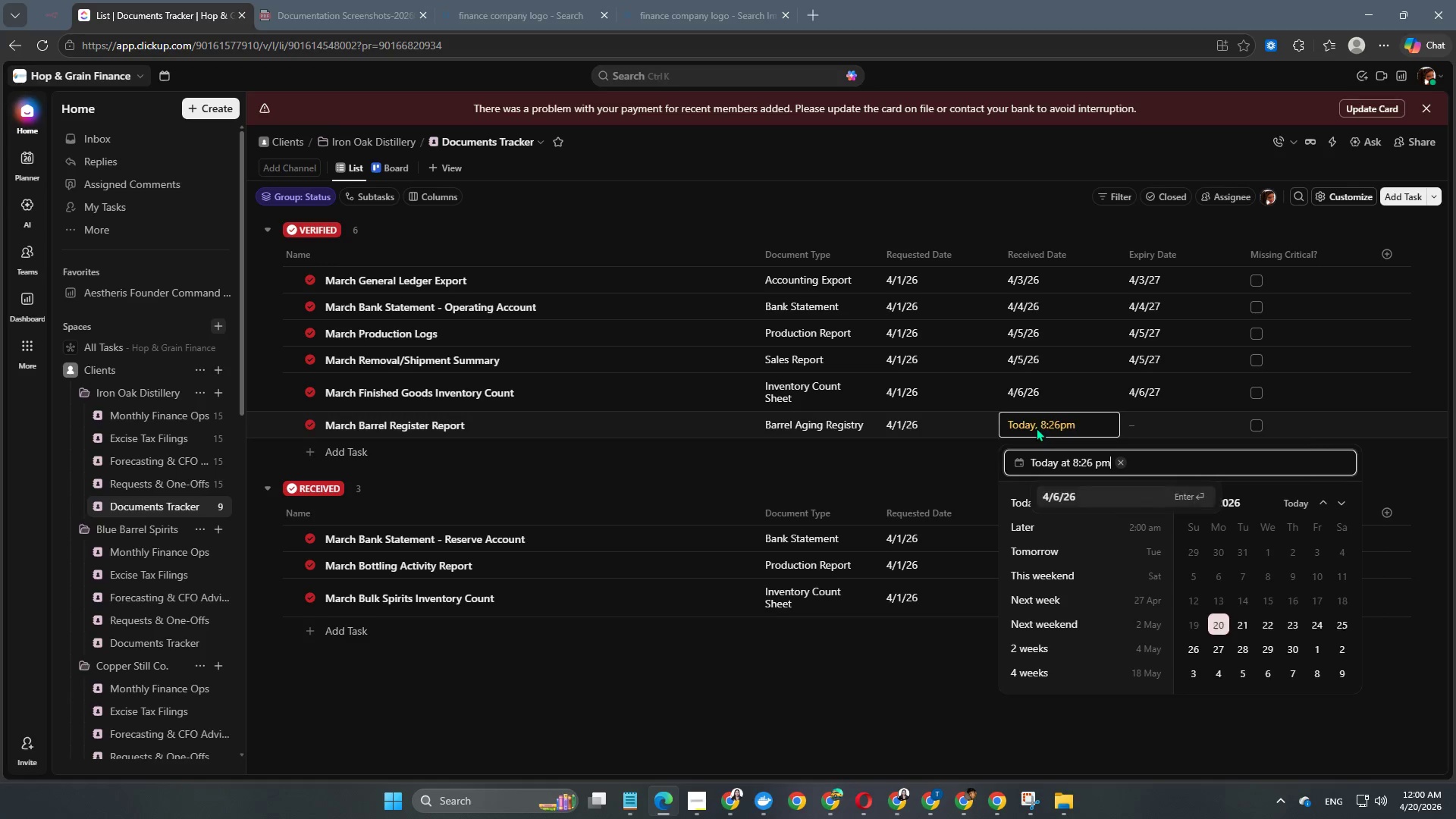 
key(NumpadEnter)
 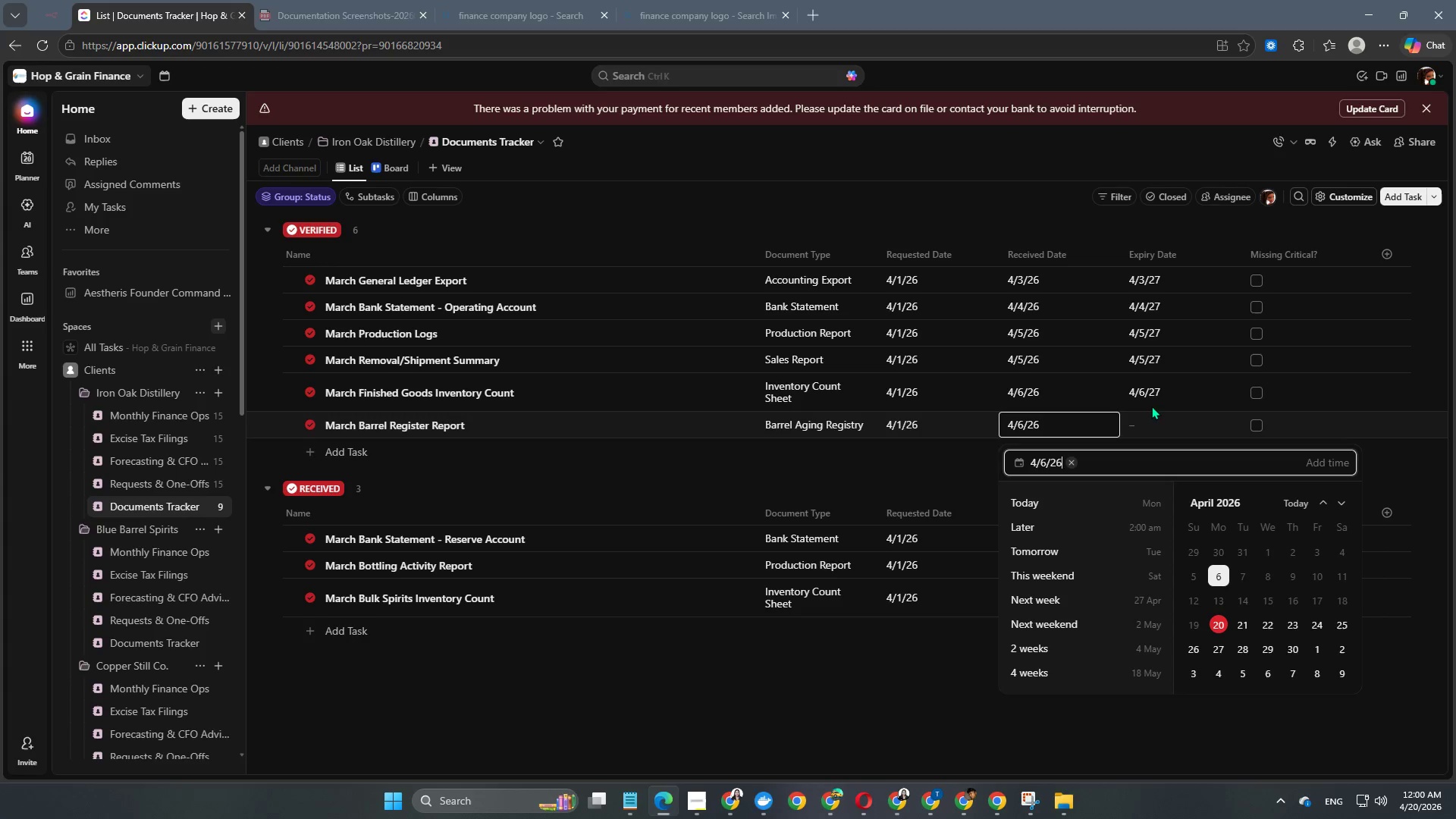 
double_click([1152, 422])
 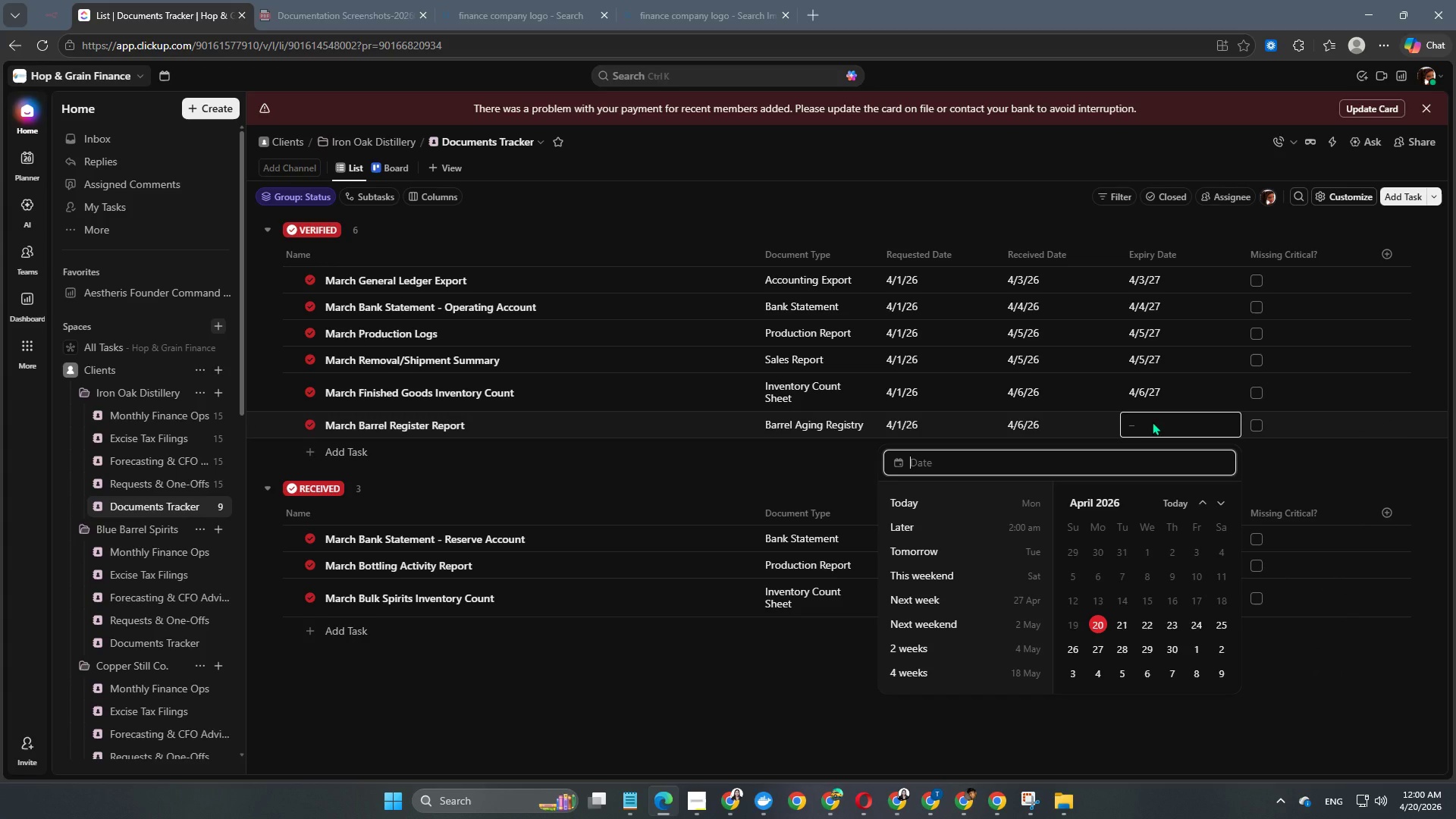 
left_click([1152, 422])
 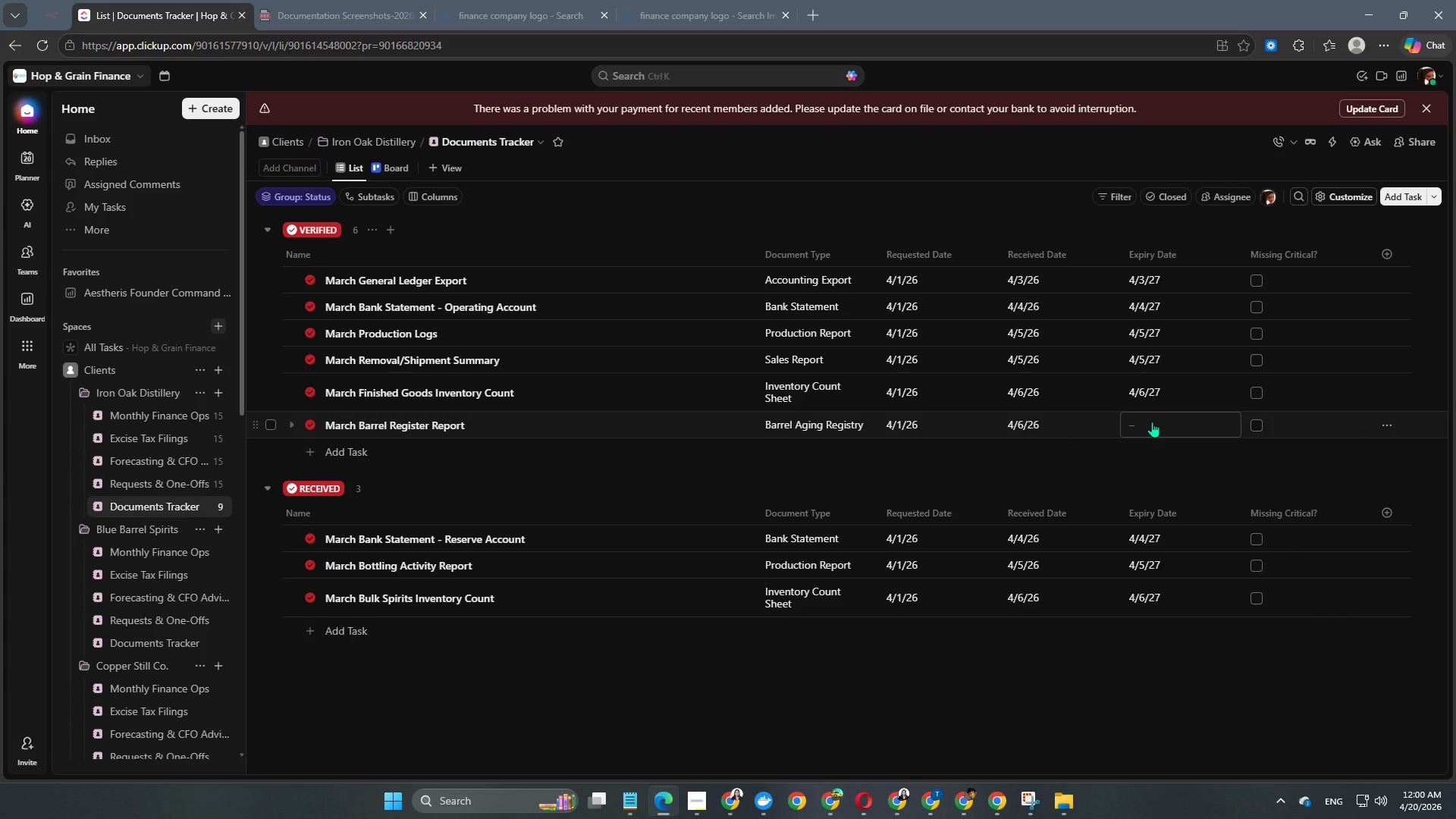 
left_click([1152, 422])
 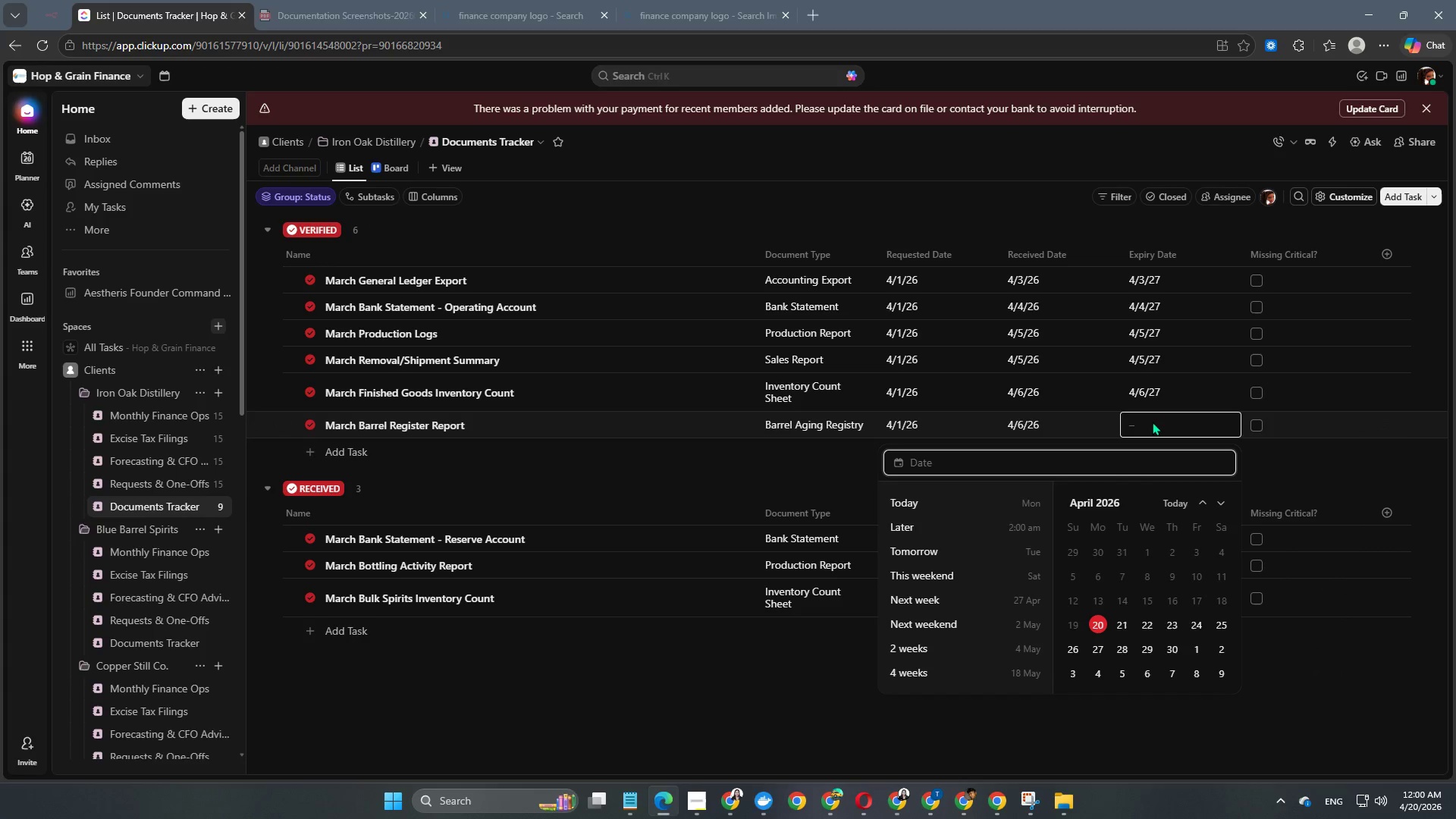 
key(Numpad2)
 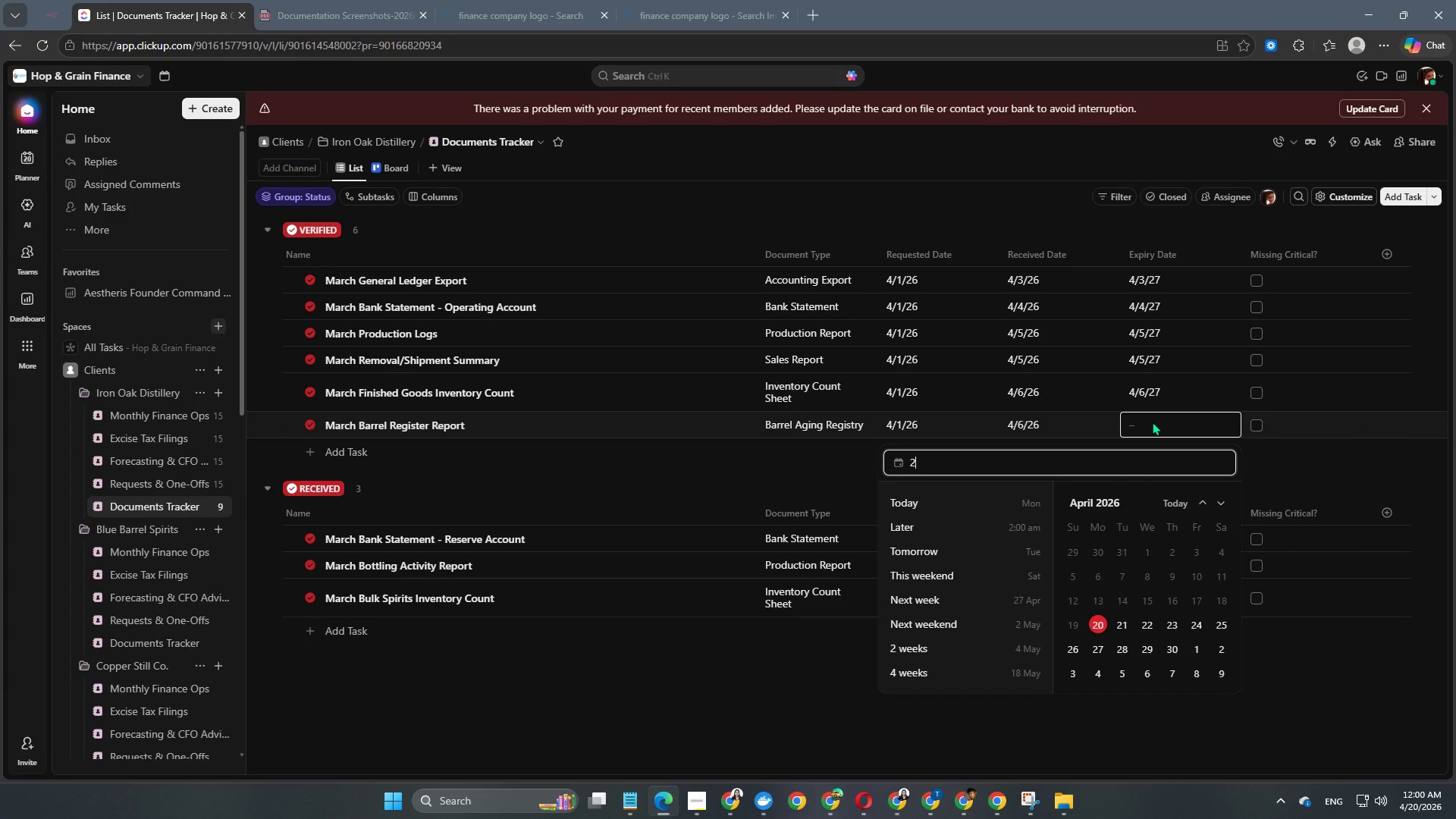 
key(Numpad0)
 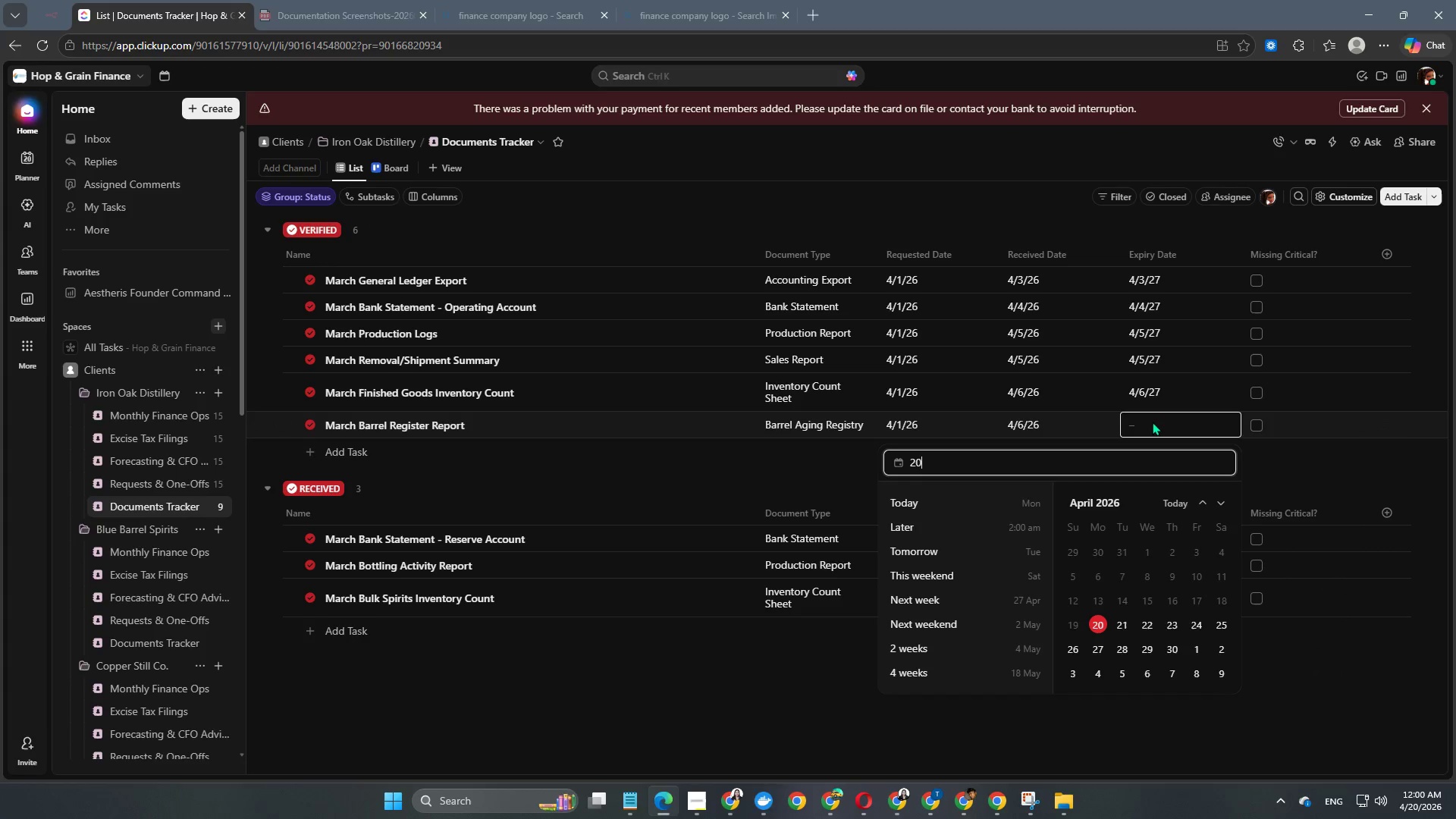 
key(Numpad2)
 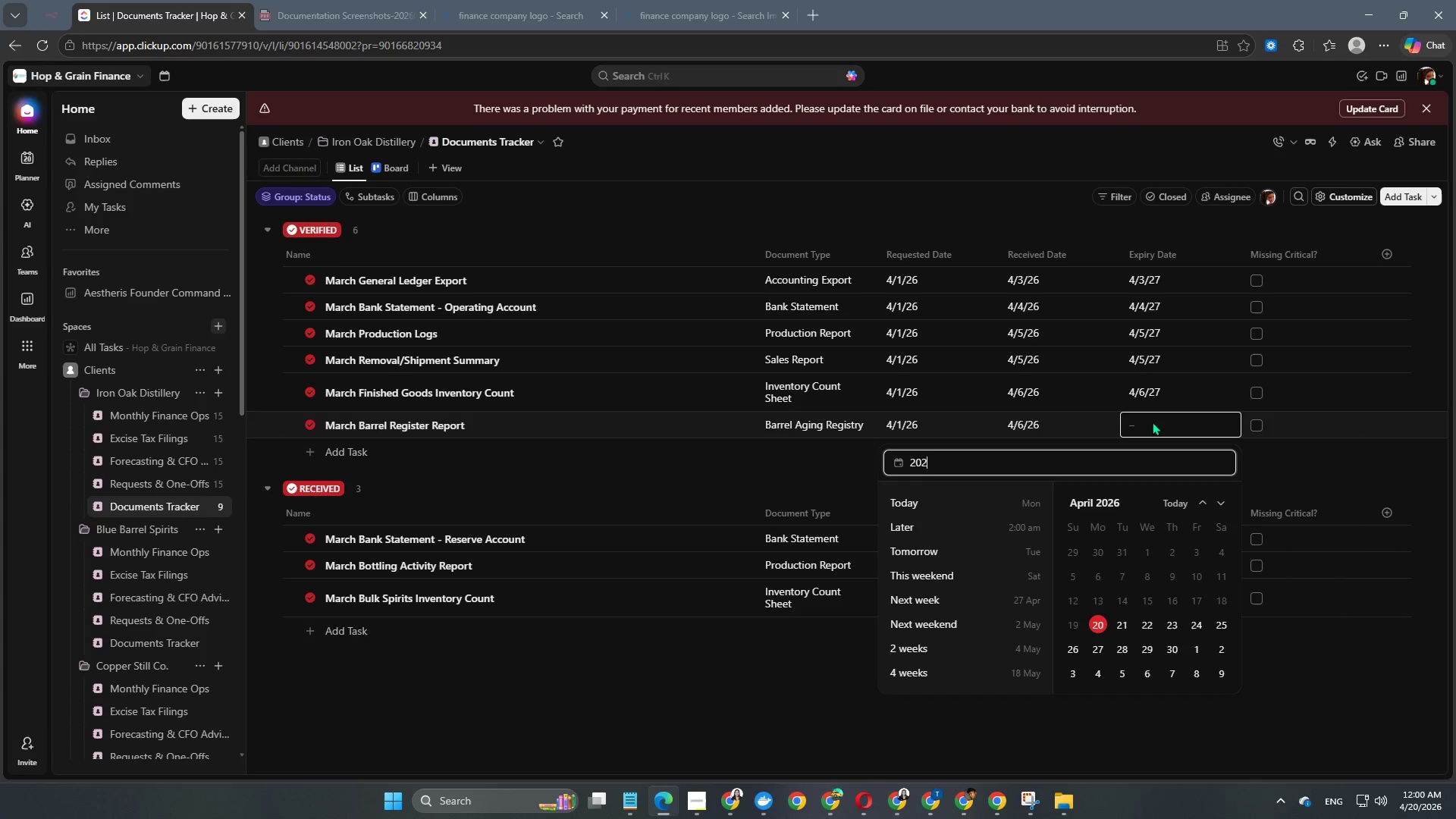 
key(Numpad7)
 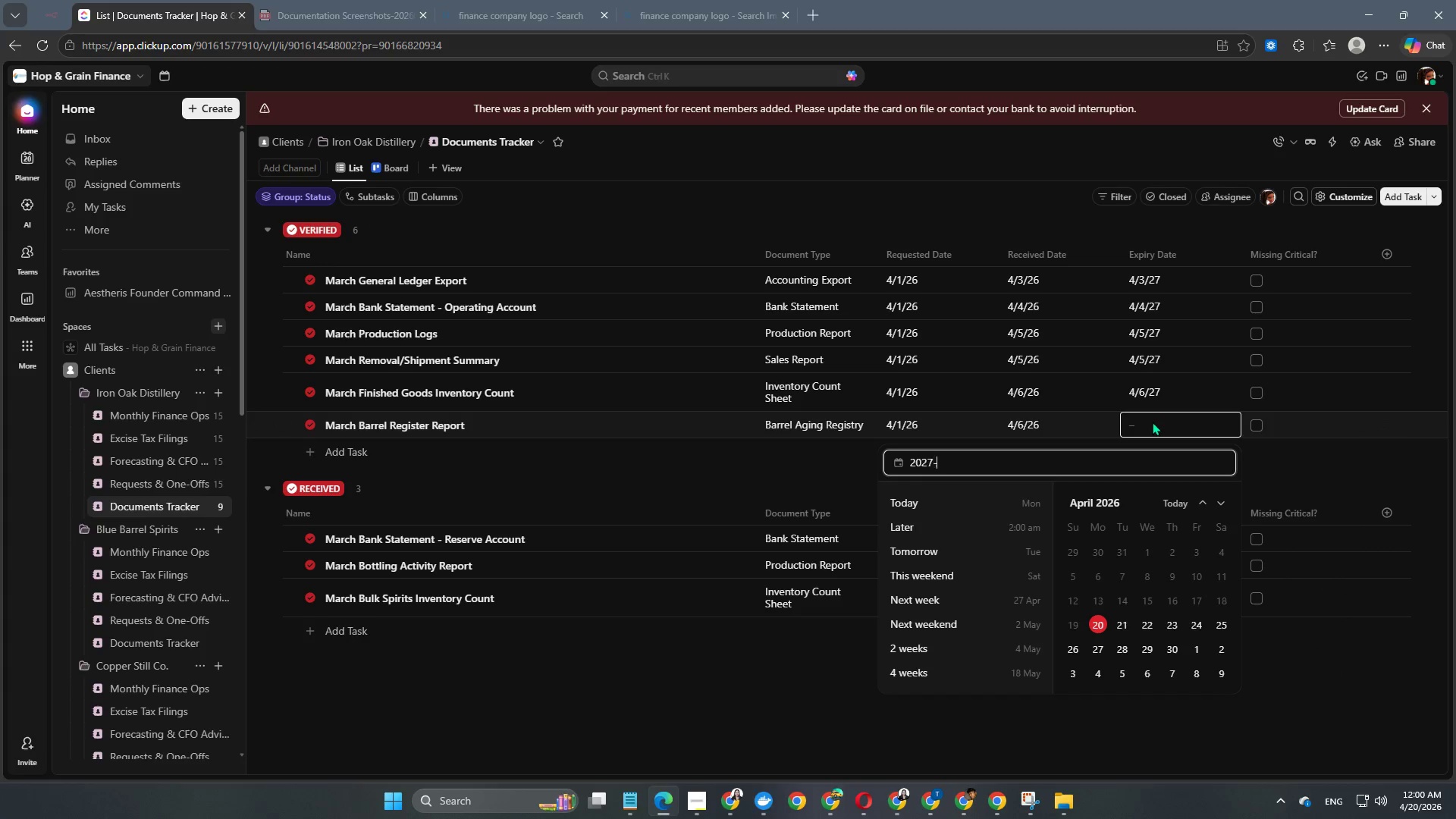 
key(NumpadSubtract)
 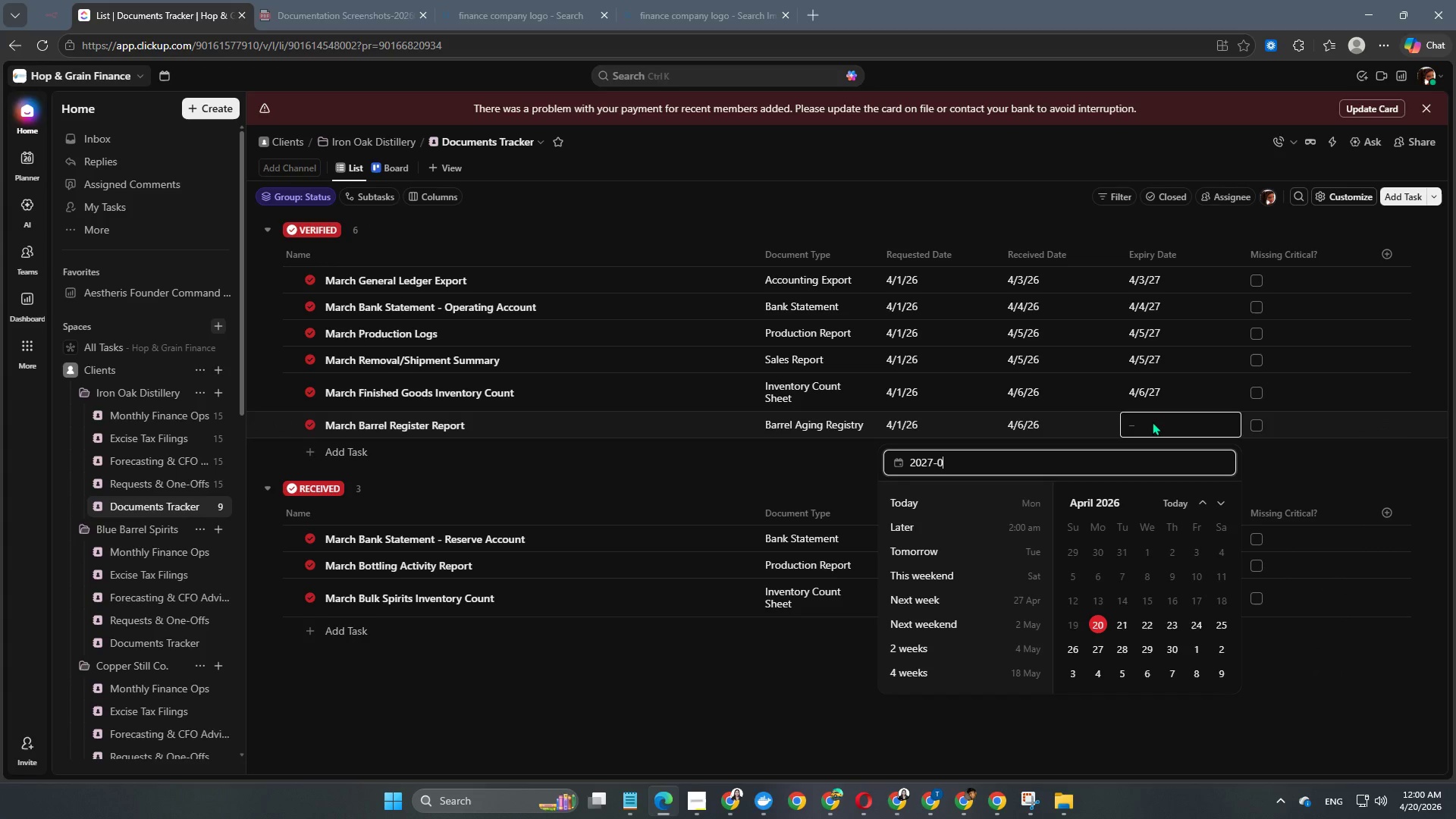 
key(Numpad0)
 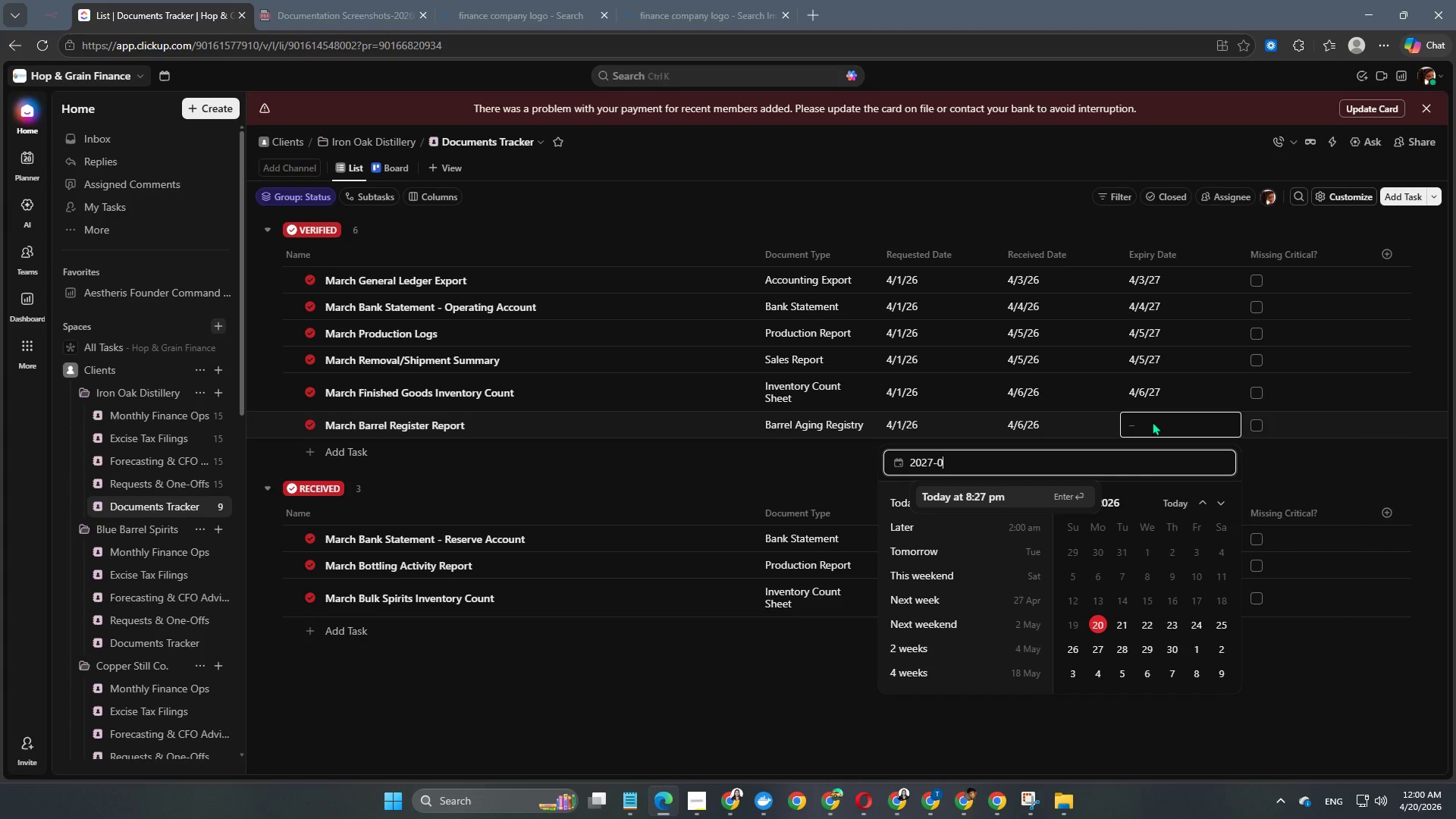 
key(Numpad4)
 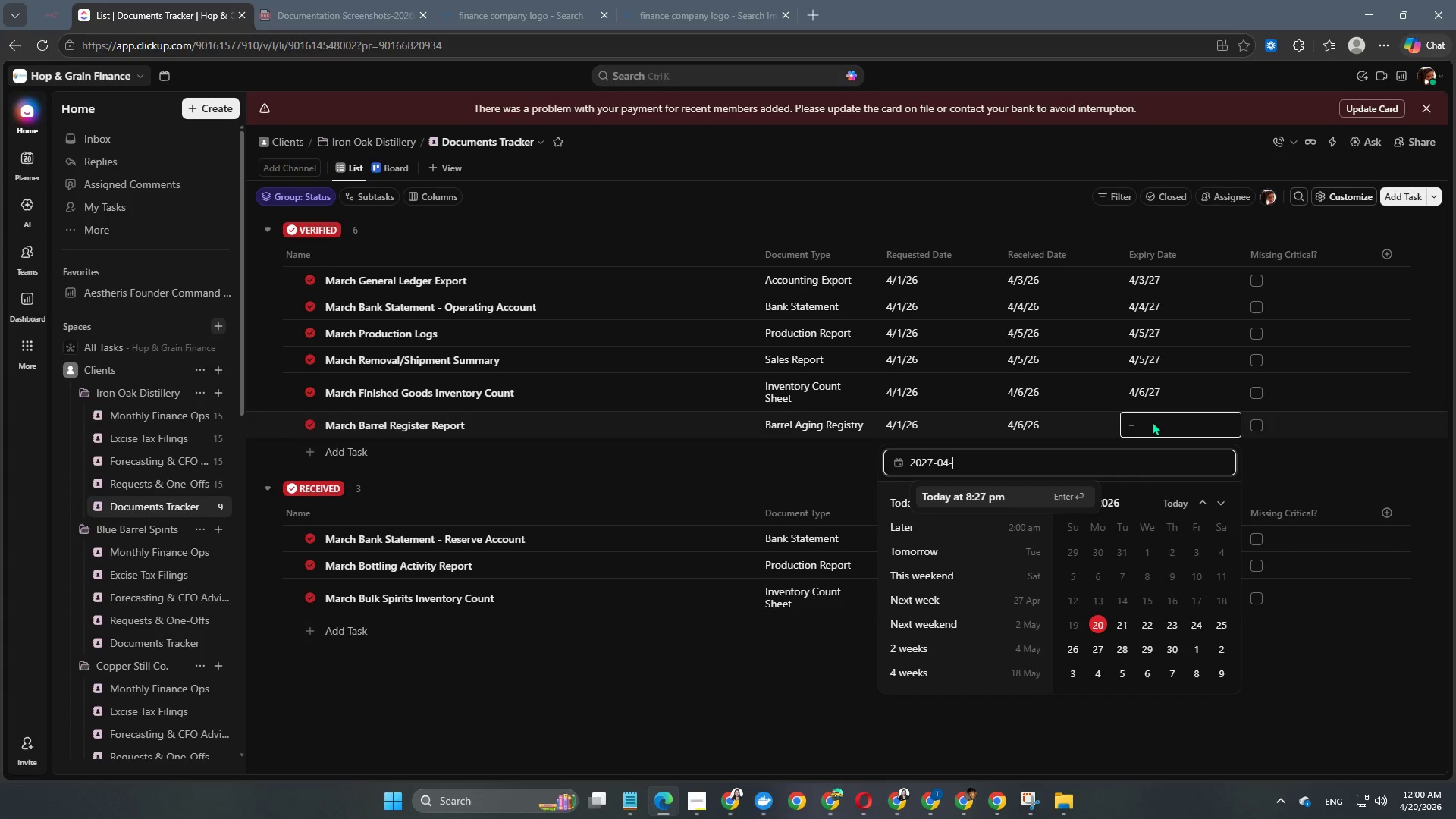 
key(NumpadSubtract)
 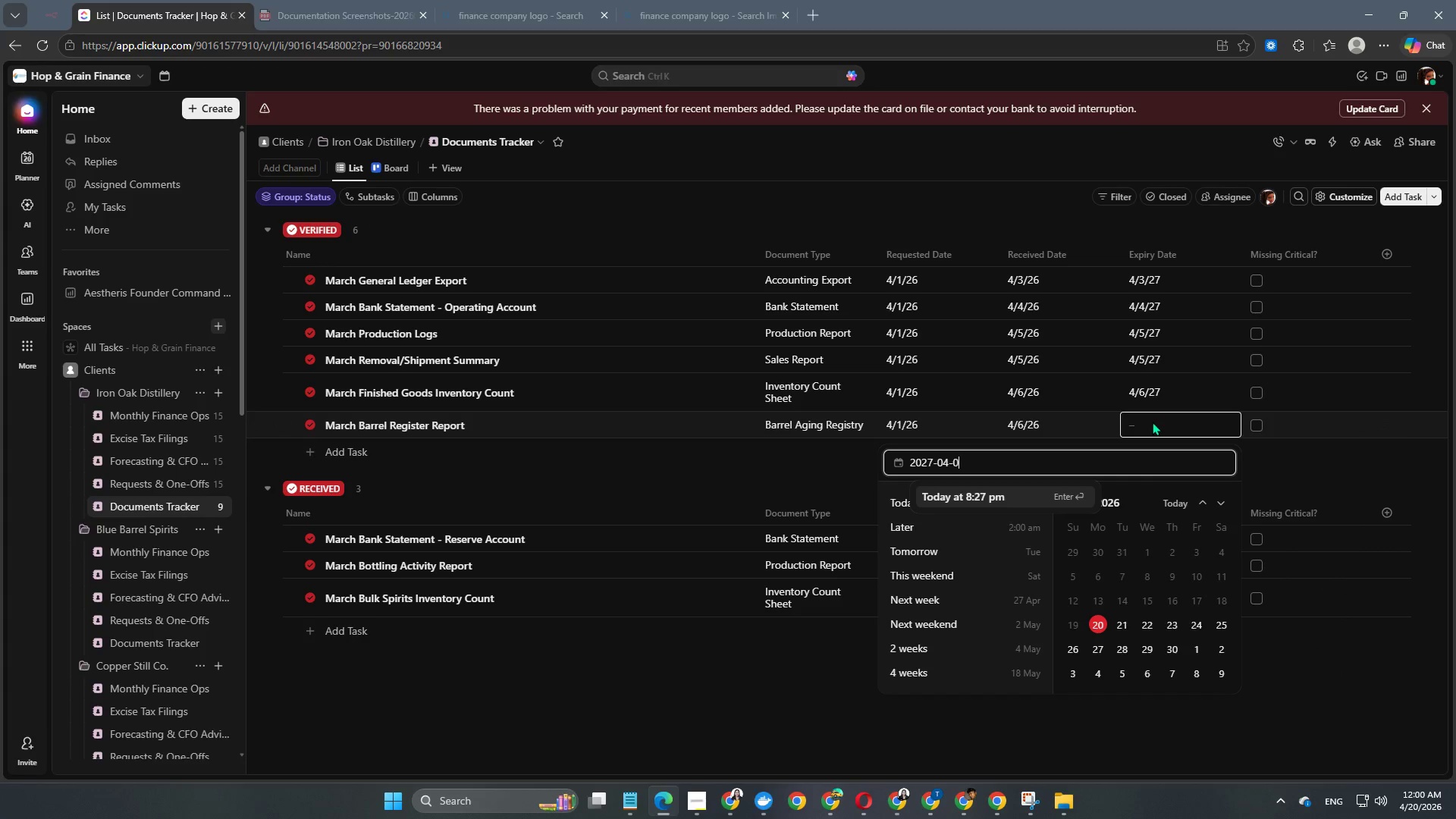 
key(Numpad0)
 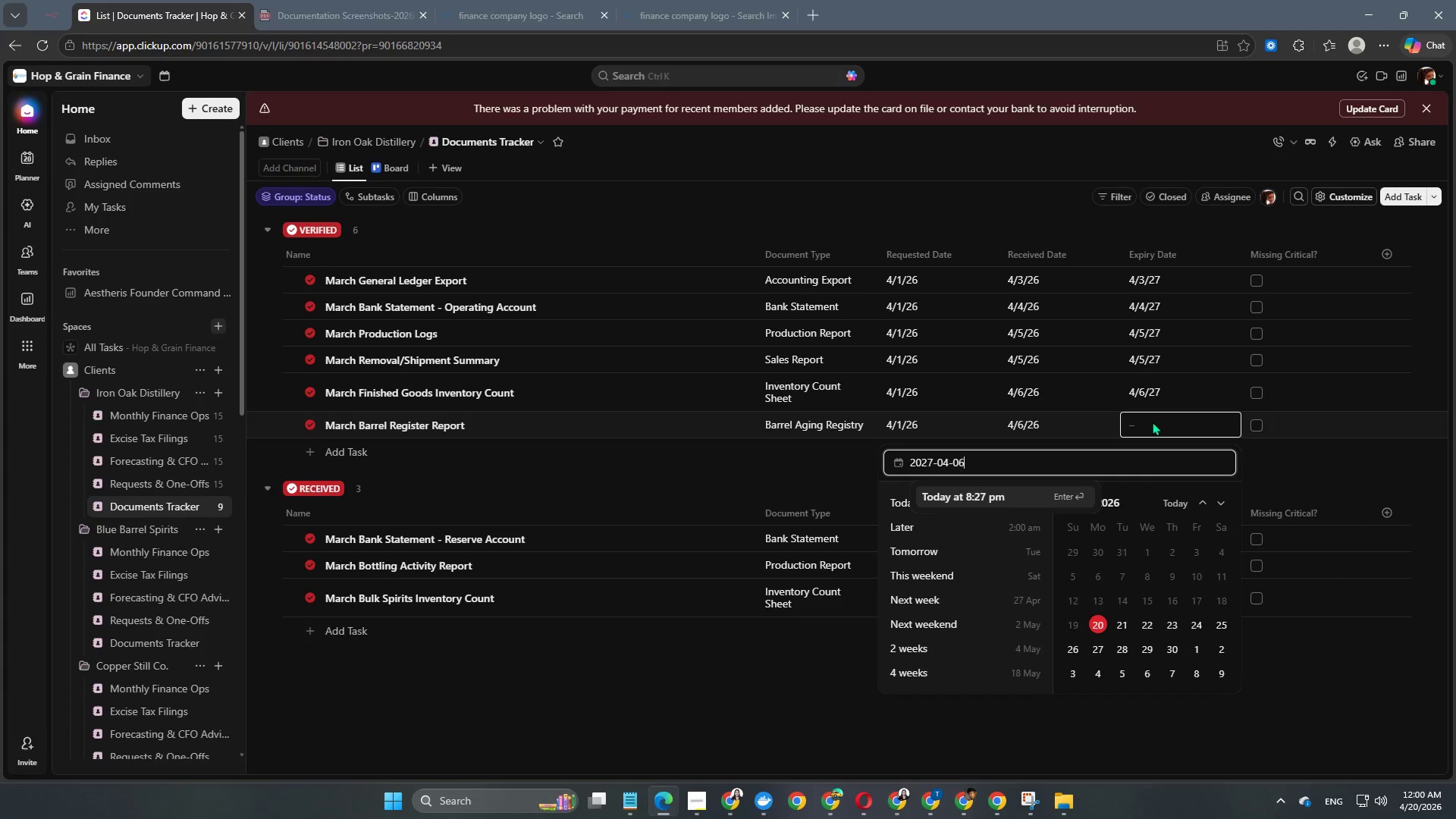 
key(Numpad6)
 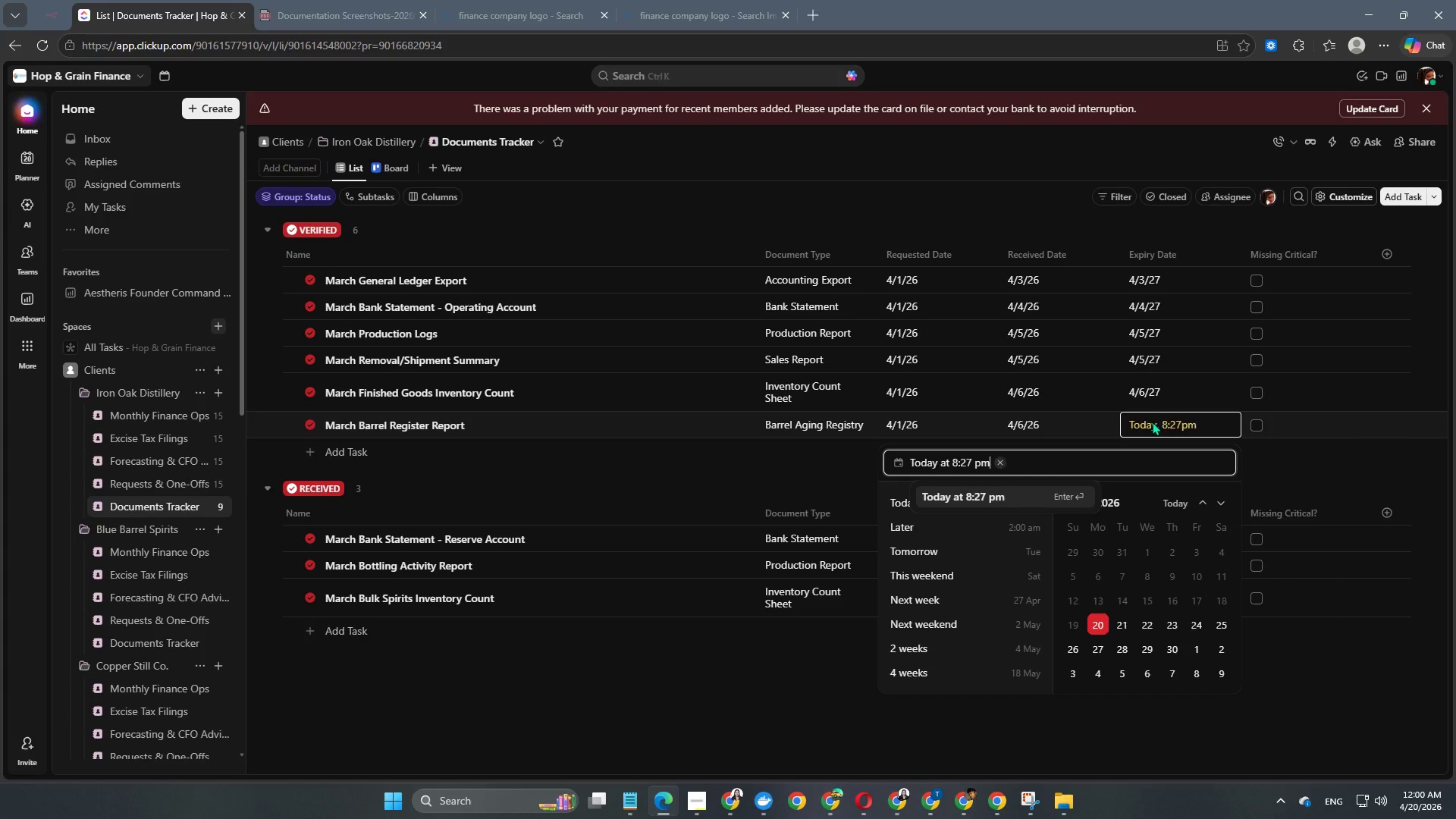 
key(NumpadEnter)
 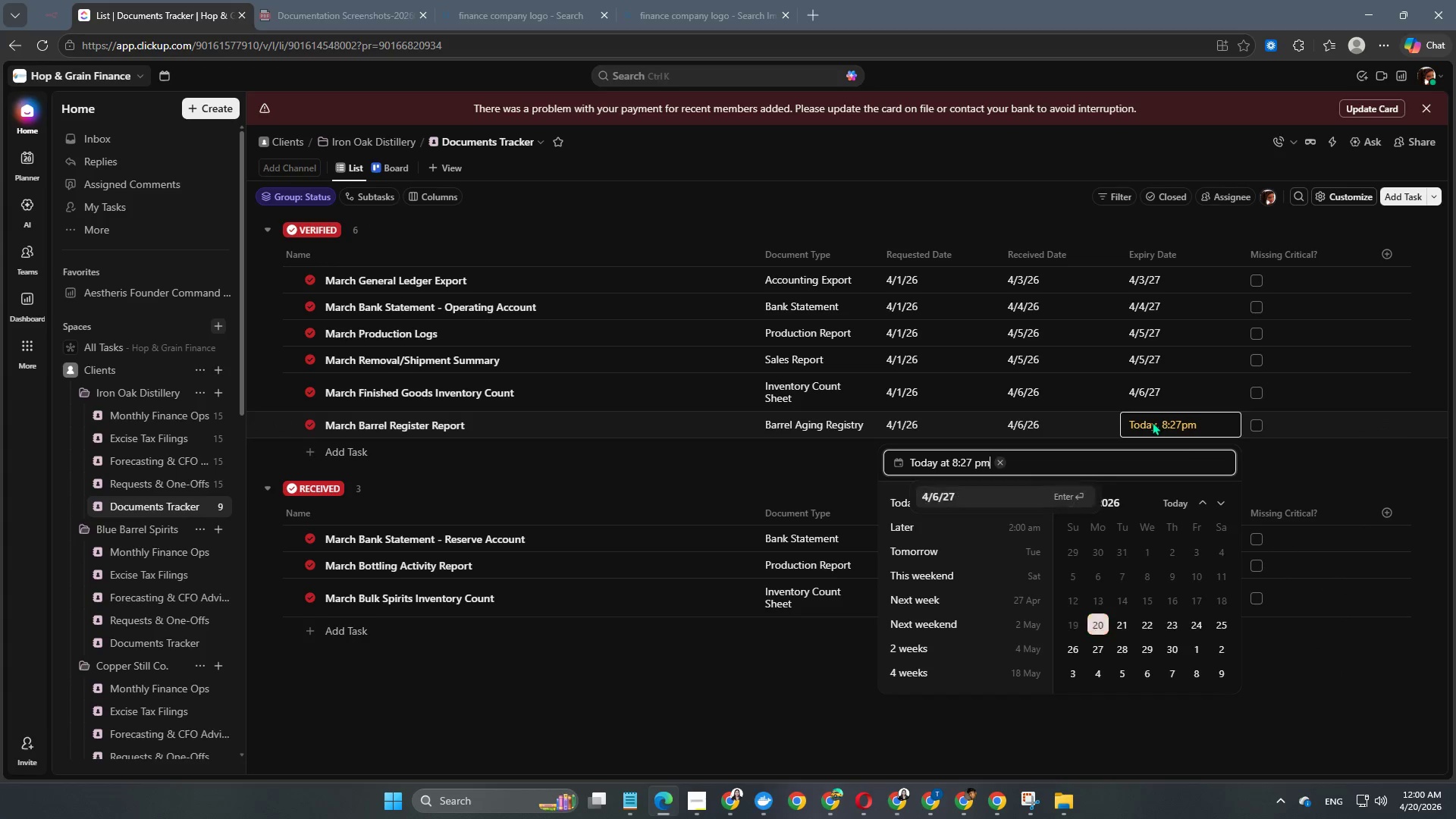 
key(NumpadEnter)
 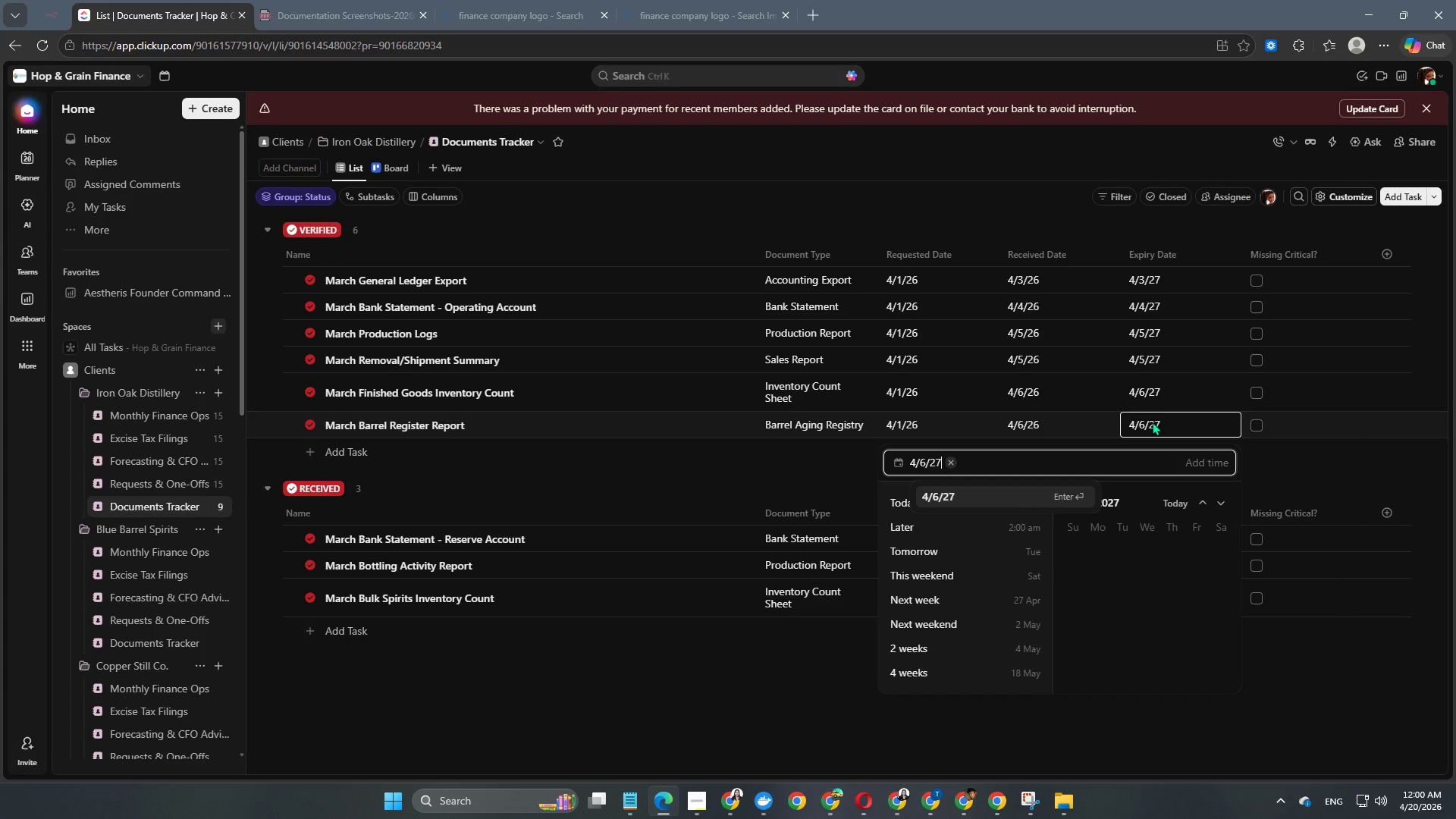 
key(NumpadEnter)
 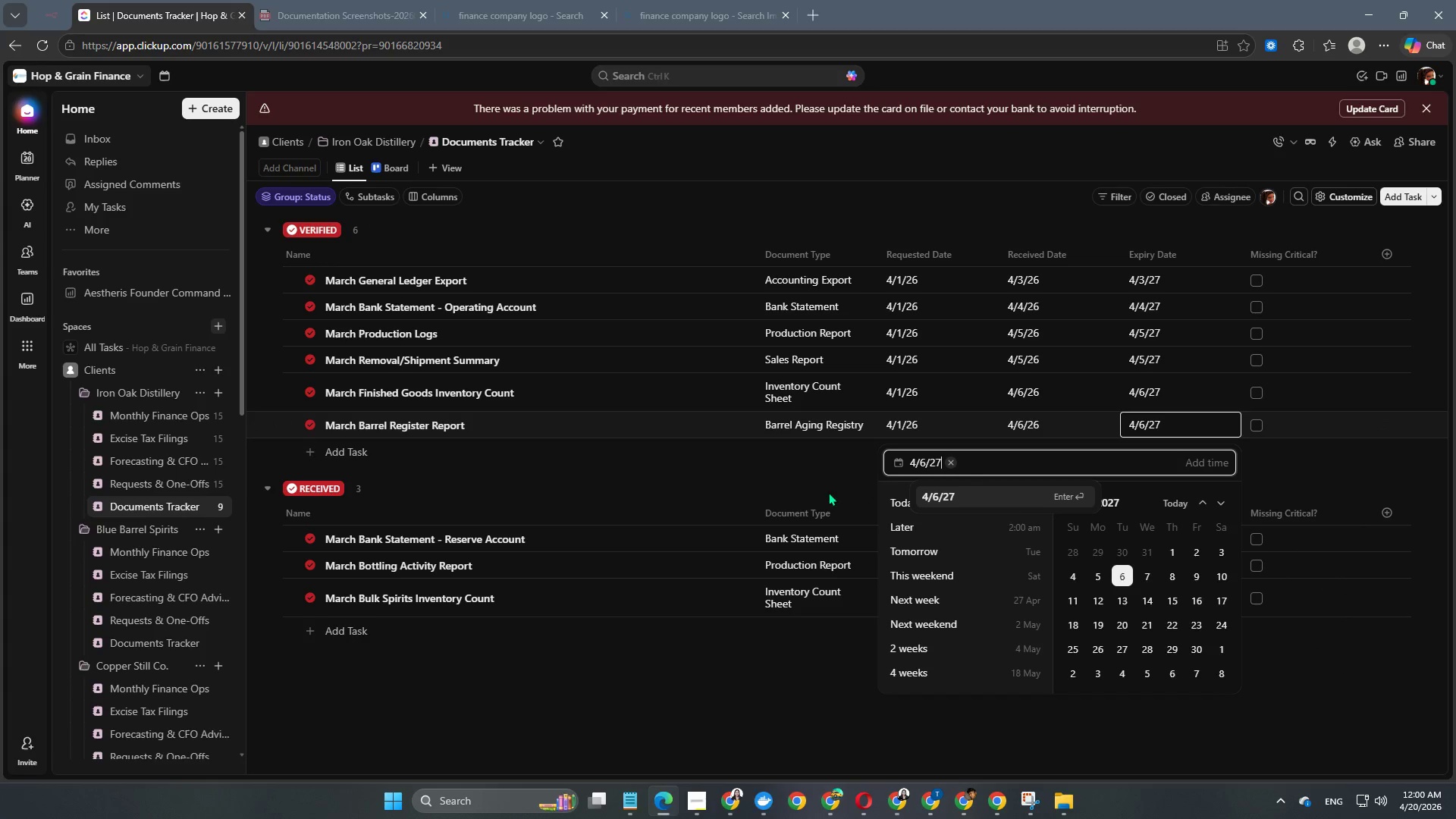 
left_click([815, 492])
 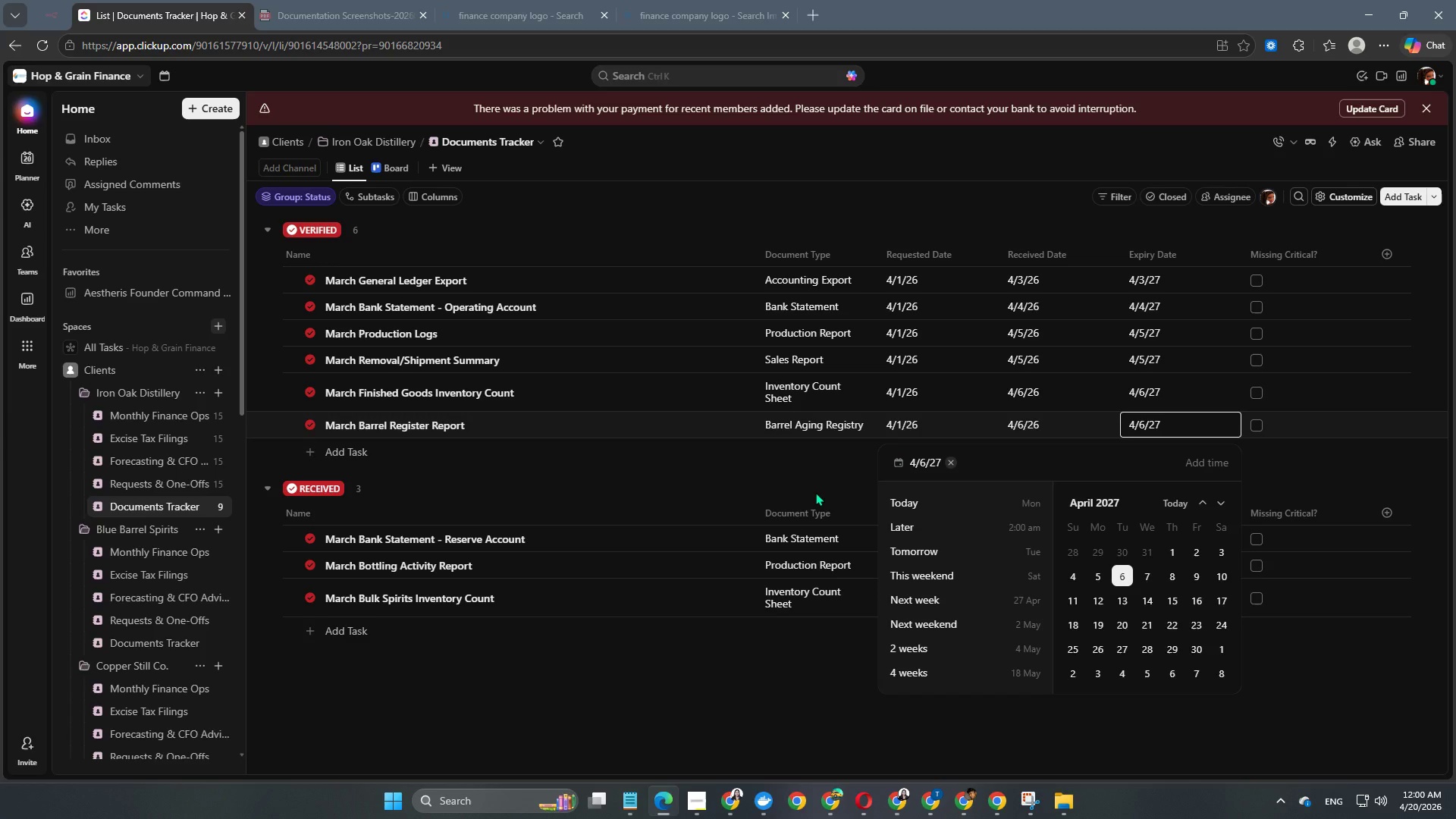 
left_click([815, 492])
 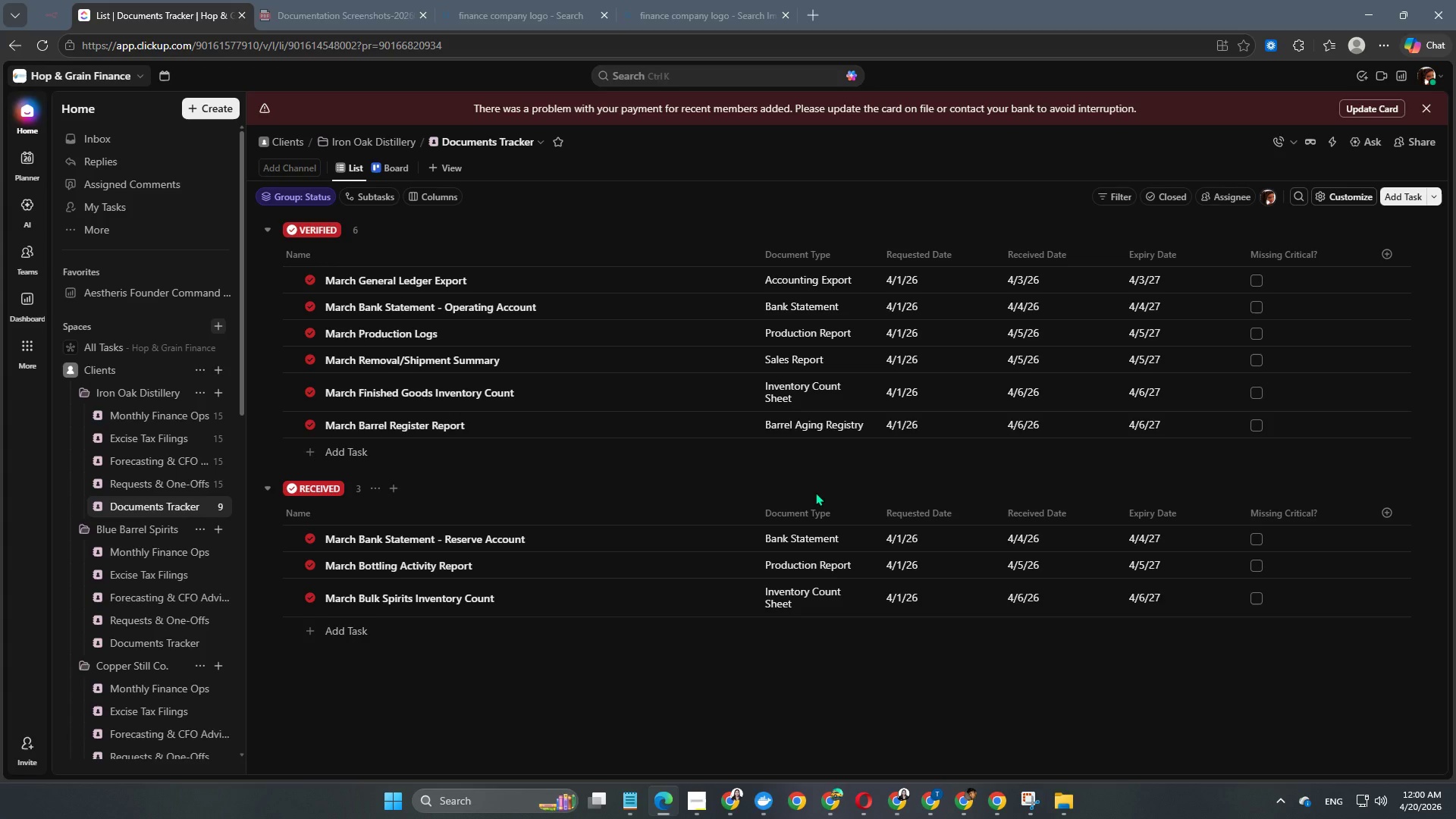 
mouse_move([748, 463])
 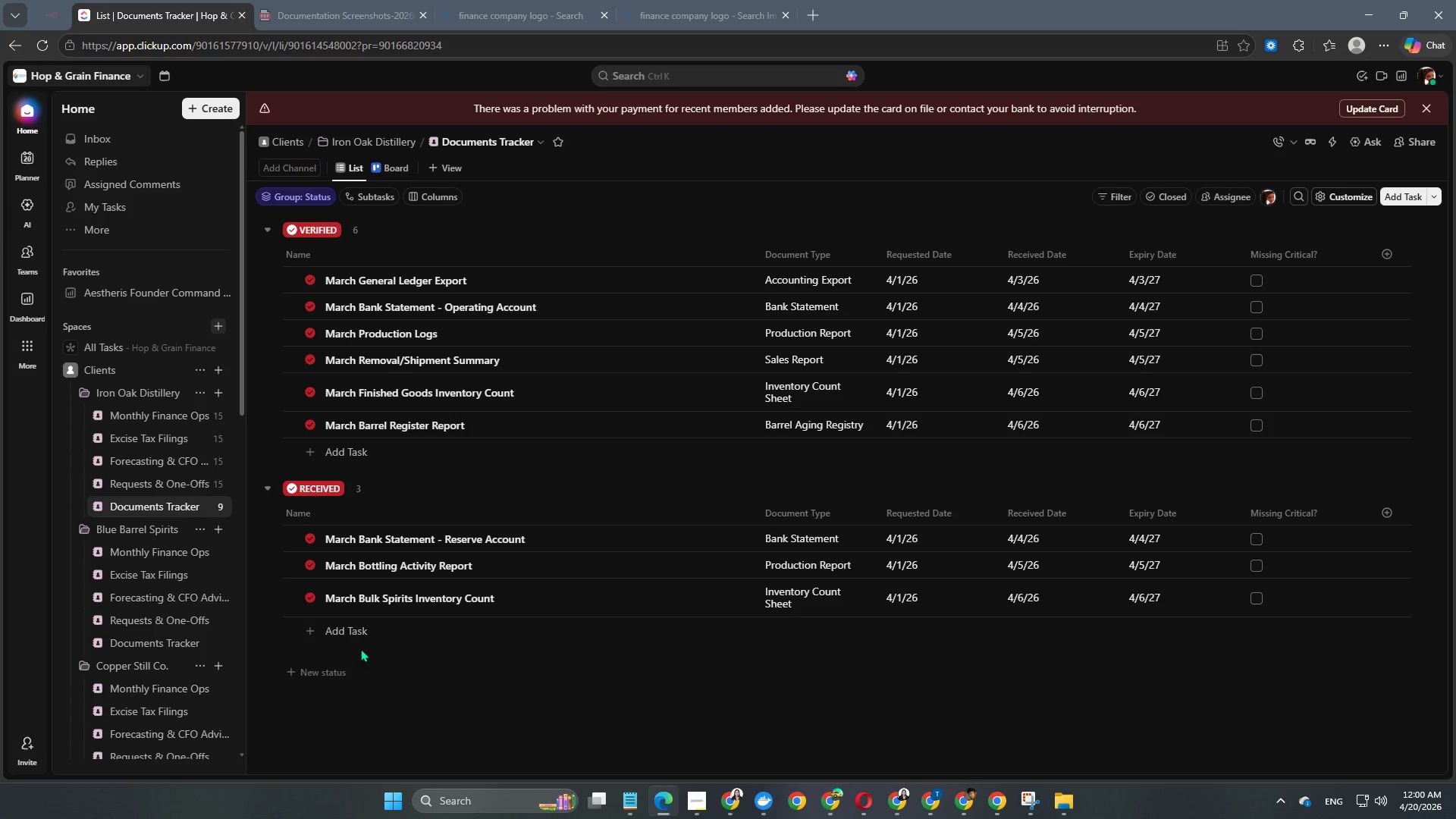 
left_click([334, 635])
 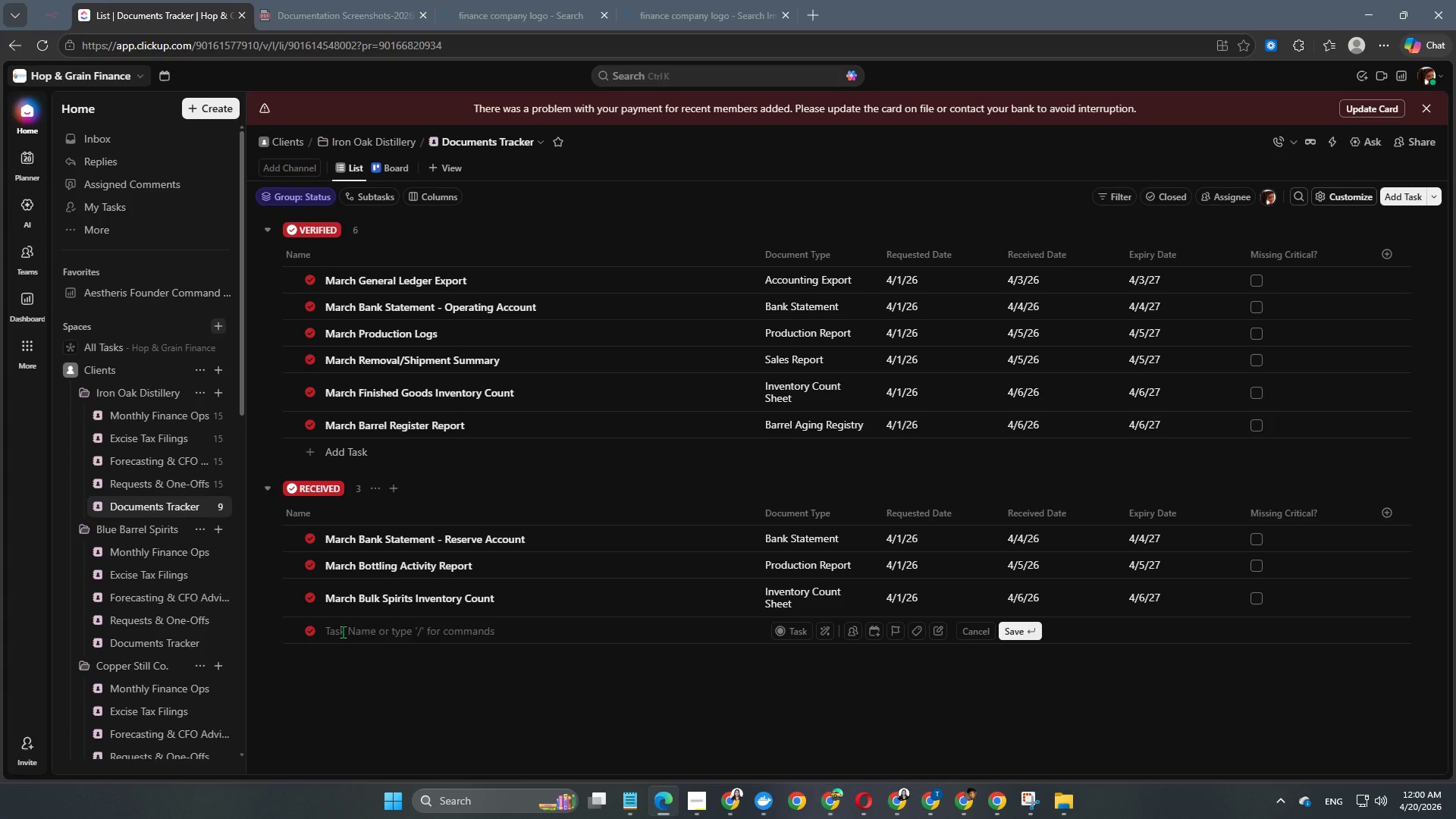 
type(March Accounts Rev)
key(Backspace)
type(ceib)
key(Backspace)
type(vable Aging)
 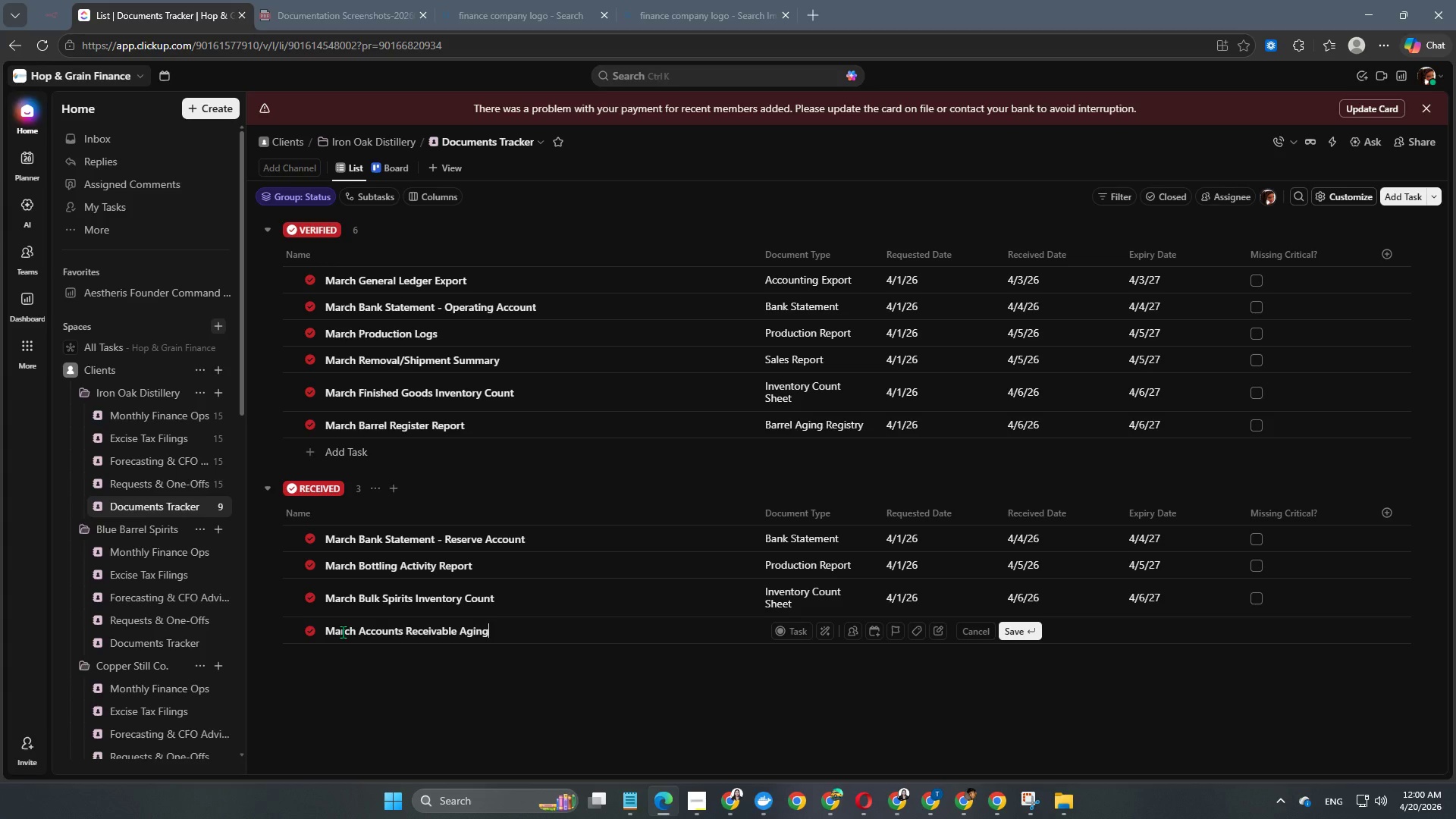 
key(Enter)
 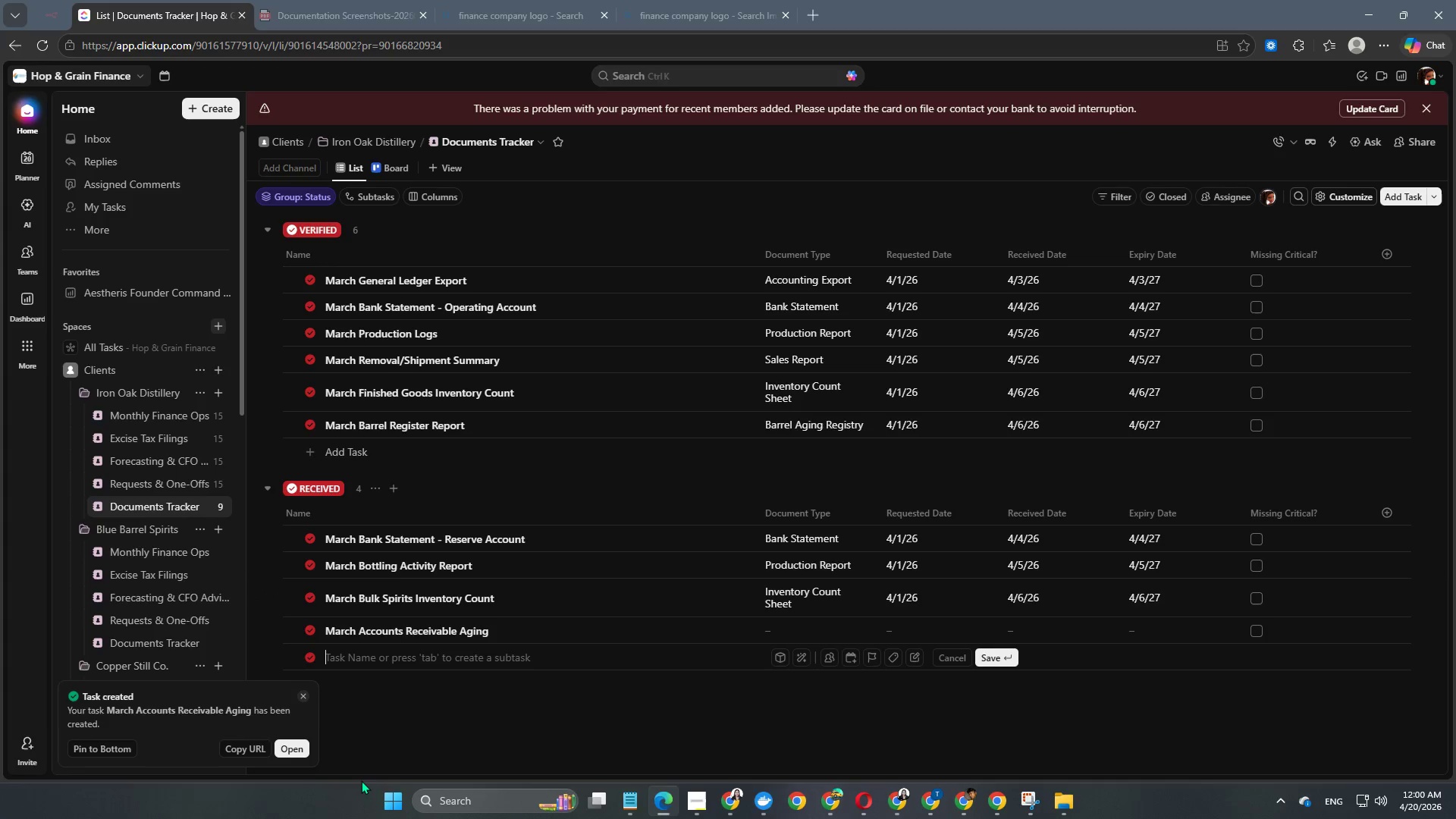 
left_click([815, 627])
 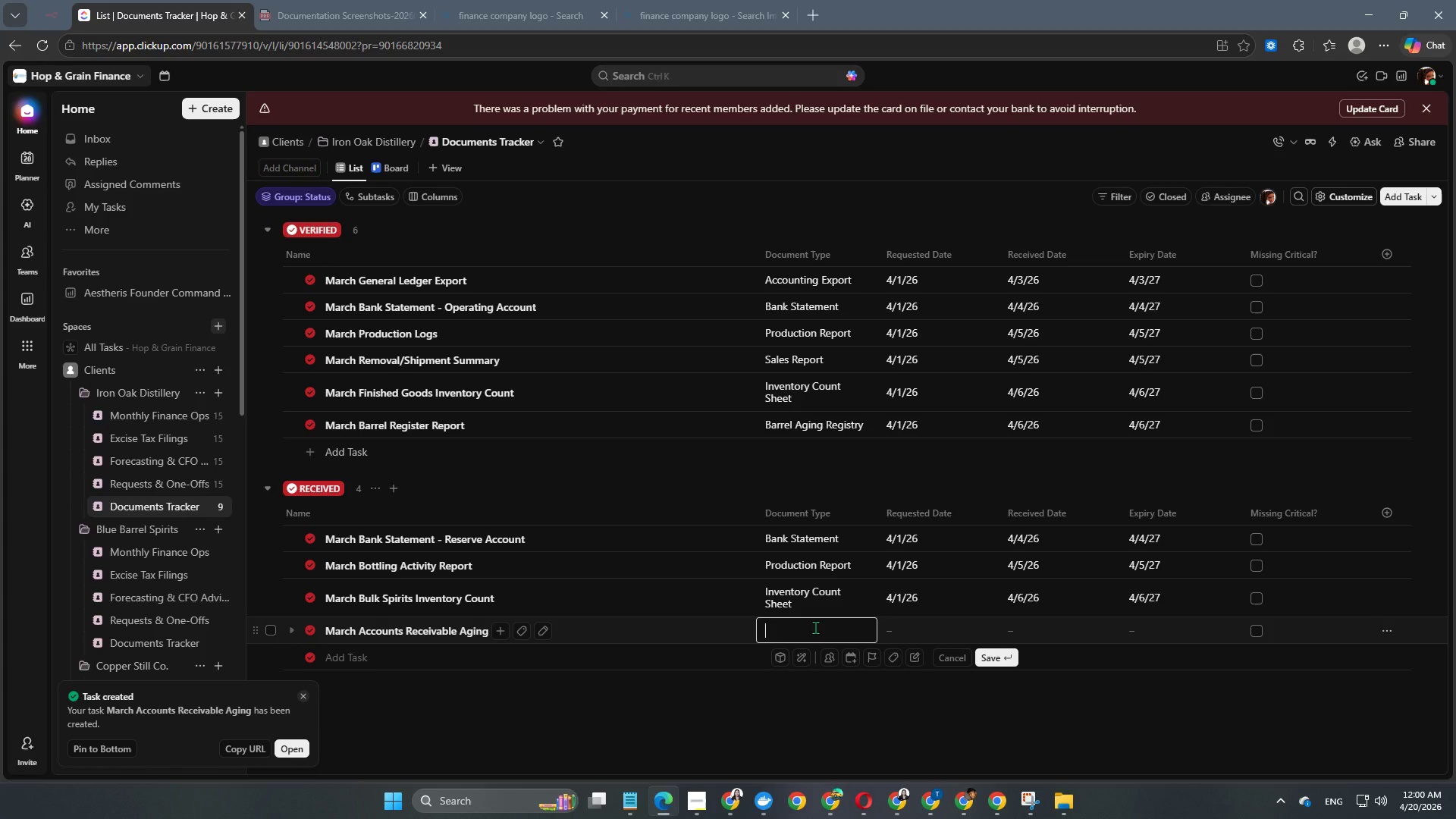 
type(AR Aging Report)
 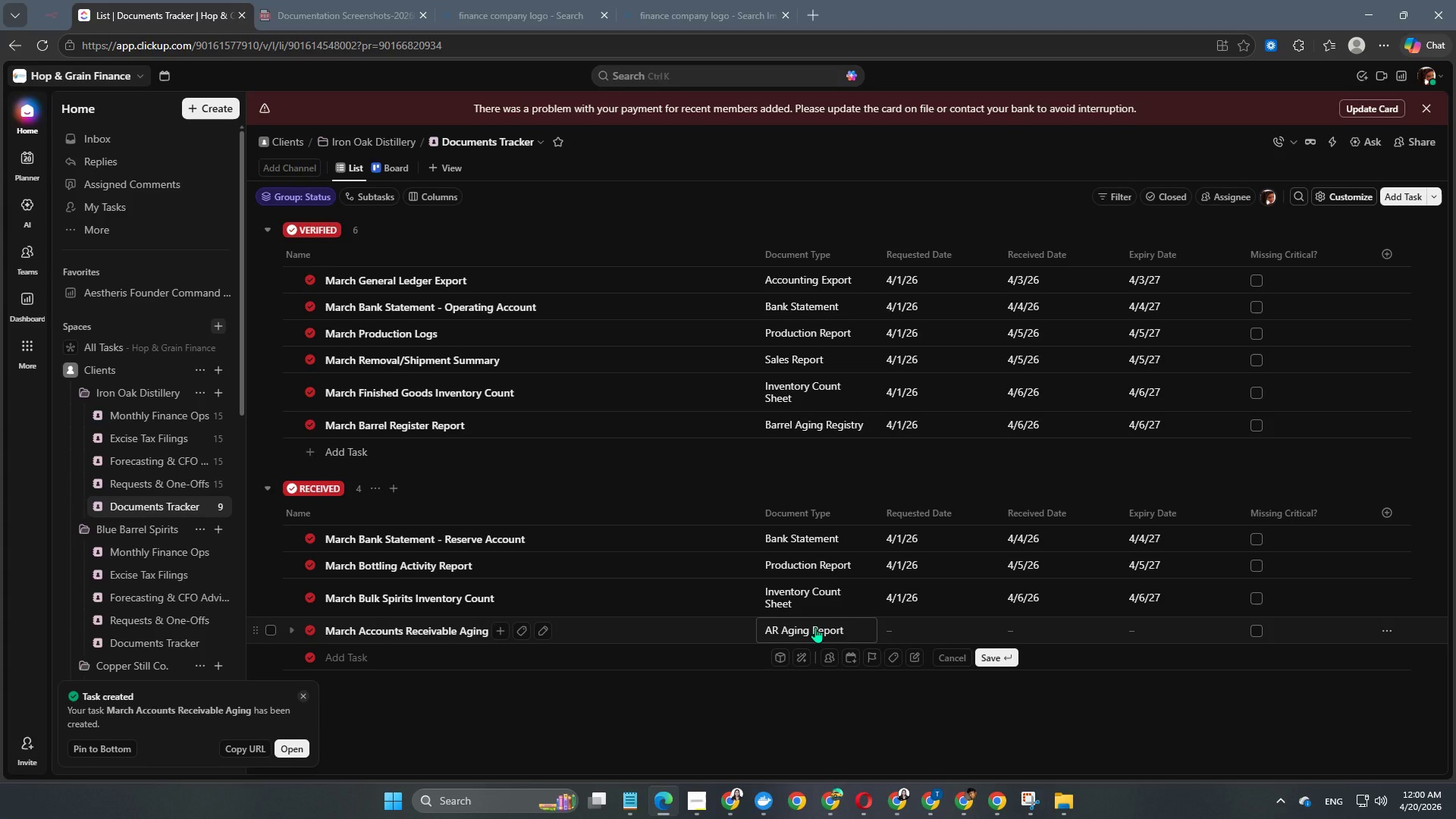 
 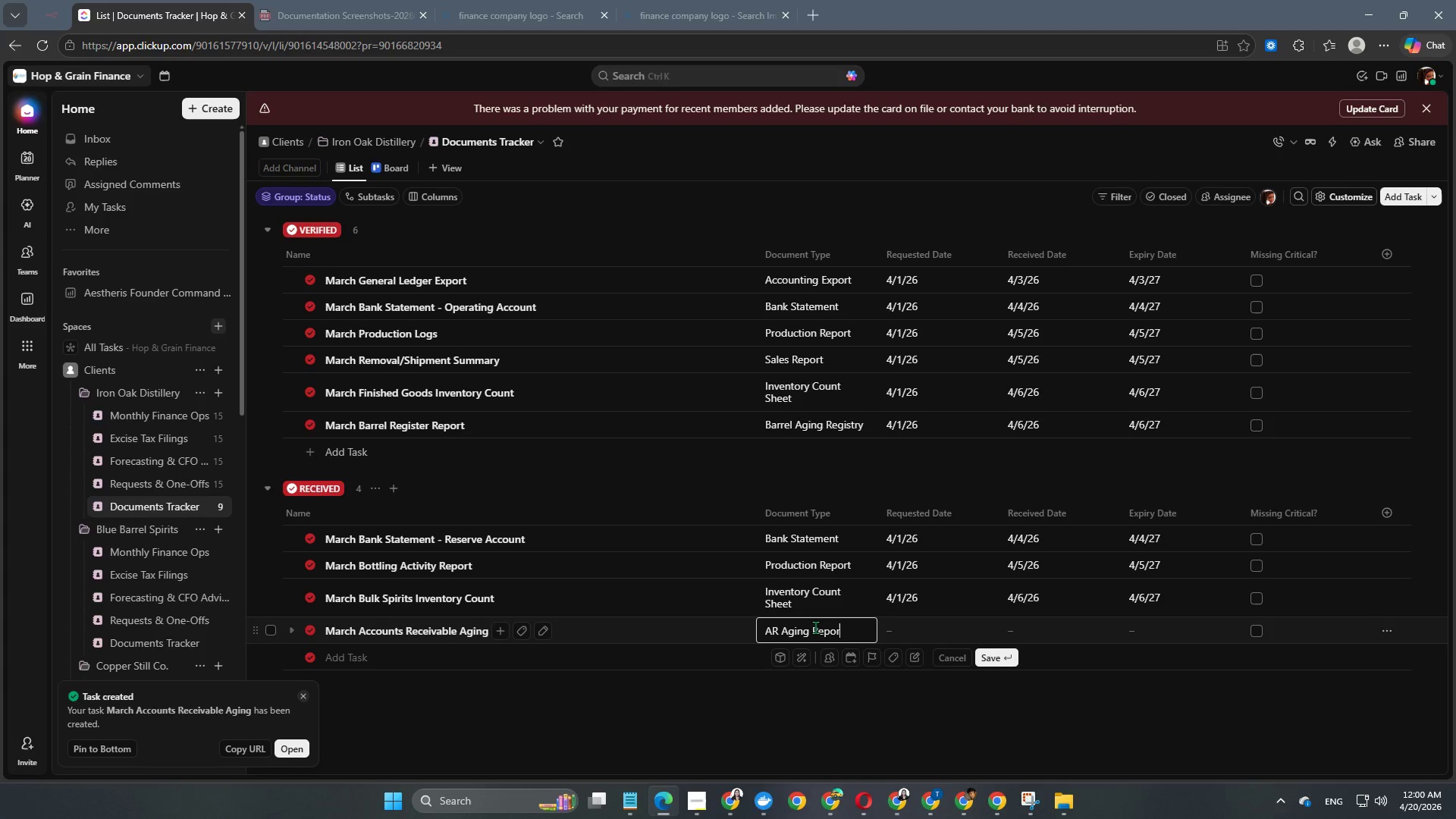 
key(Enter)
 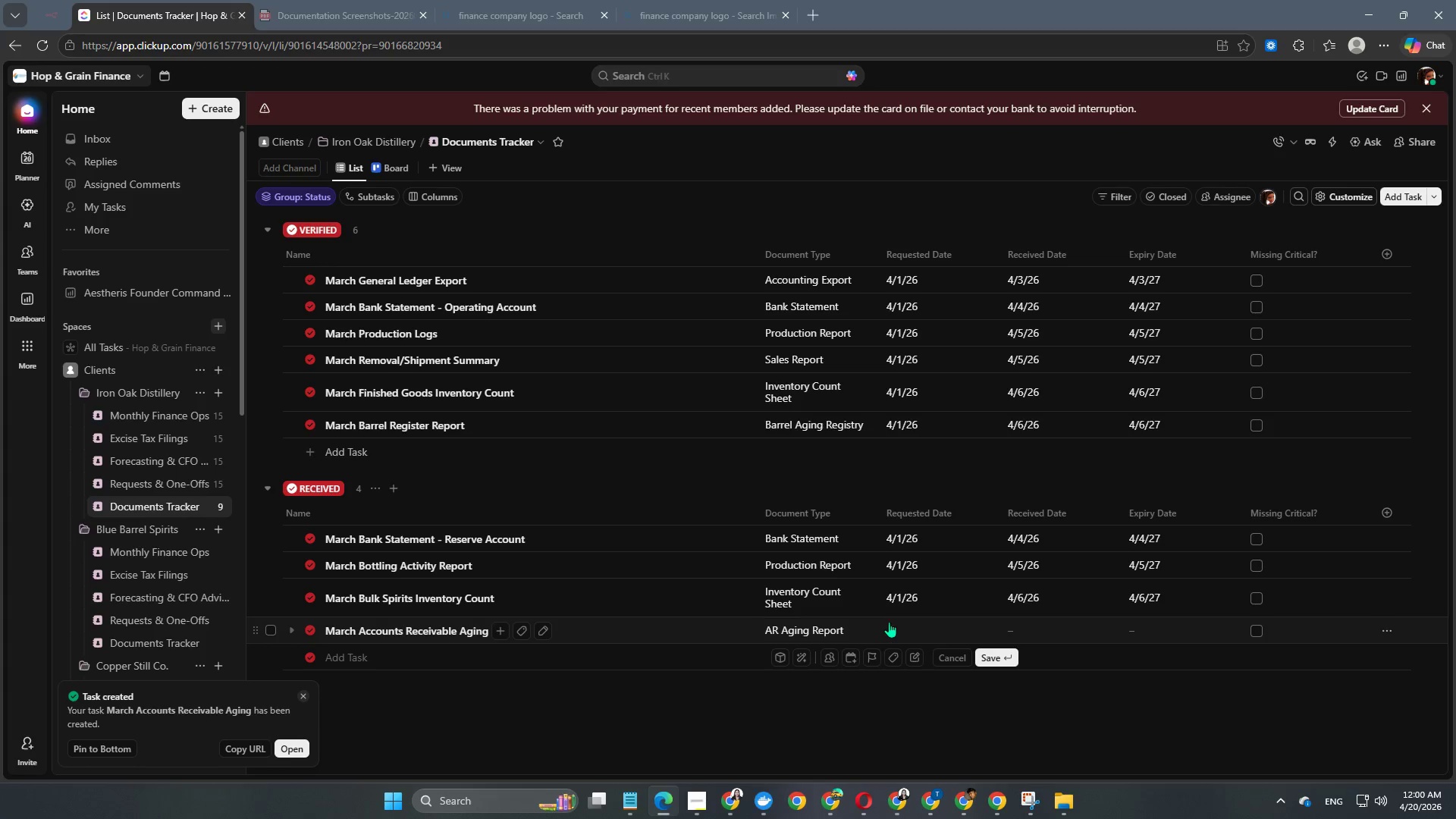 
left_click([896, 622])
 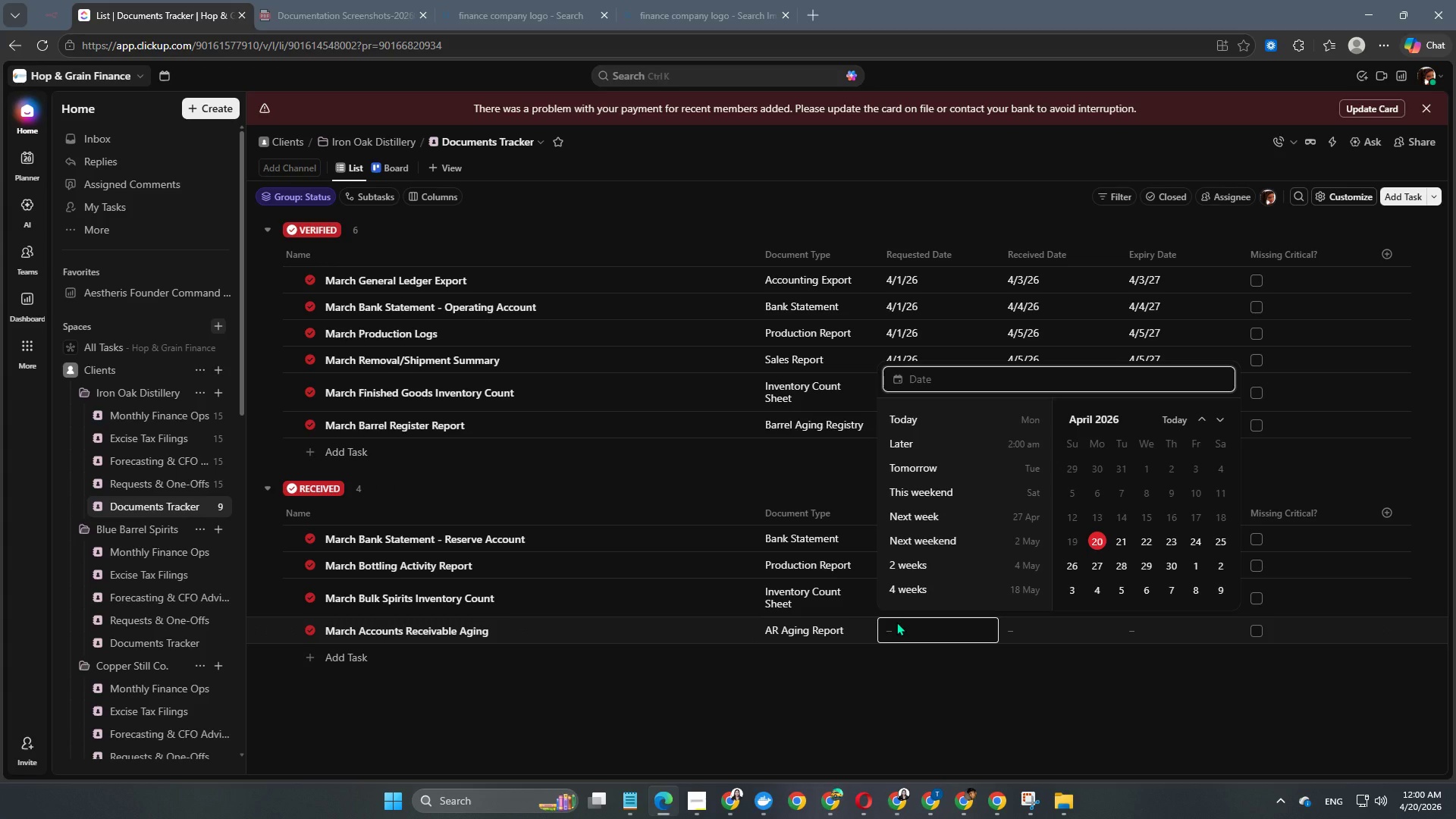 
key(Numpad2)
 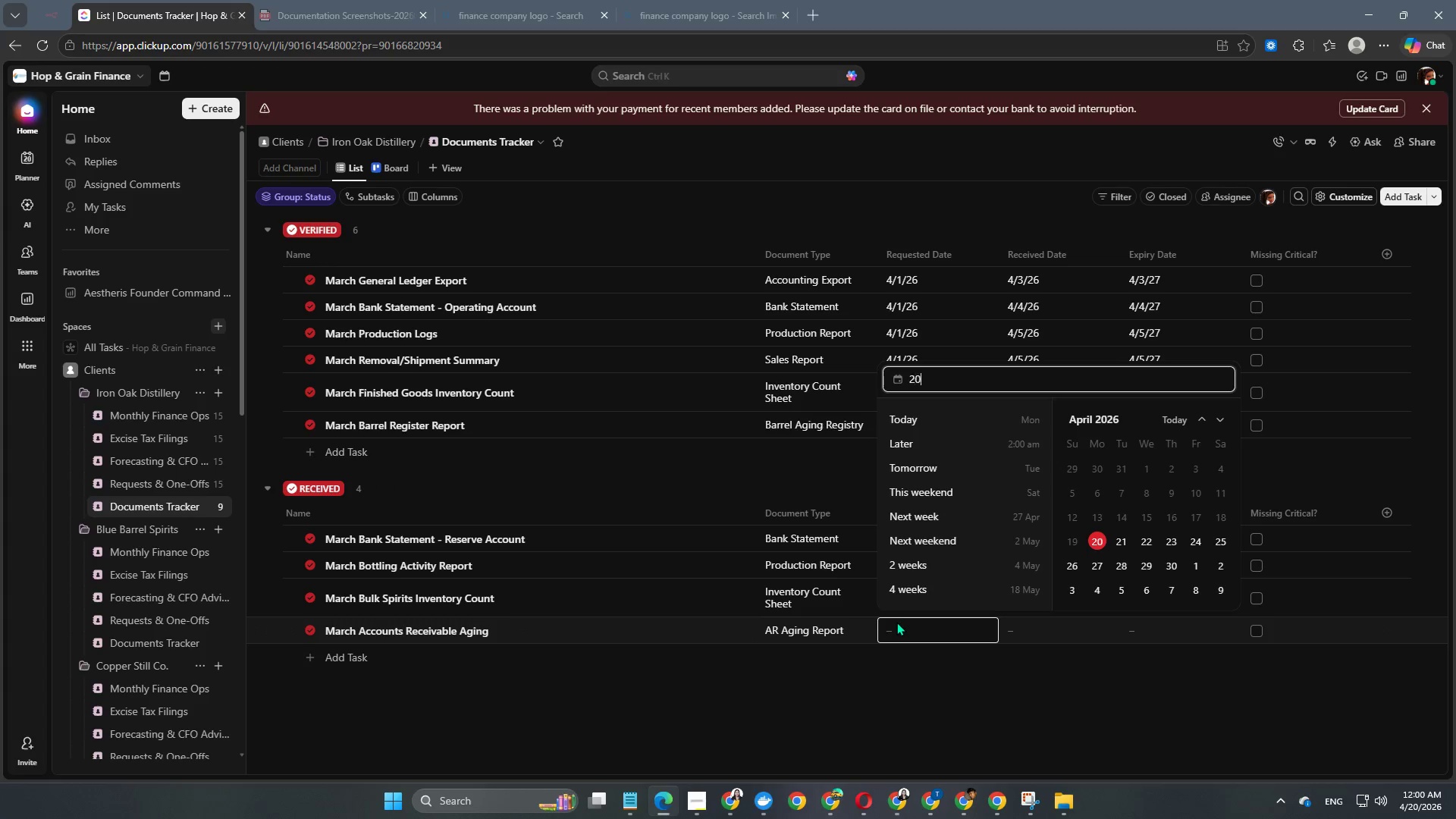 
key(Numpad0)
 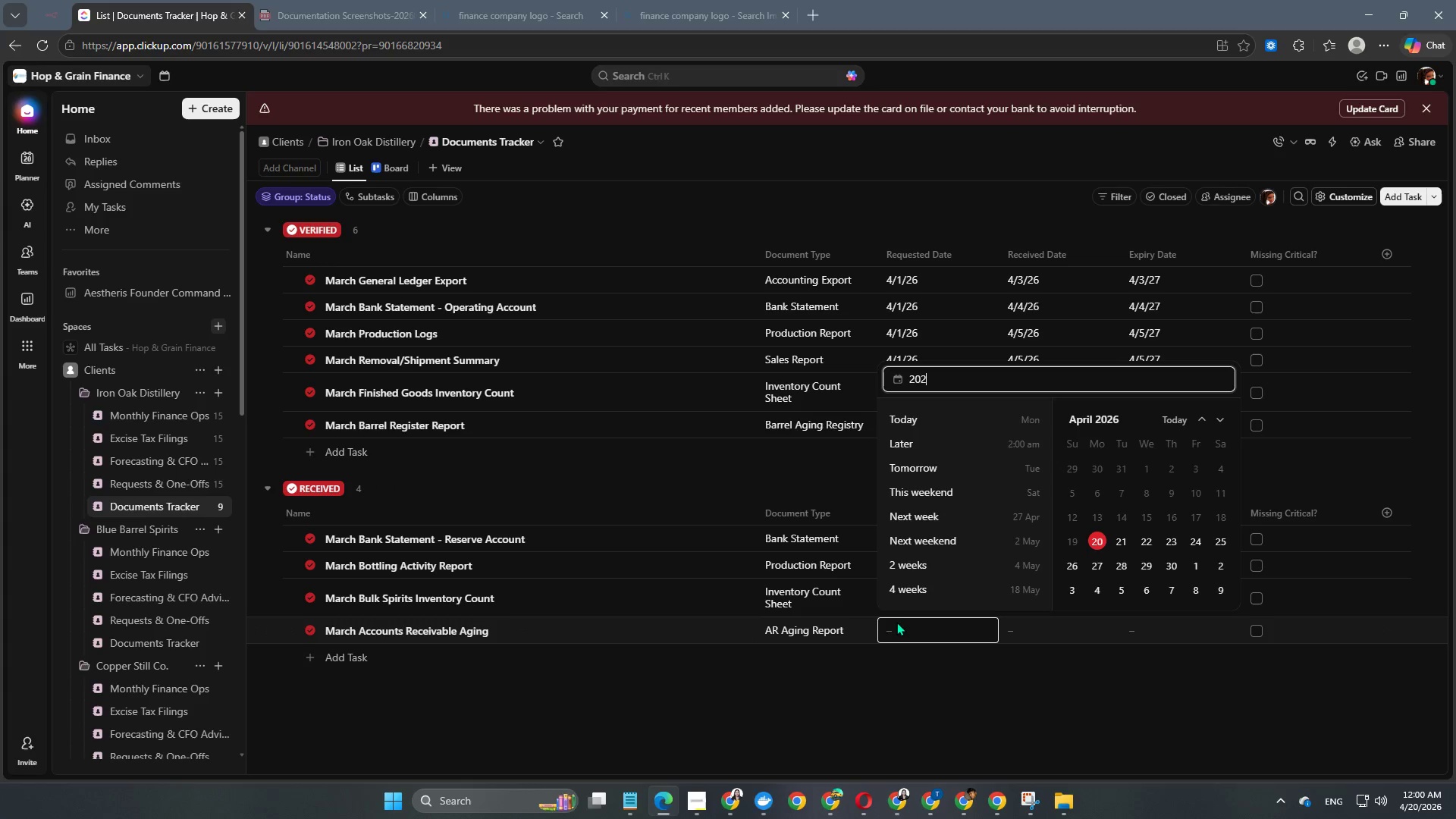 
key(Numpad2)
 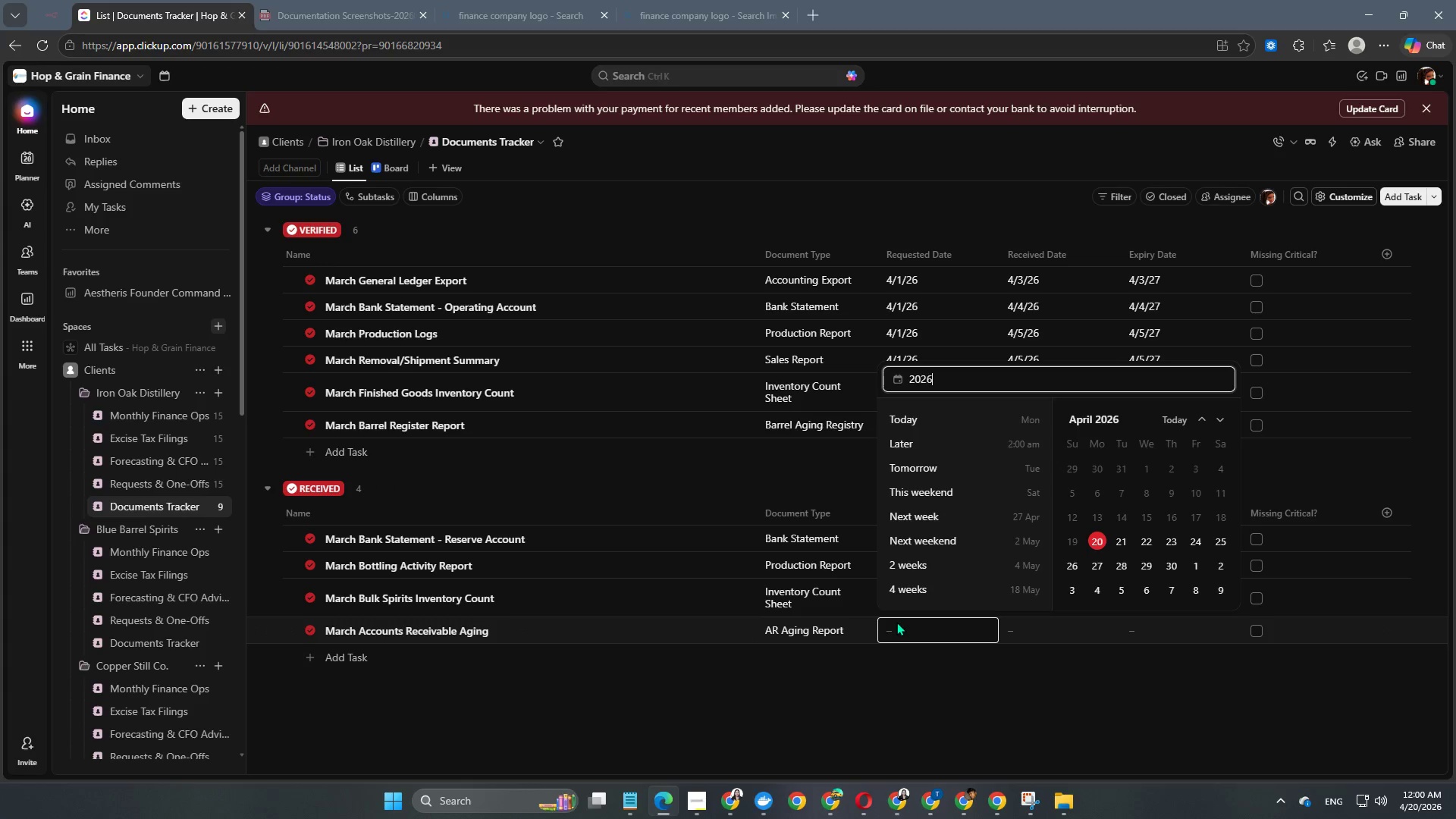 
key(Numpad6)
 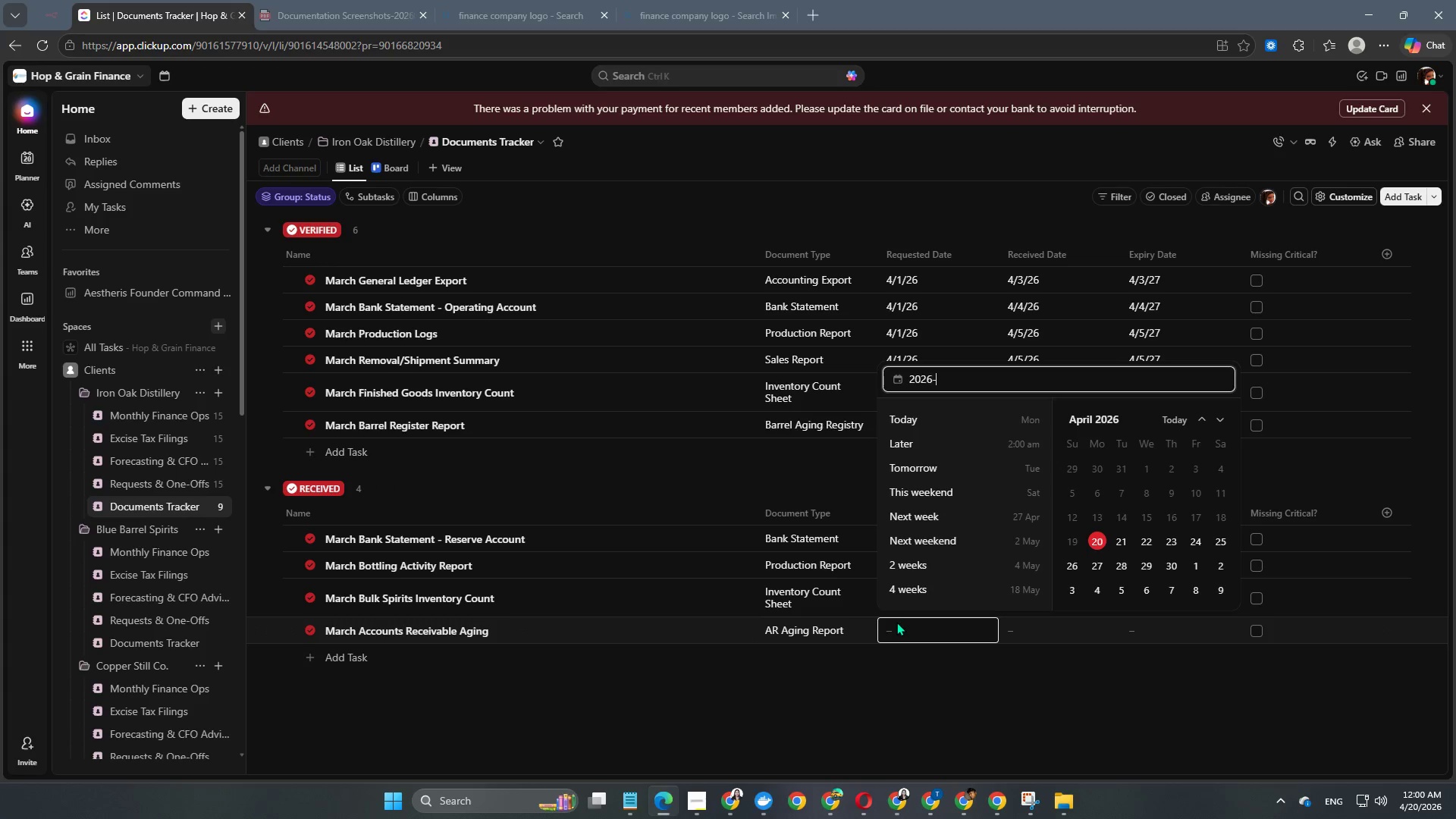 
key(NumpadSubtract)
 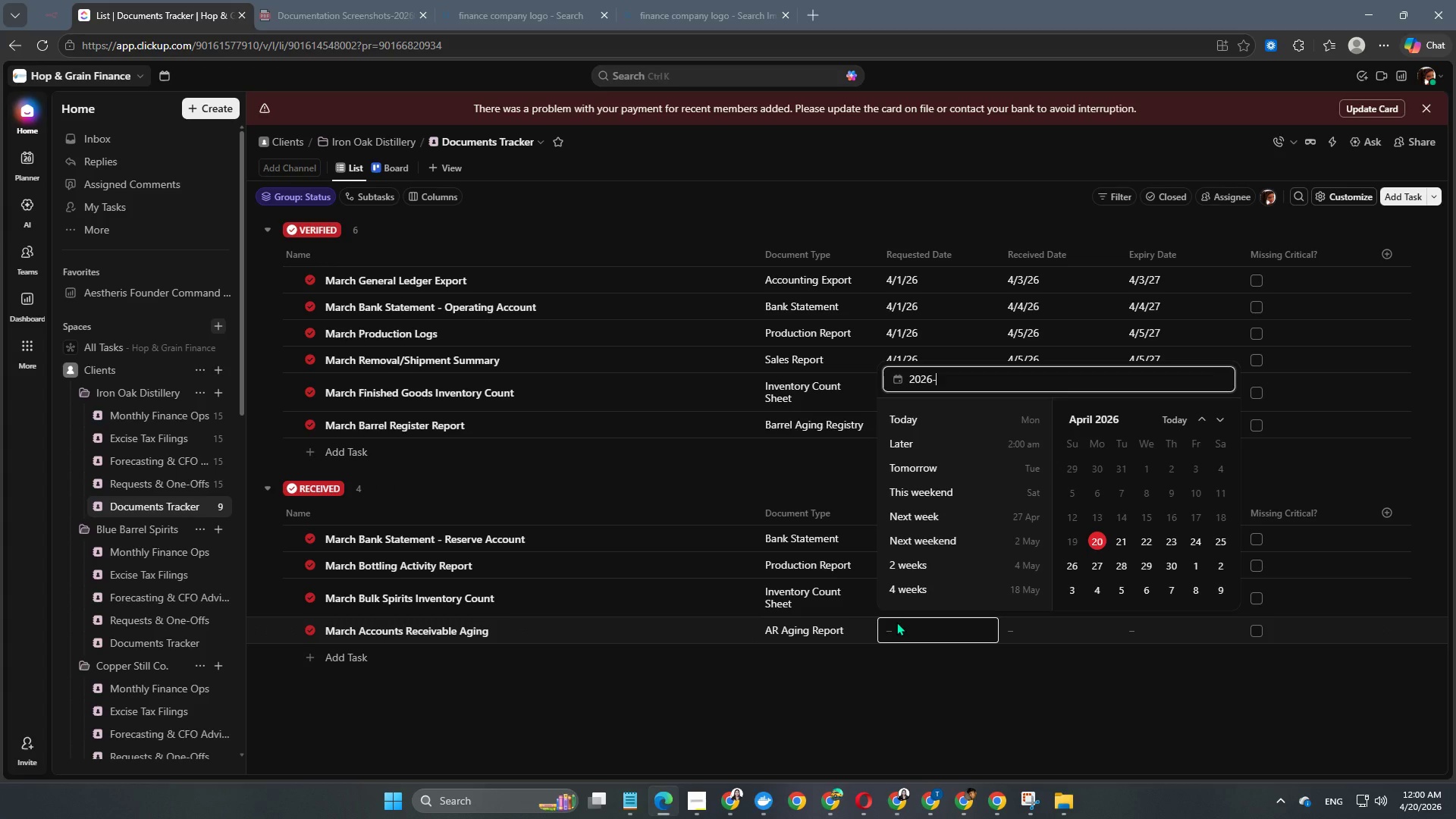 
key(Numpad0)
 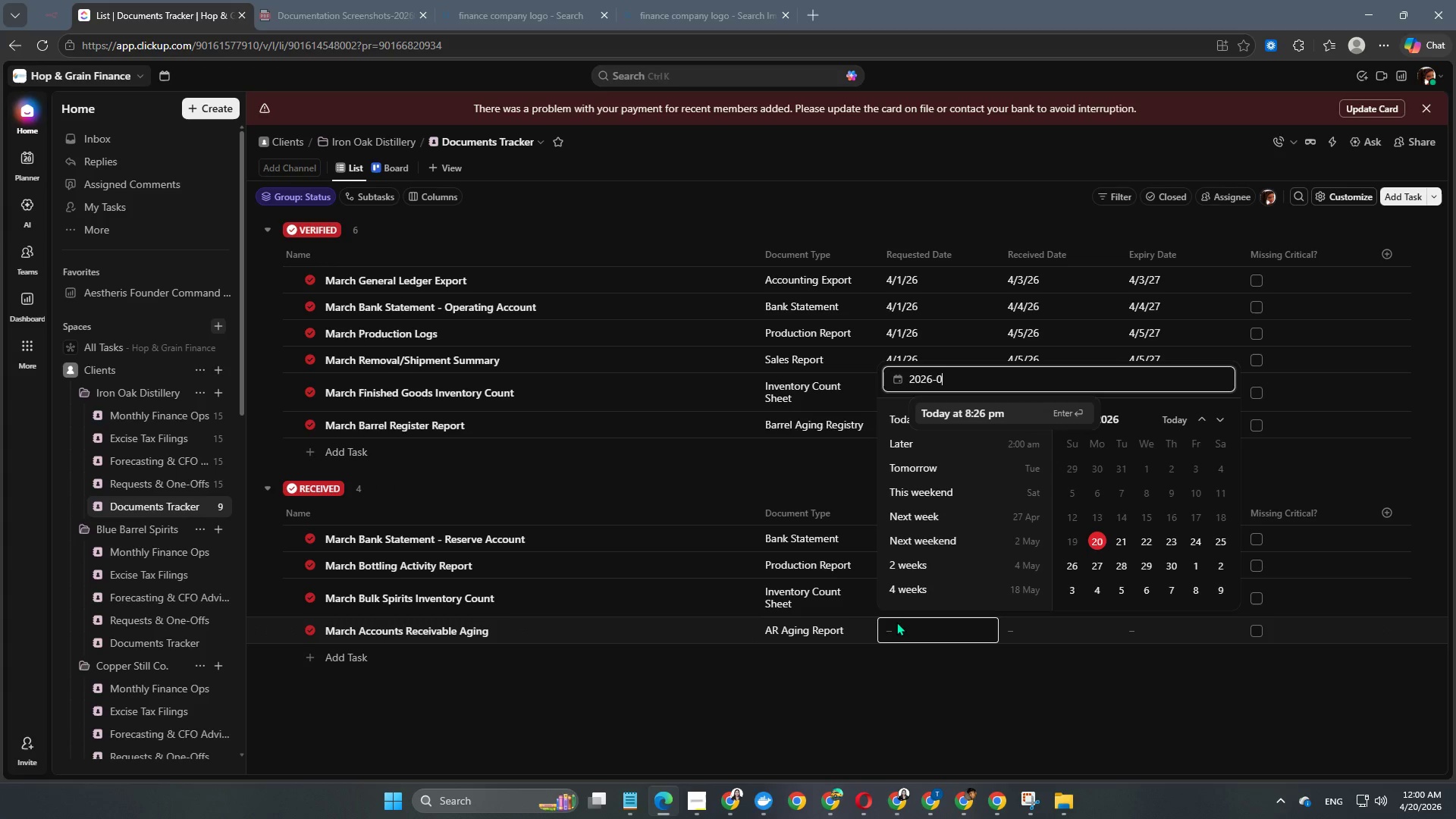 
key(Numpad4)
 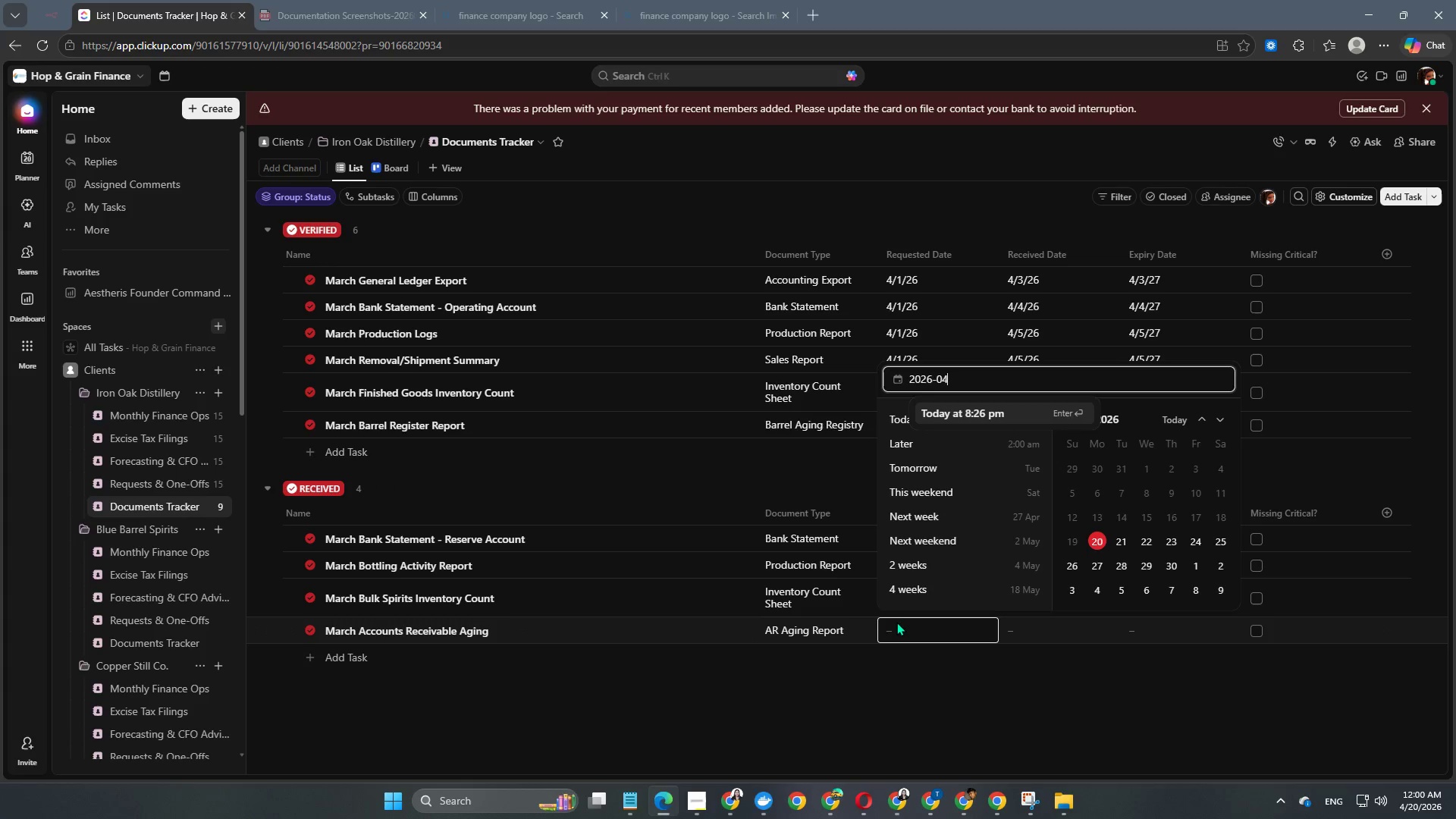 
key(NumpadSubtract)
 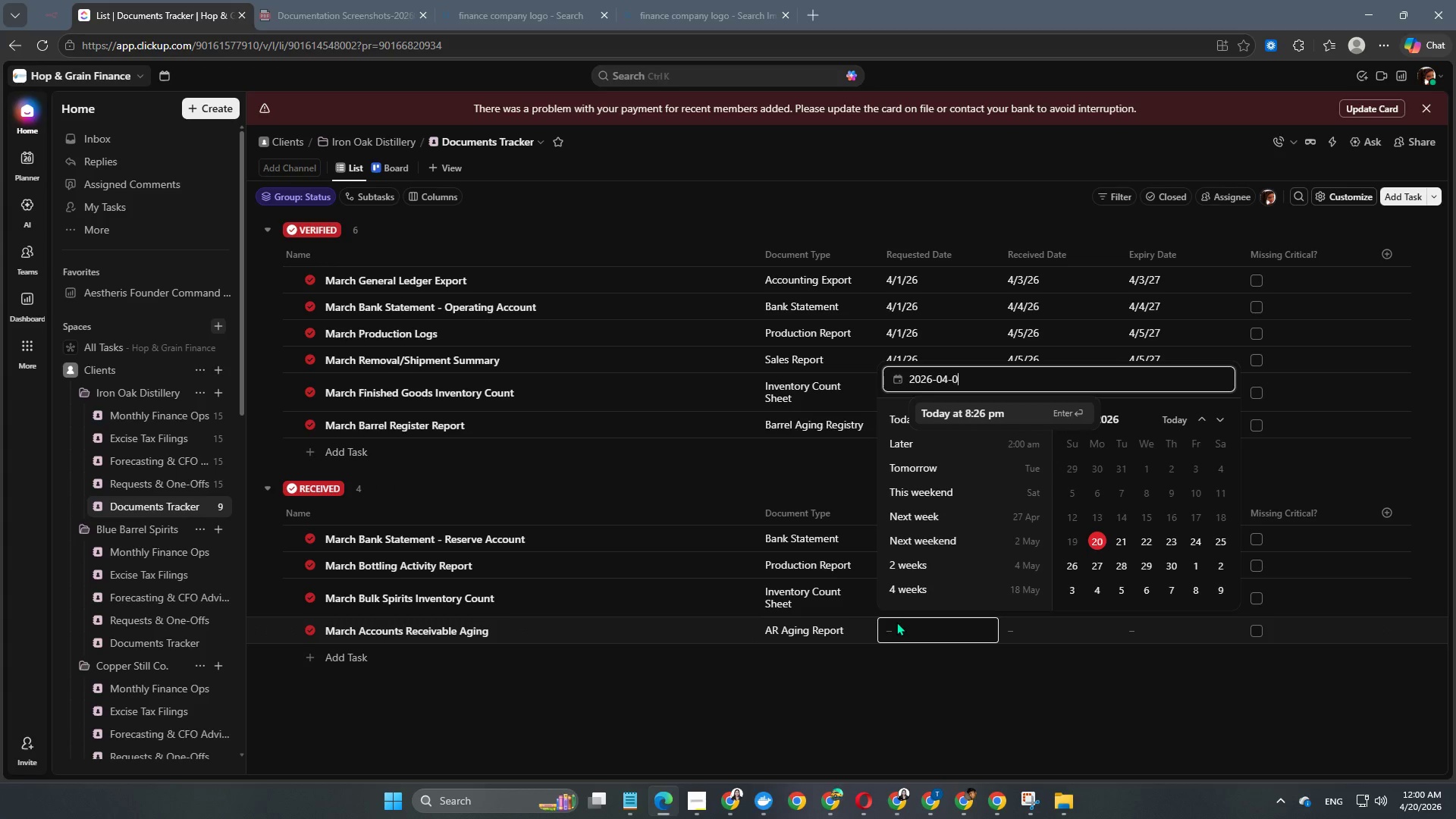 
key(Numpad0)
 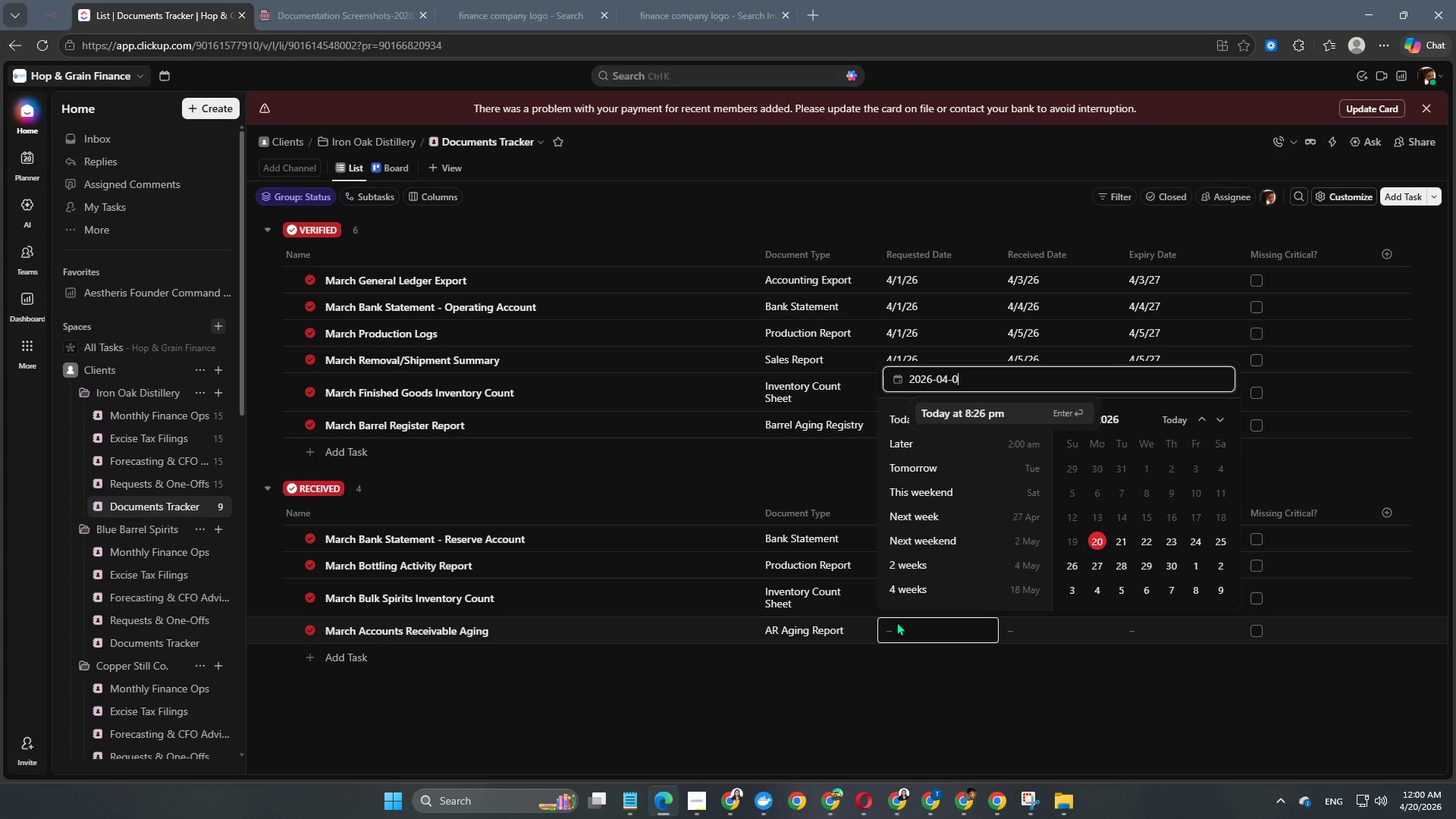 
key(Numpad1)
 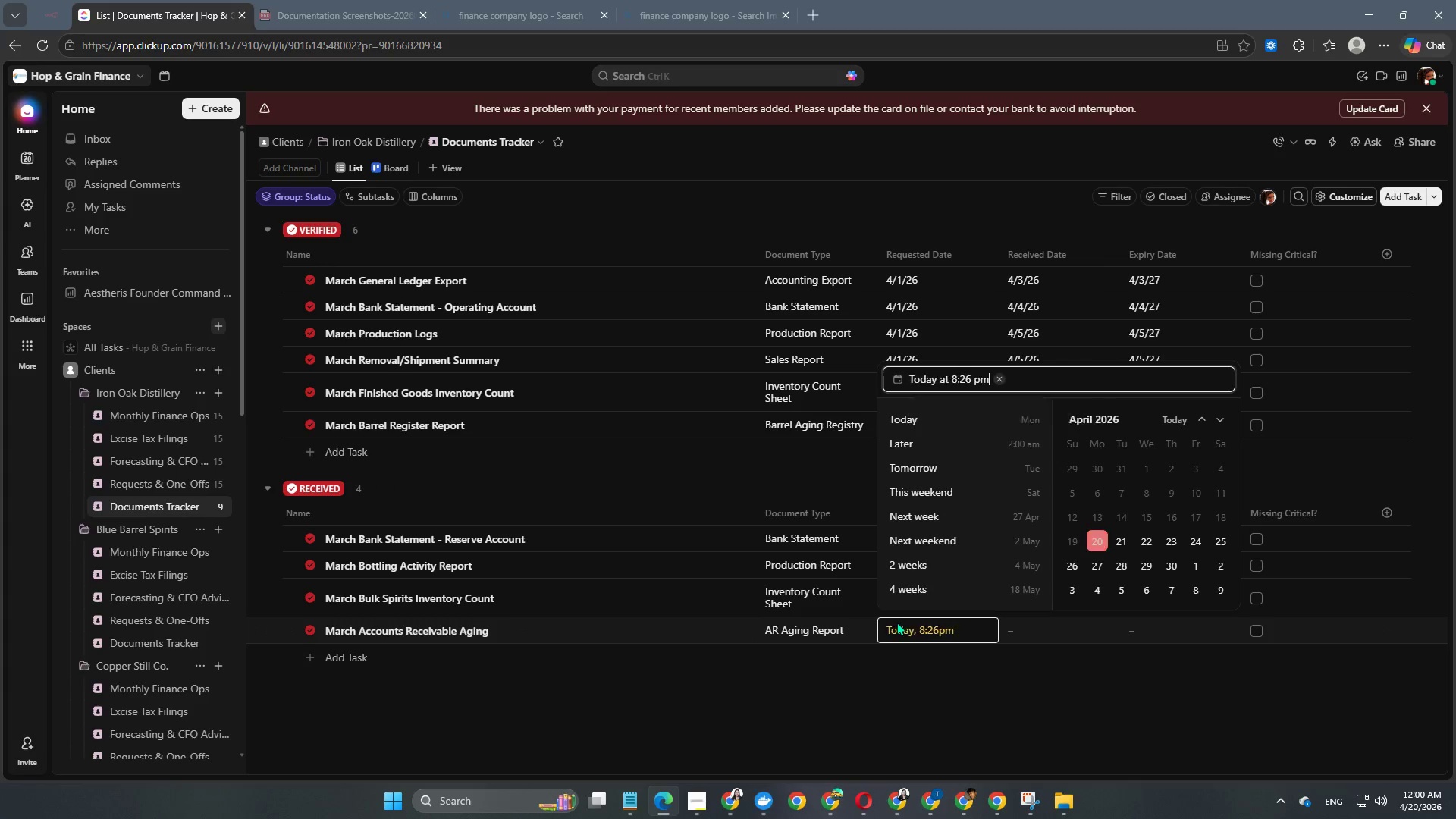 
key(NumpadEnter)
 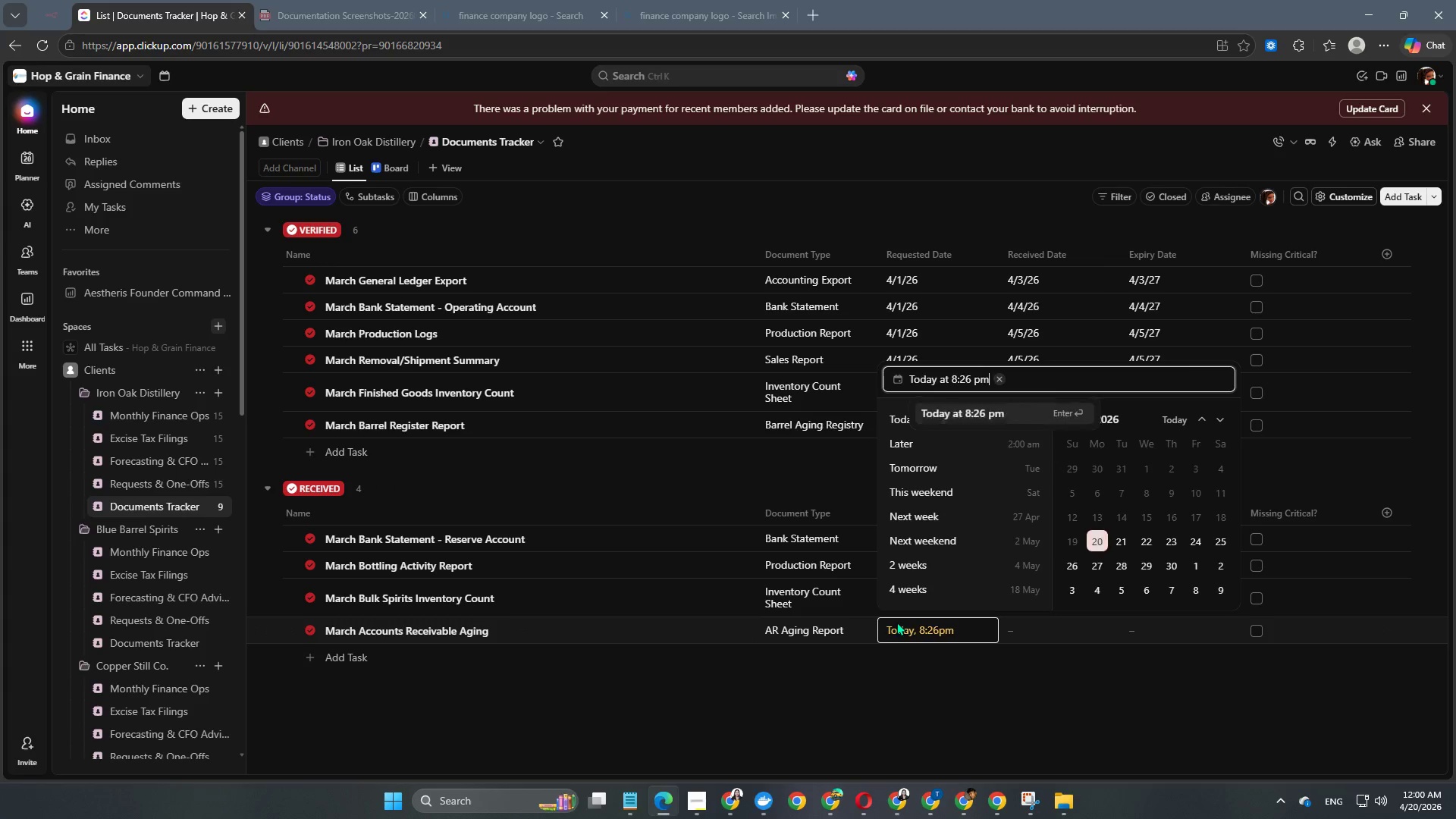 
key(NumpadEnter)
 